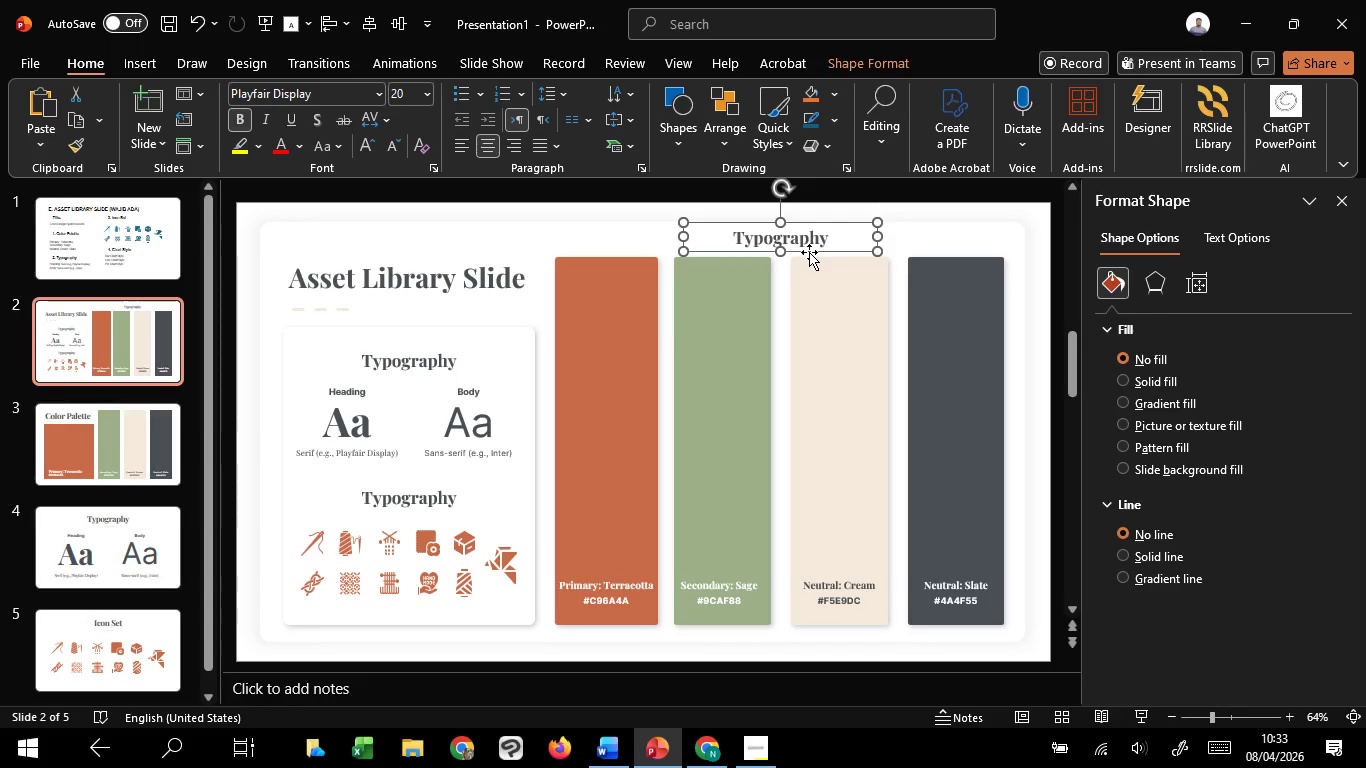 
key(Shift+ShiftLeft)
 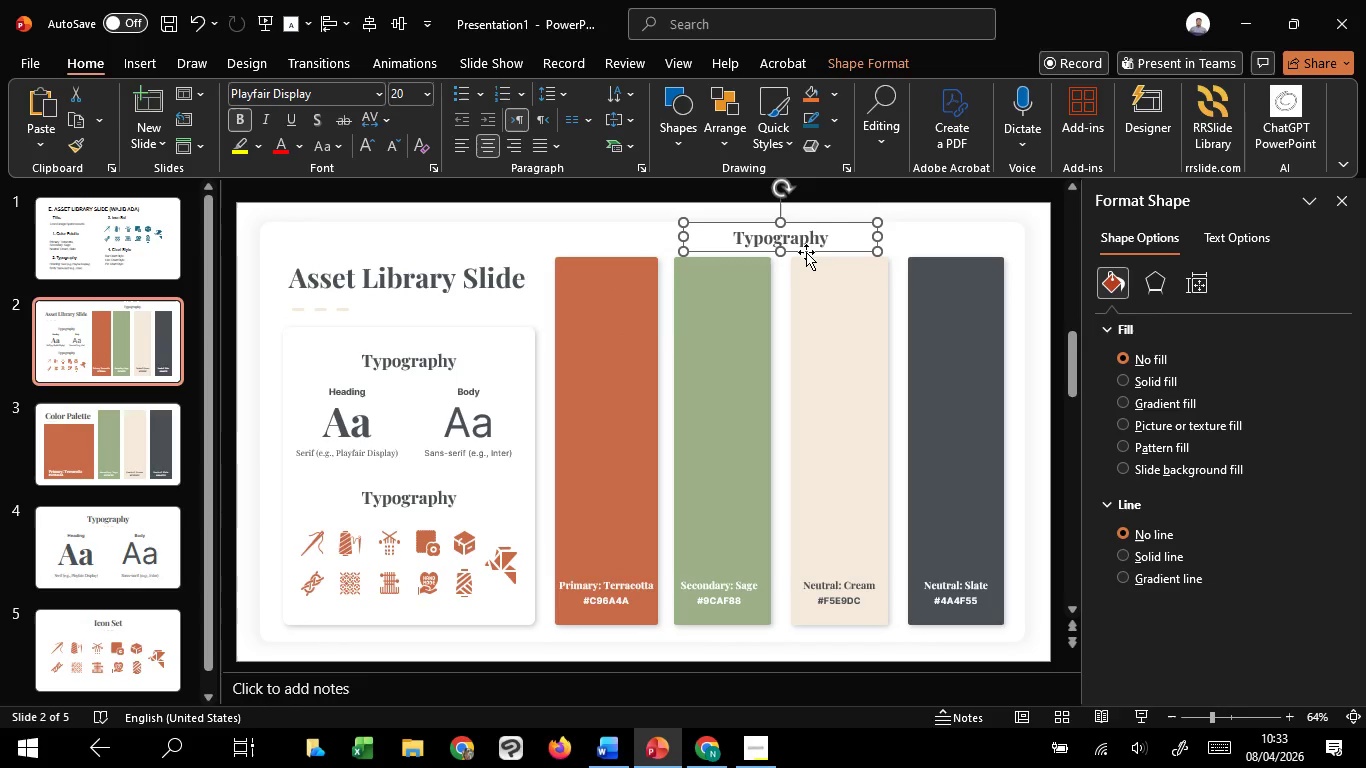 
key(Shift+ShiftLeft)
 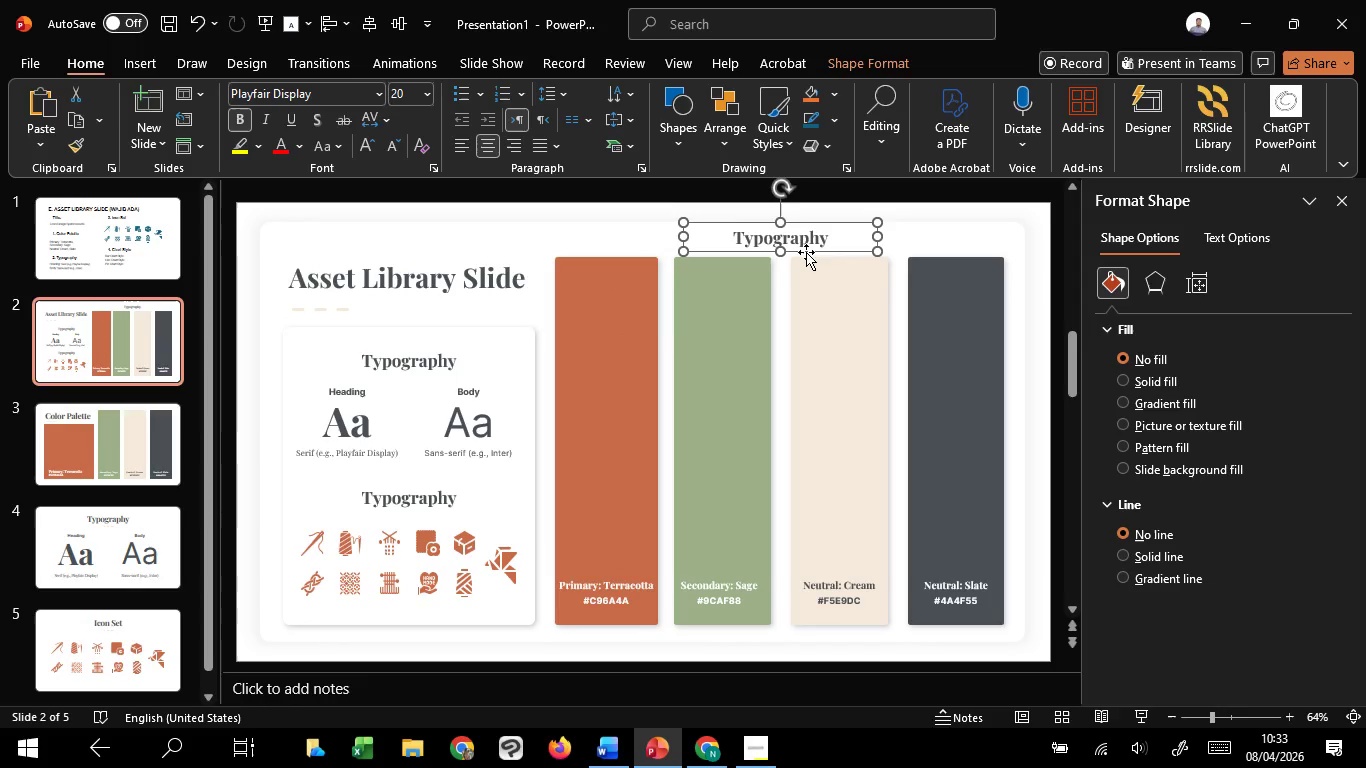 
key(ArrowDown)
 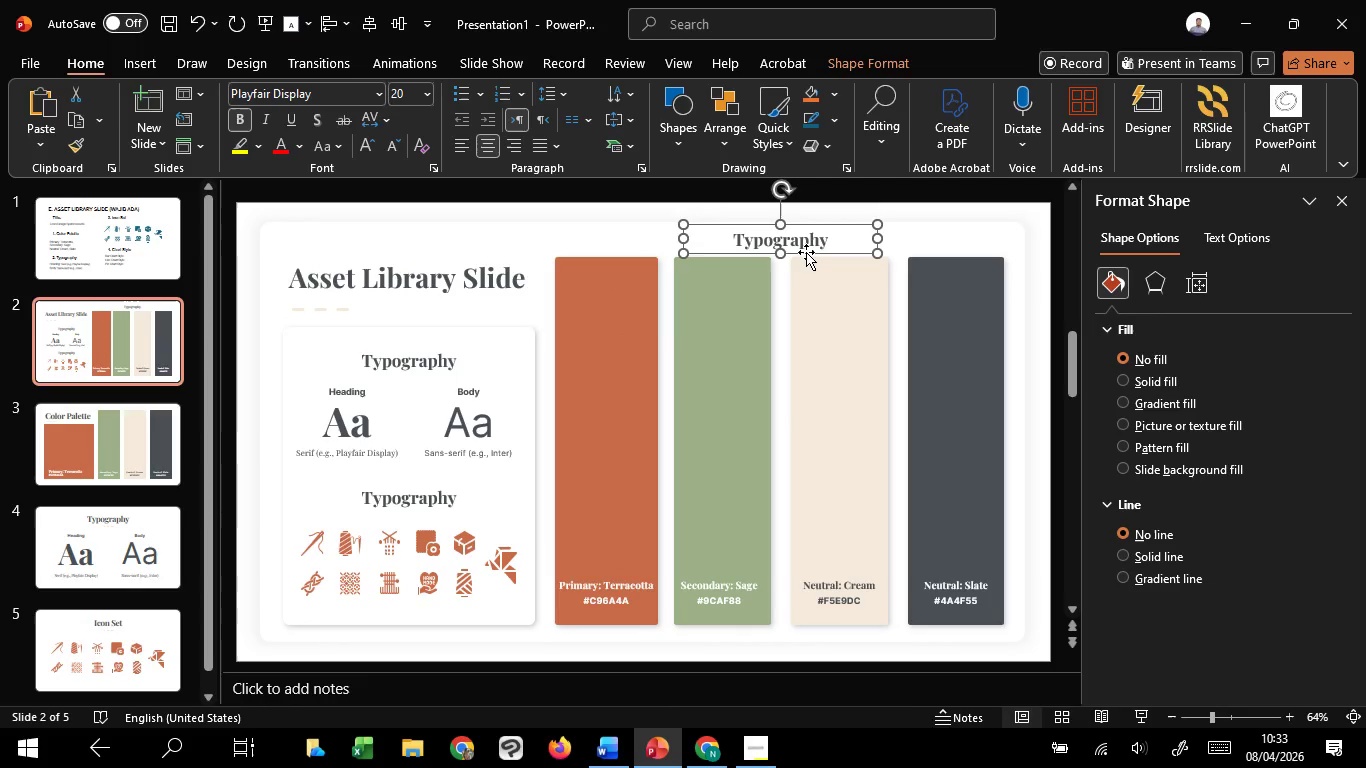 
key(ArrowDown)
 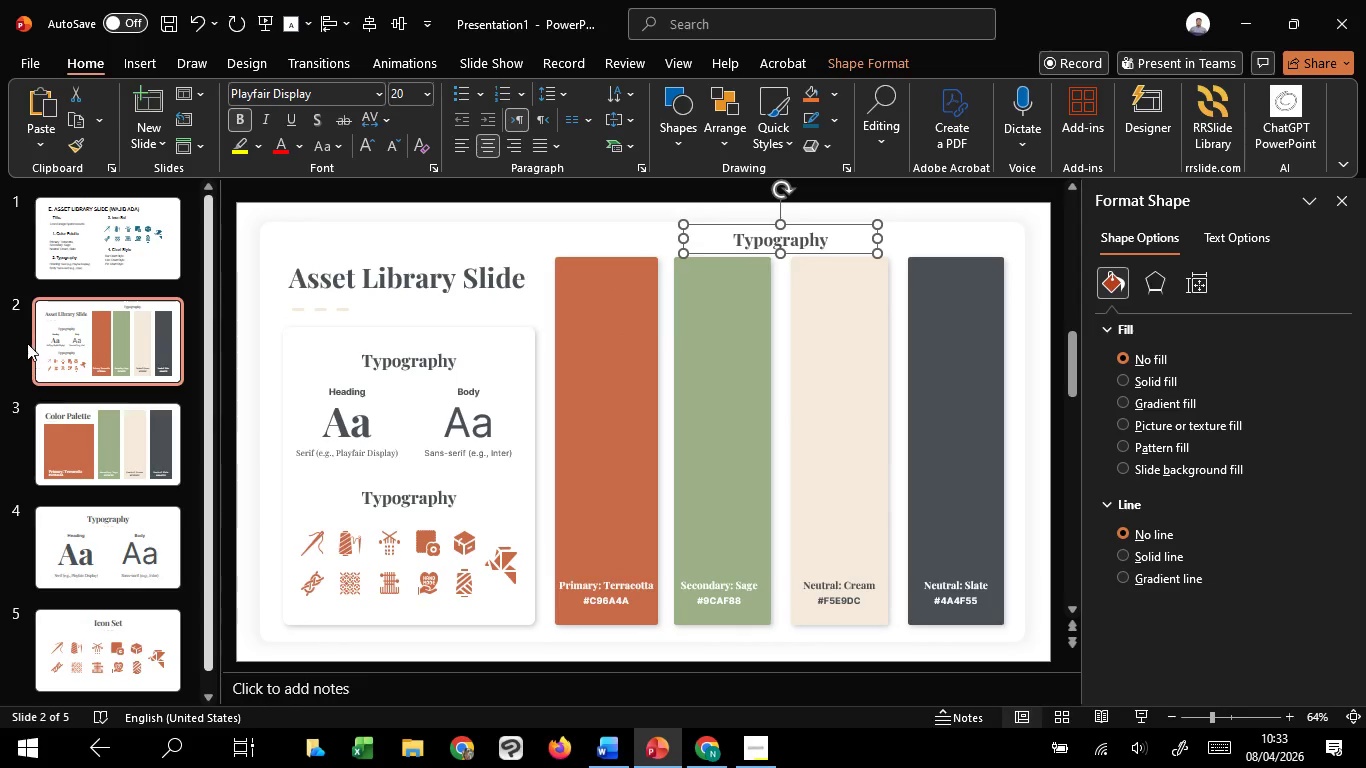 
left_click([53, 260])
 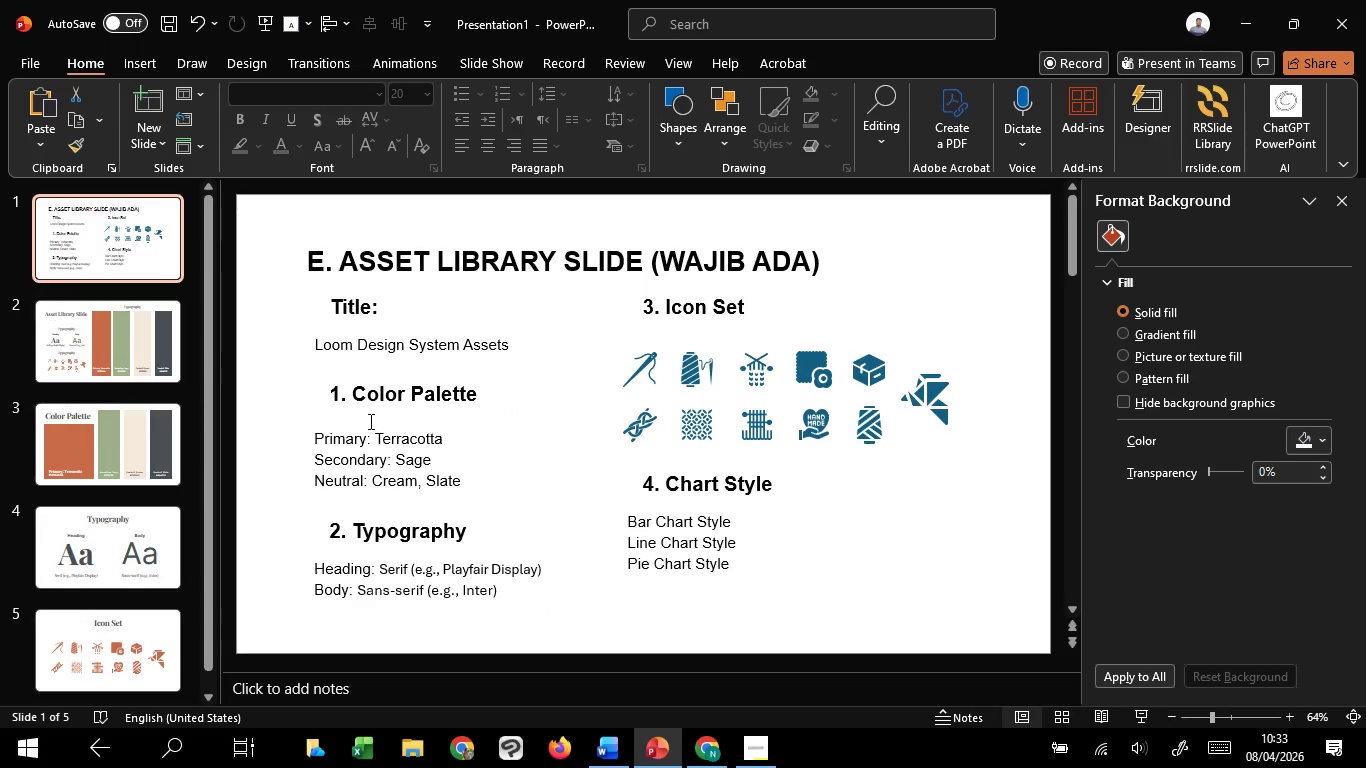 
left_click_drag(start_coordinate=[358, 399], to_coordinate=[481, 396])
 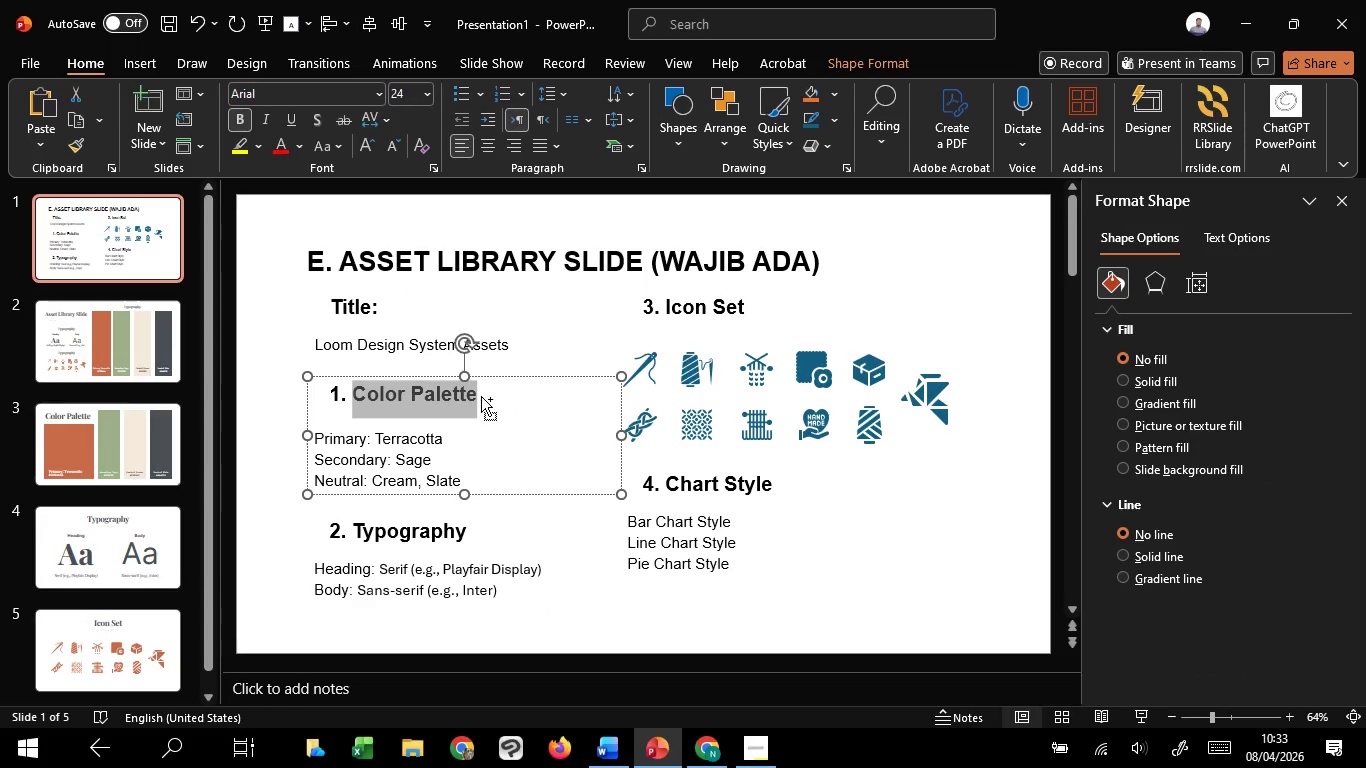 
key(Control+C)
 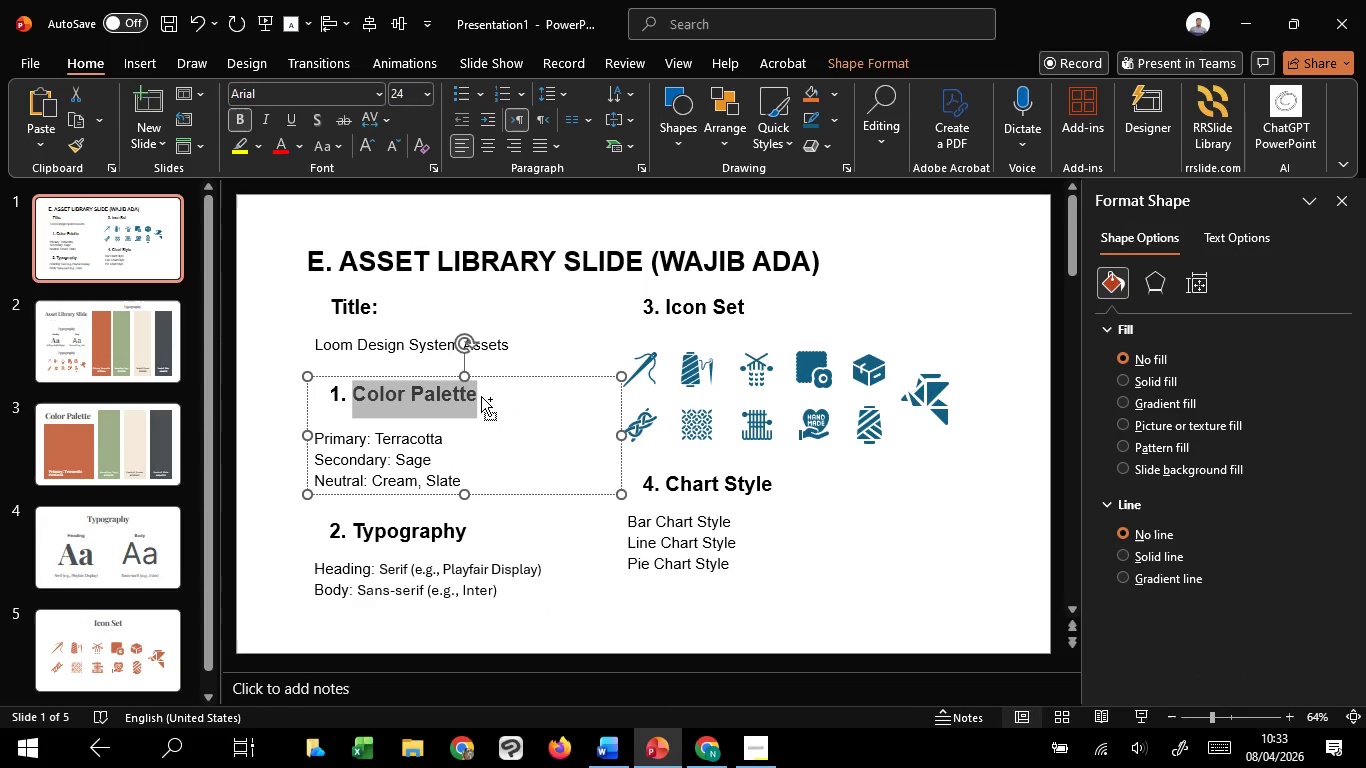 
key(Control+C)
 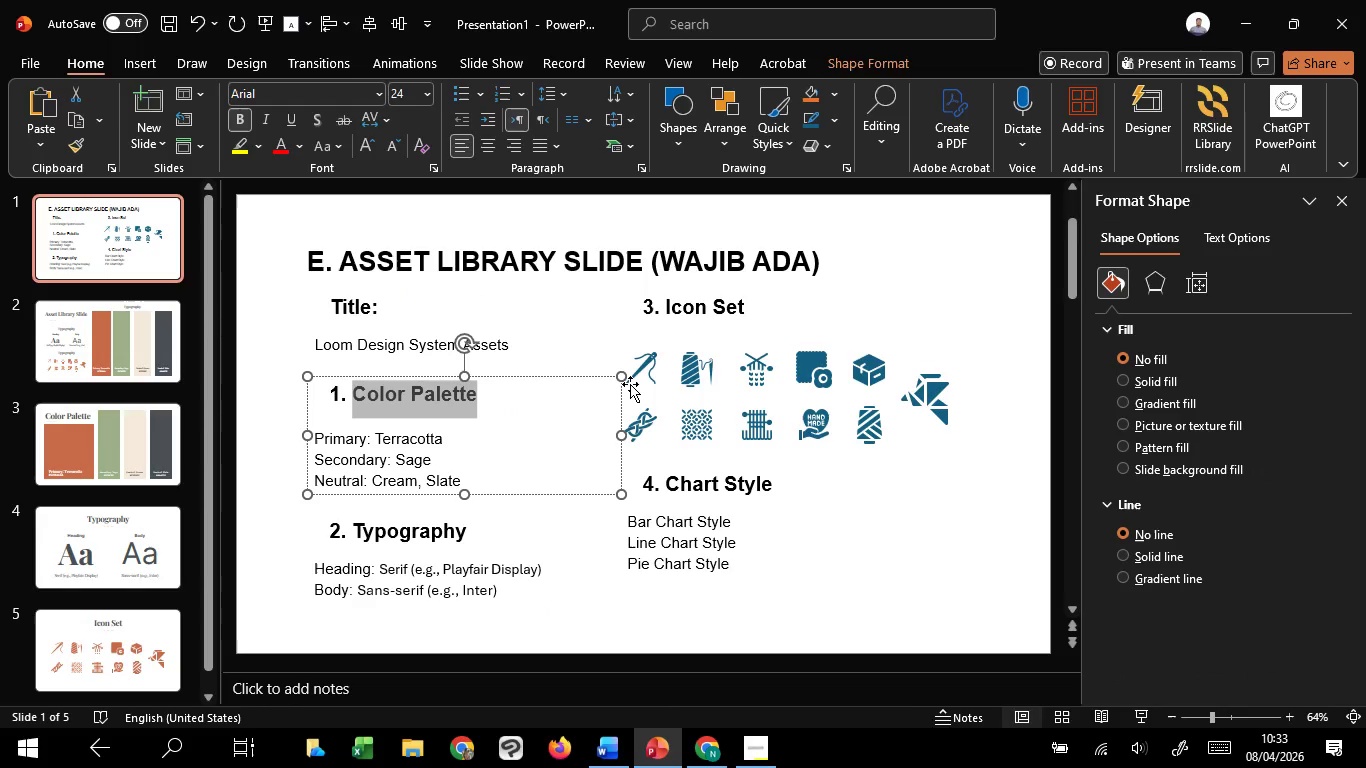 
scroll: coordinate [629, 384], scroll_direction: down, amount: 1.0
 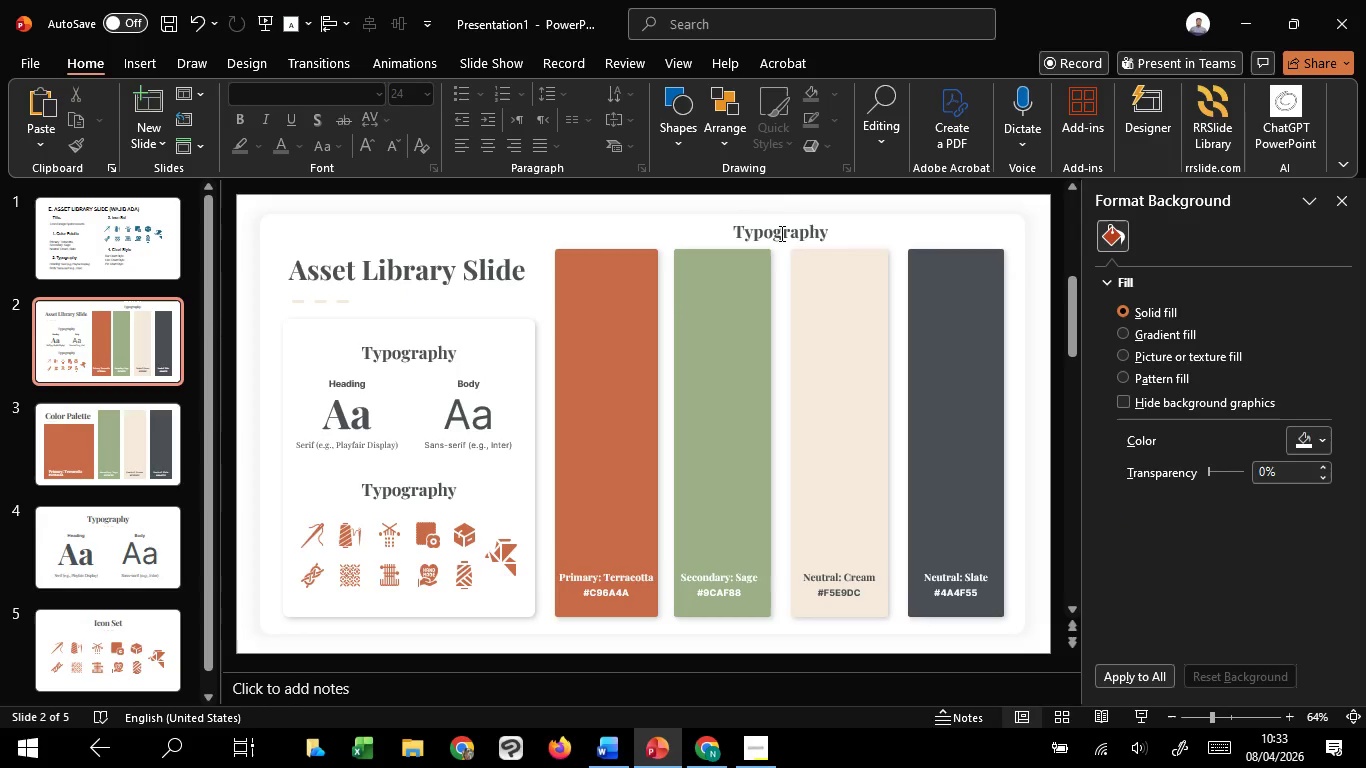 
left_click([780, 231])
 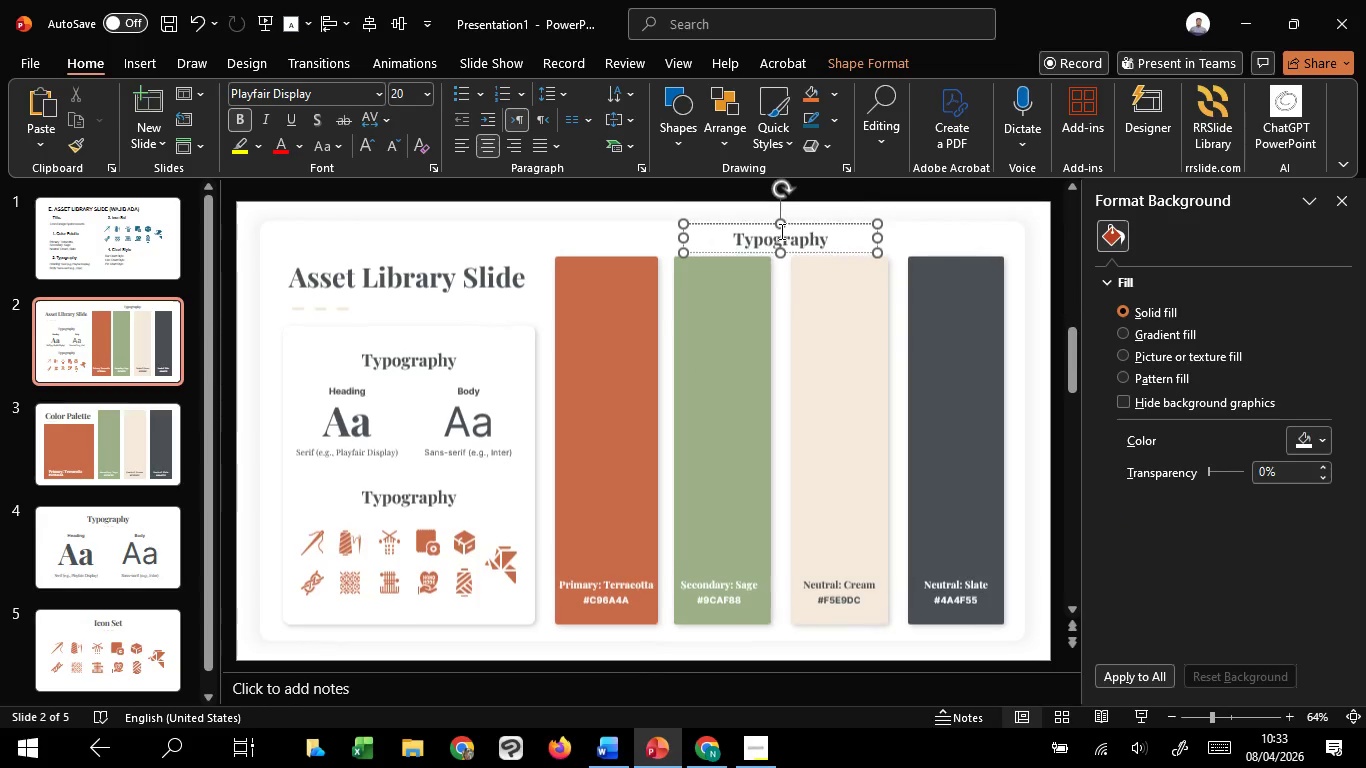 
key(Control+A)
 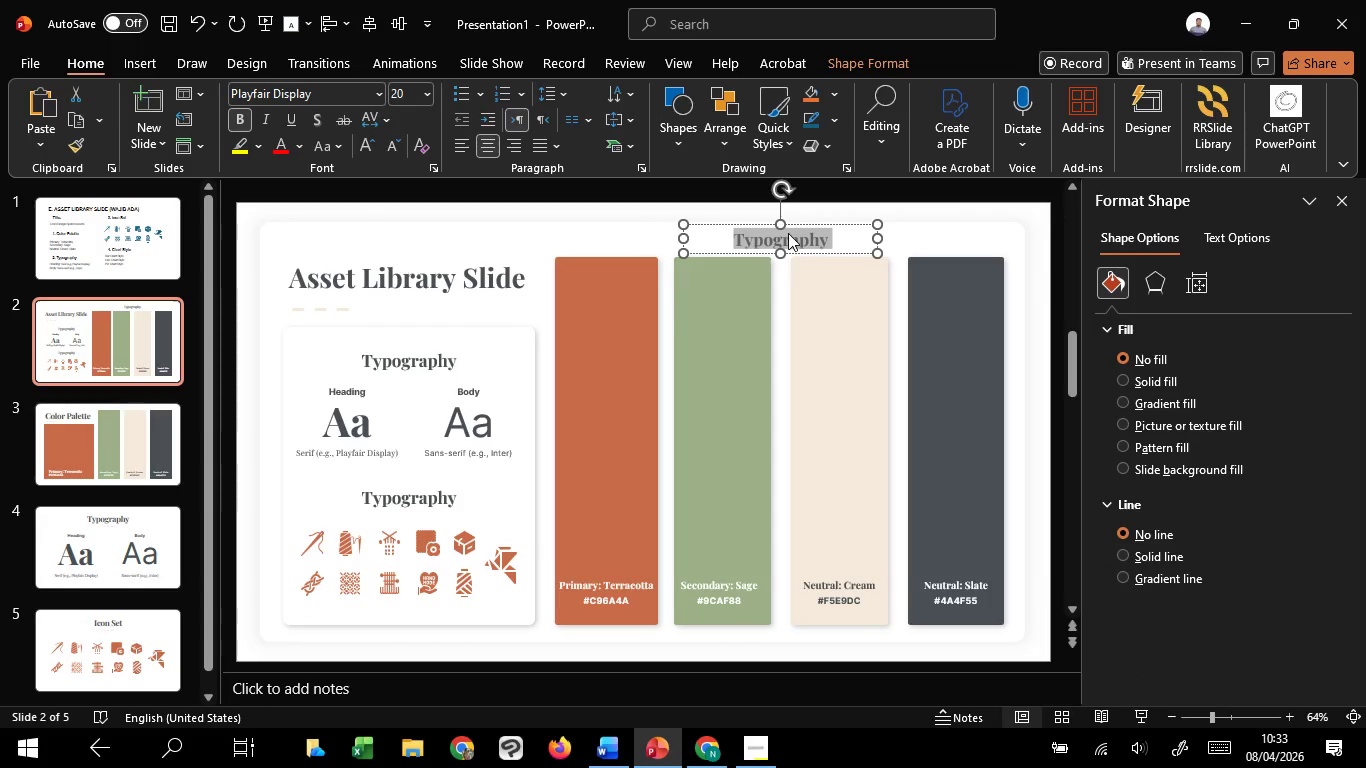 
right_click([788, 233])
 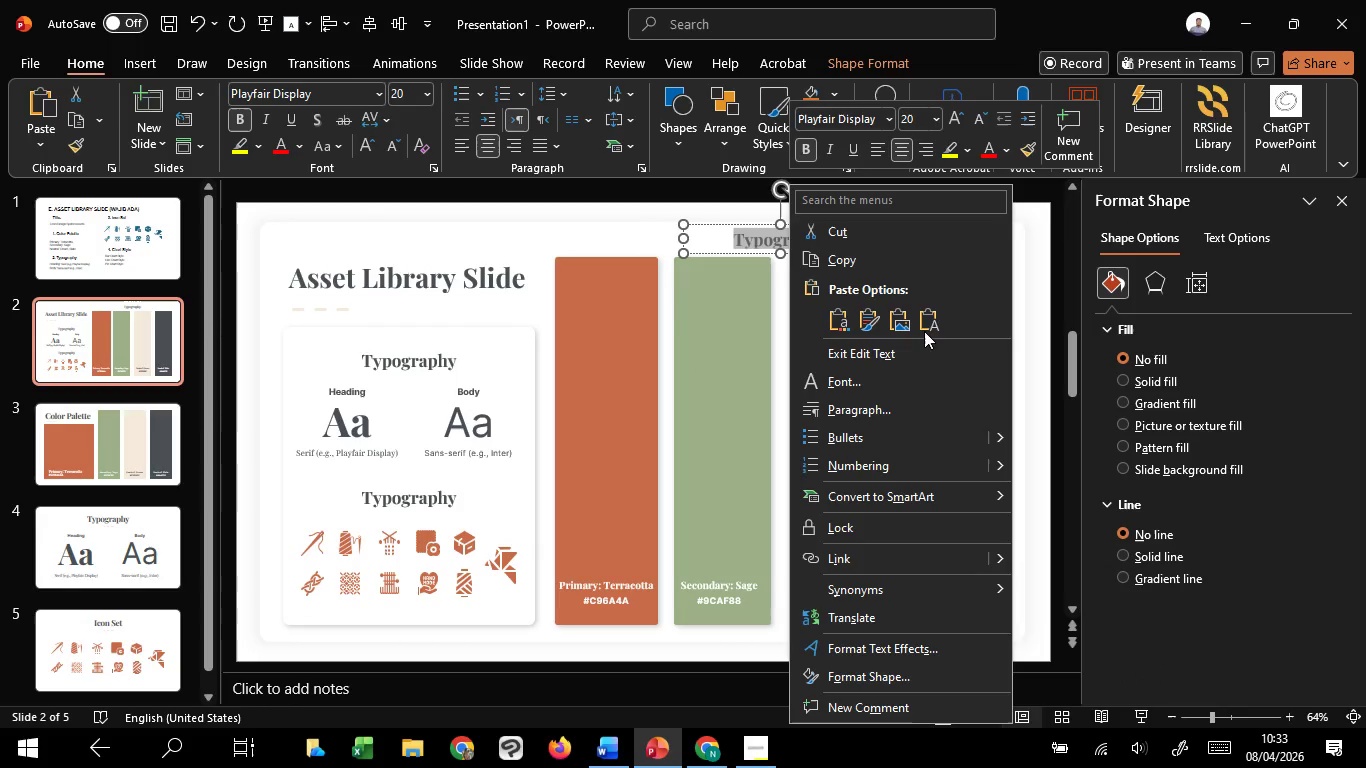 
left_click([924, 325])
 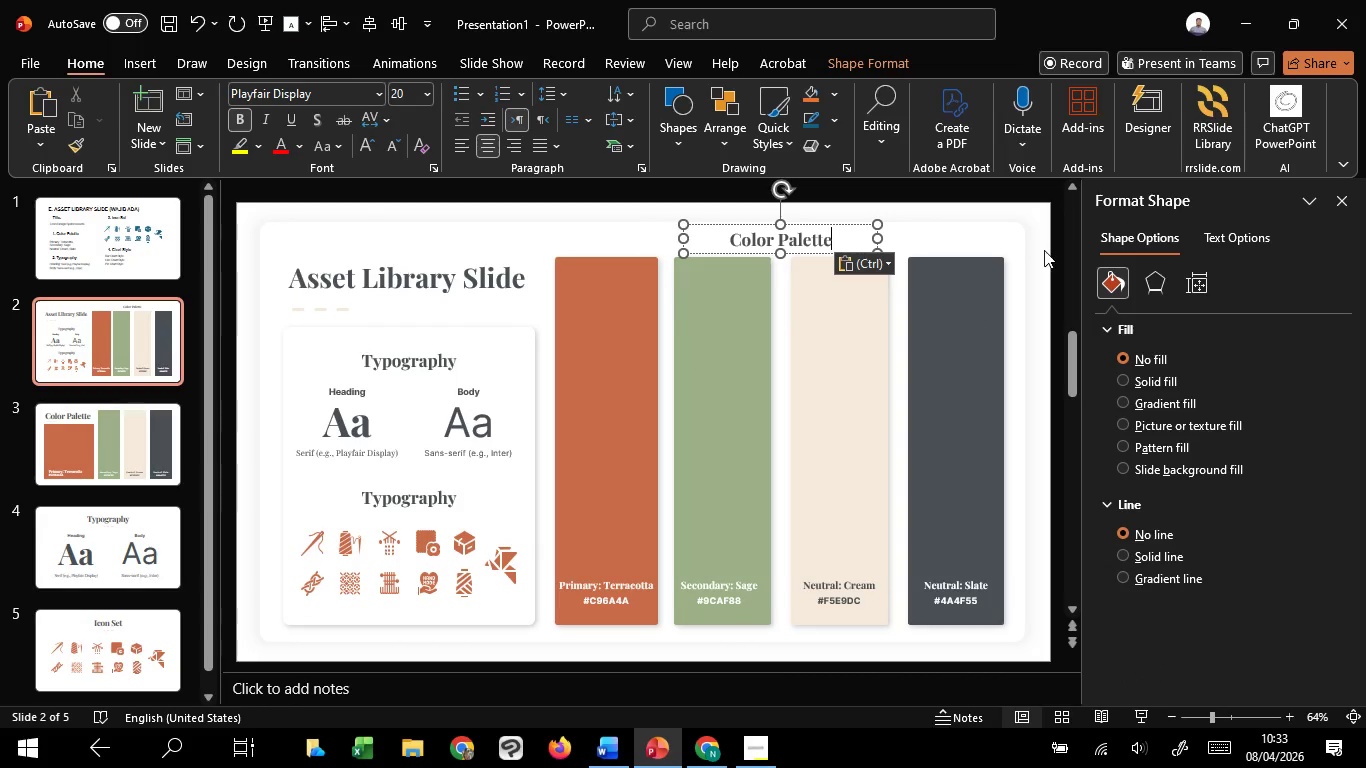 
left_click([1044, 250])
 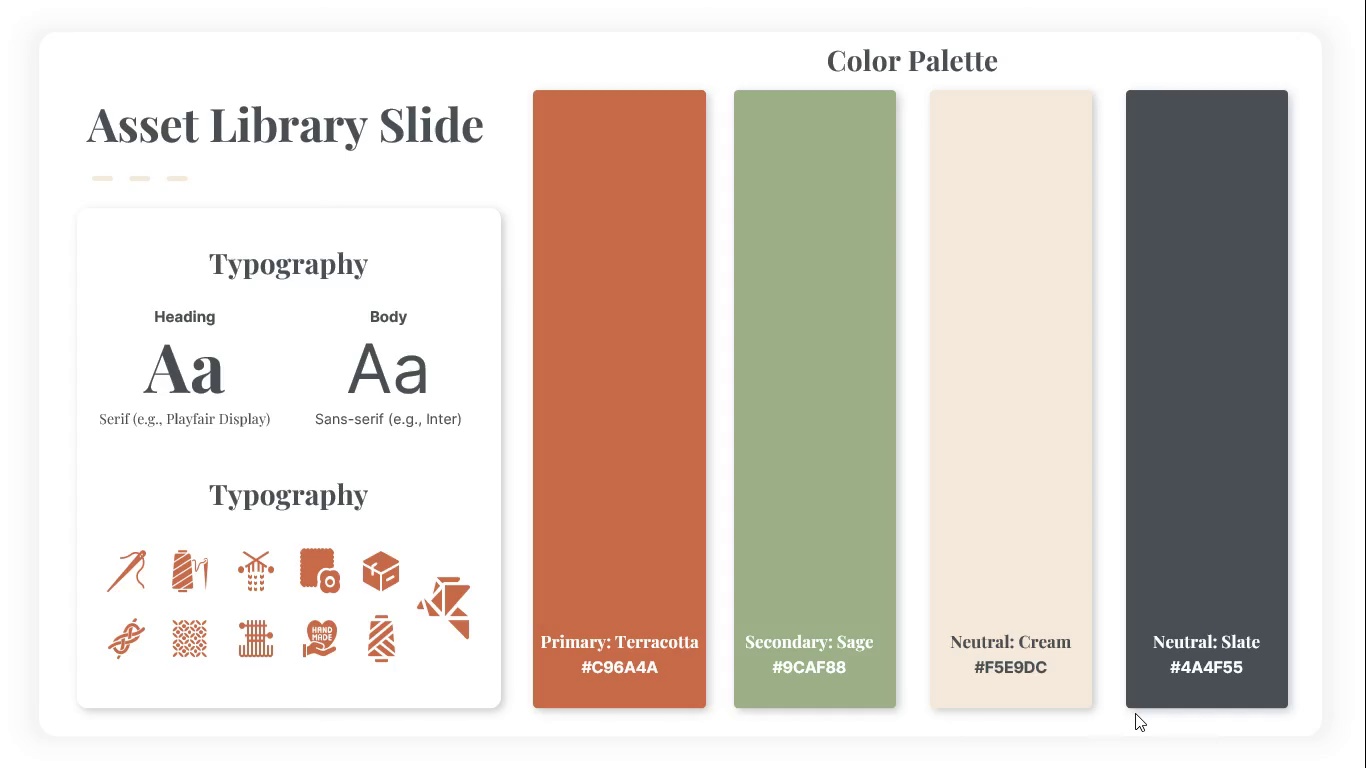 
wait(7.45)
 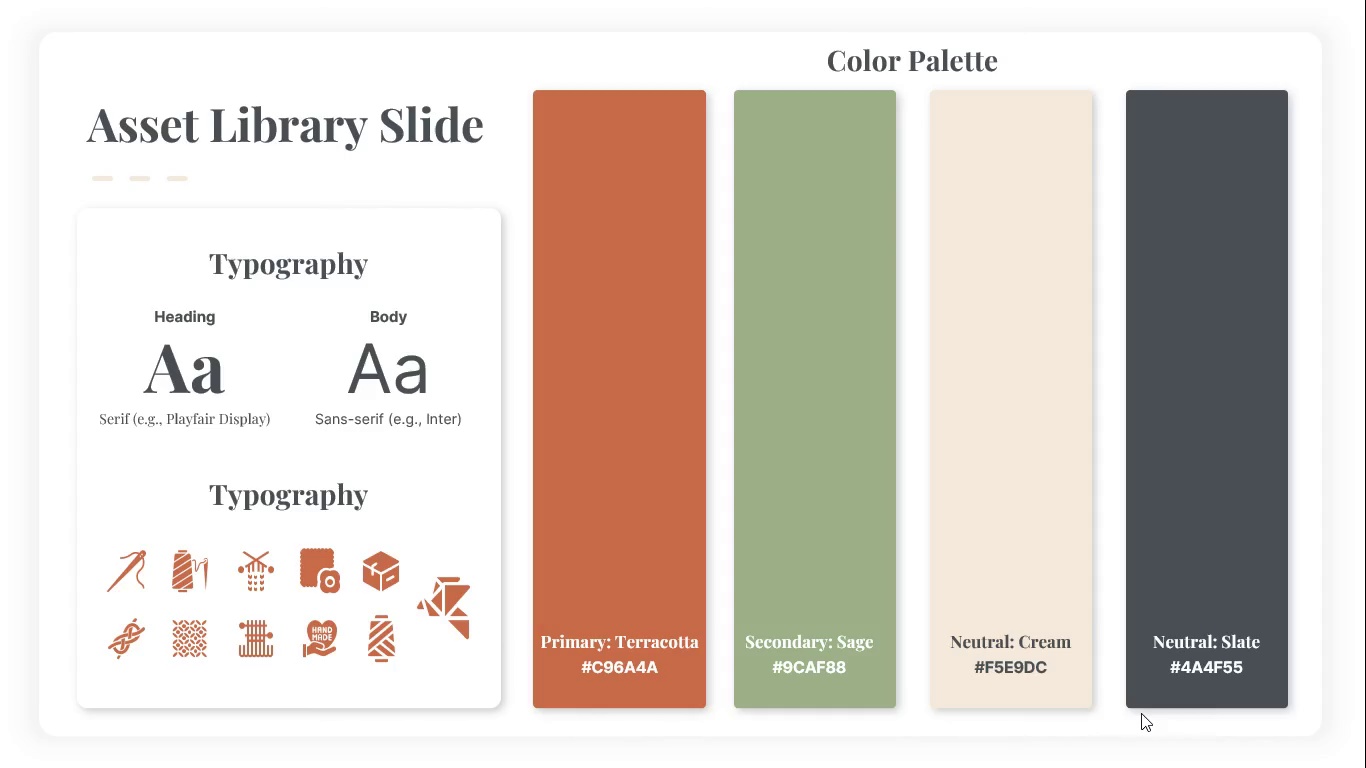 
key(Escape)
 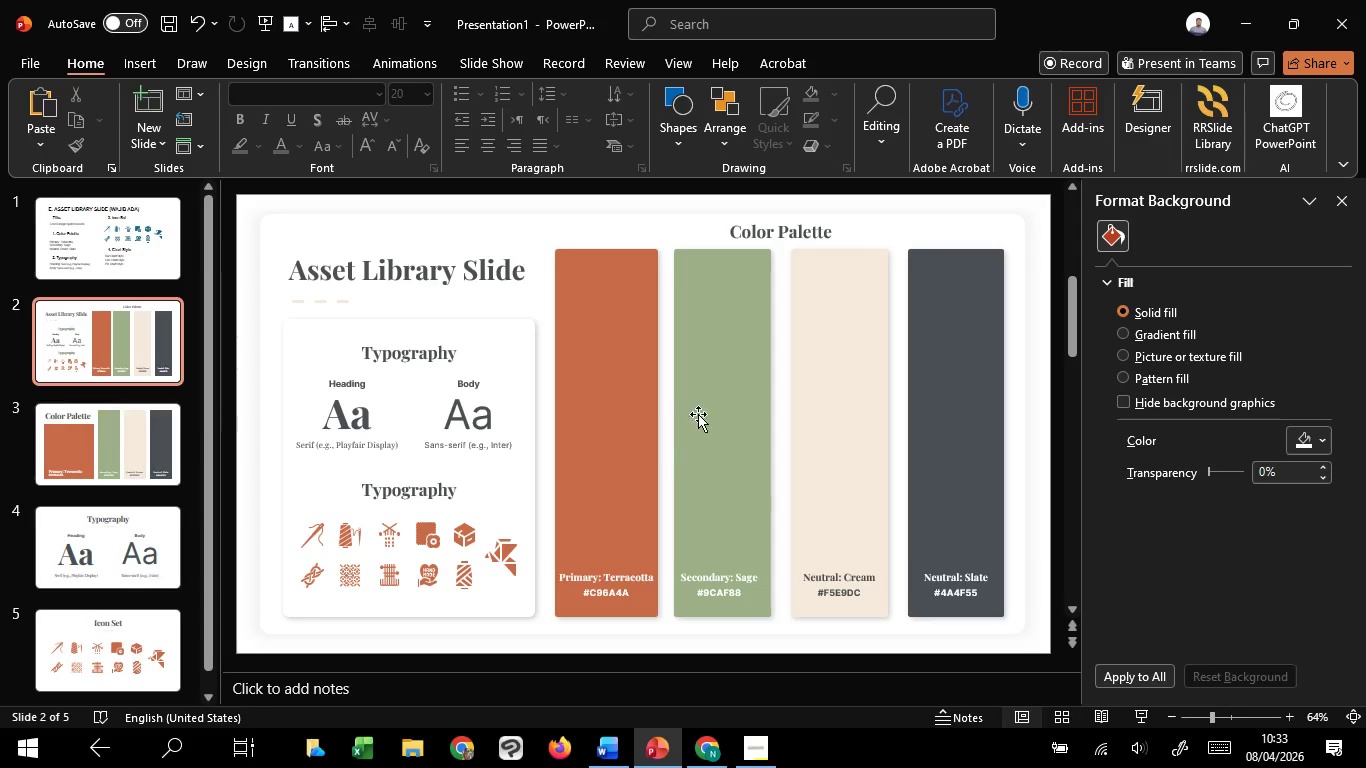 
left_click([699, 413])
 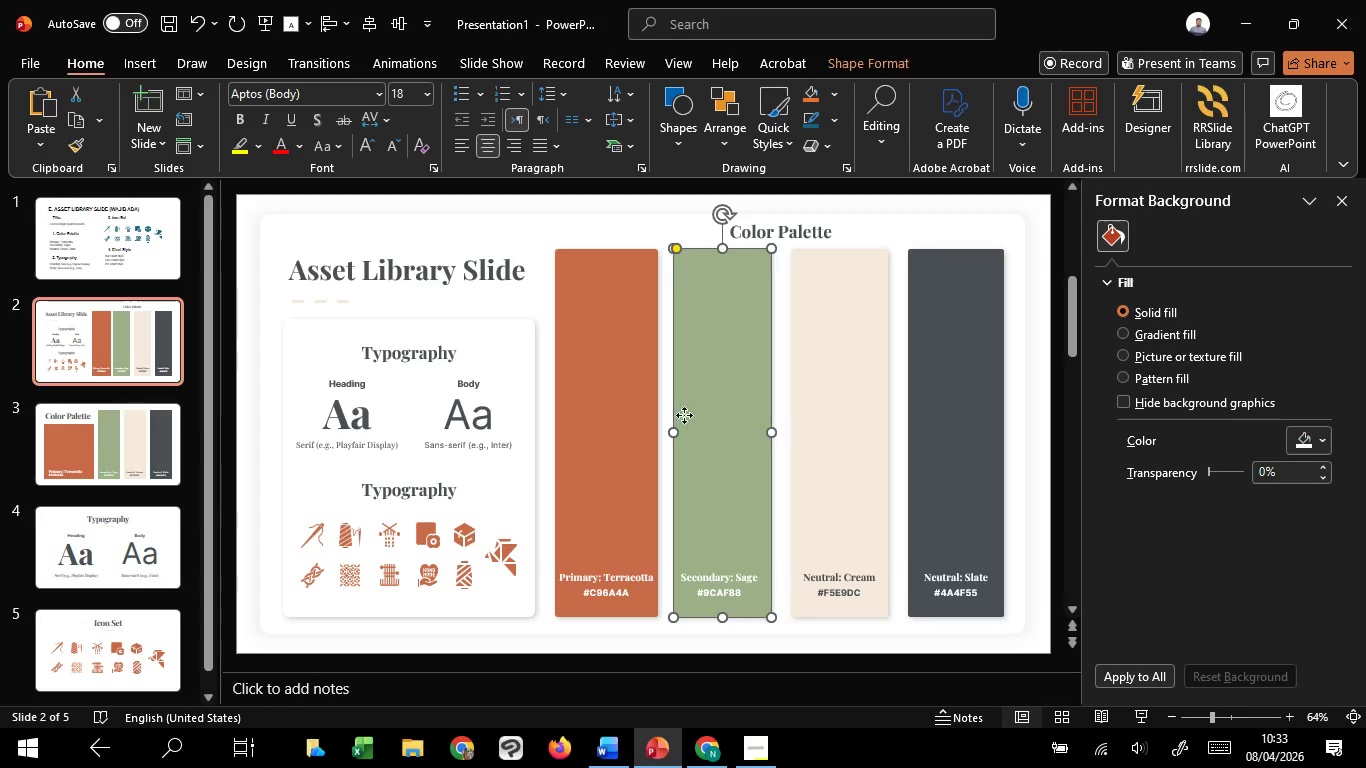 
hold_key(key=ControlLeft, duration=3.31)
 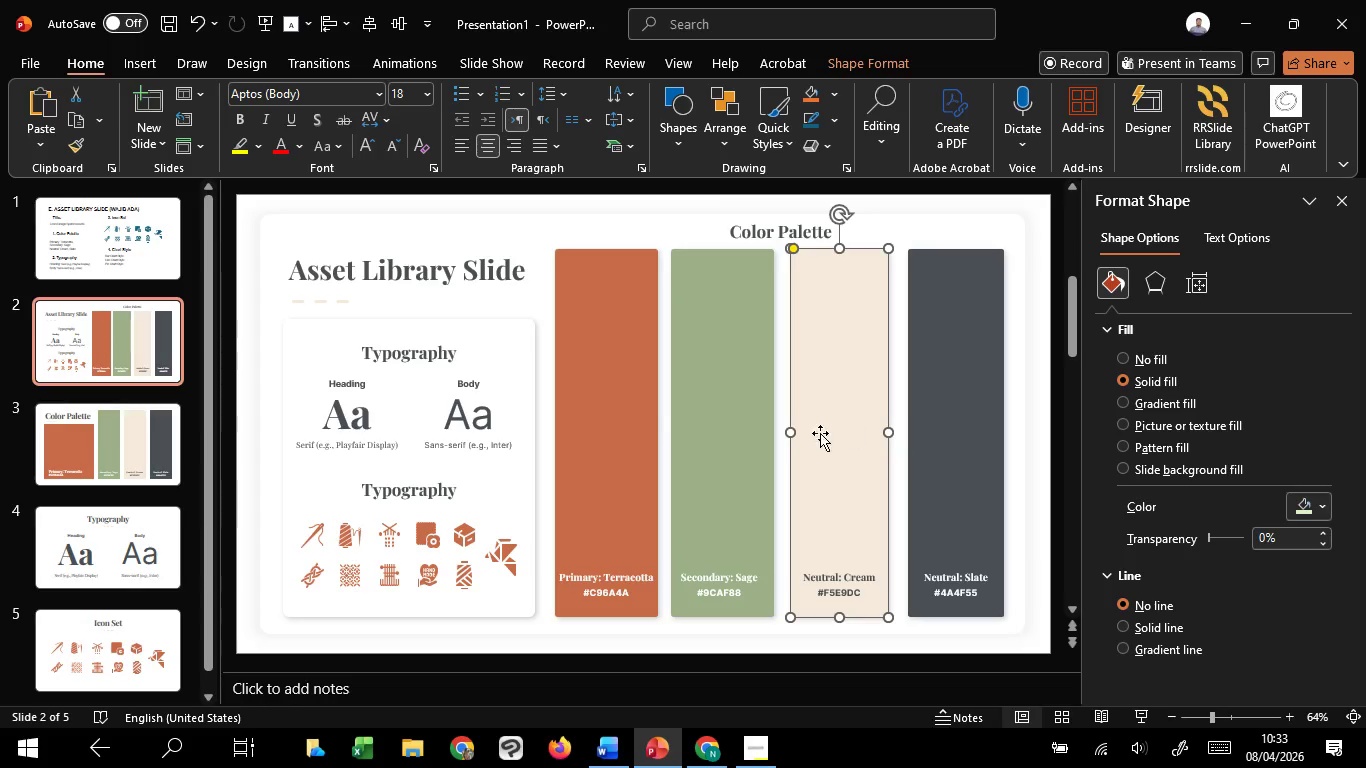 
hold_key(key=ShiftLeft, duration=1.52)
 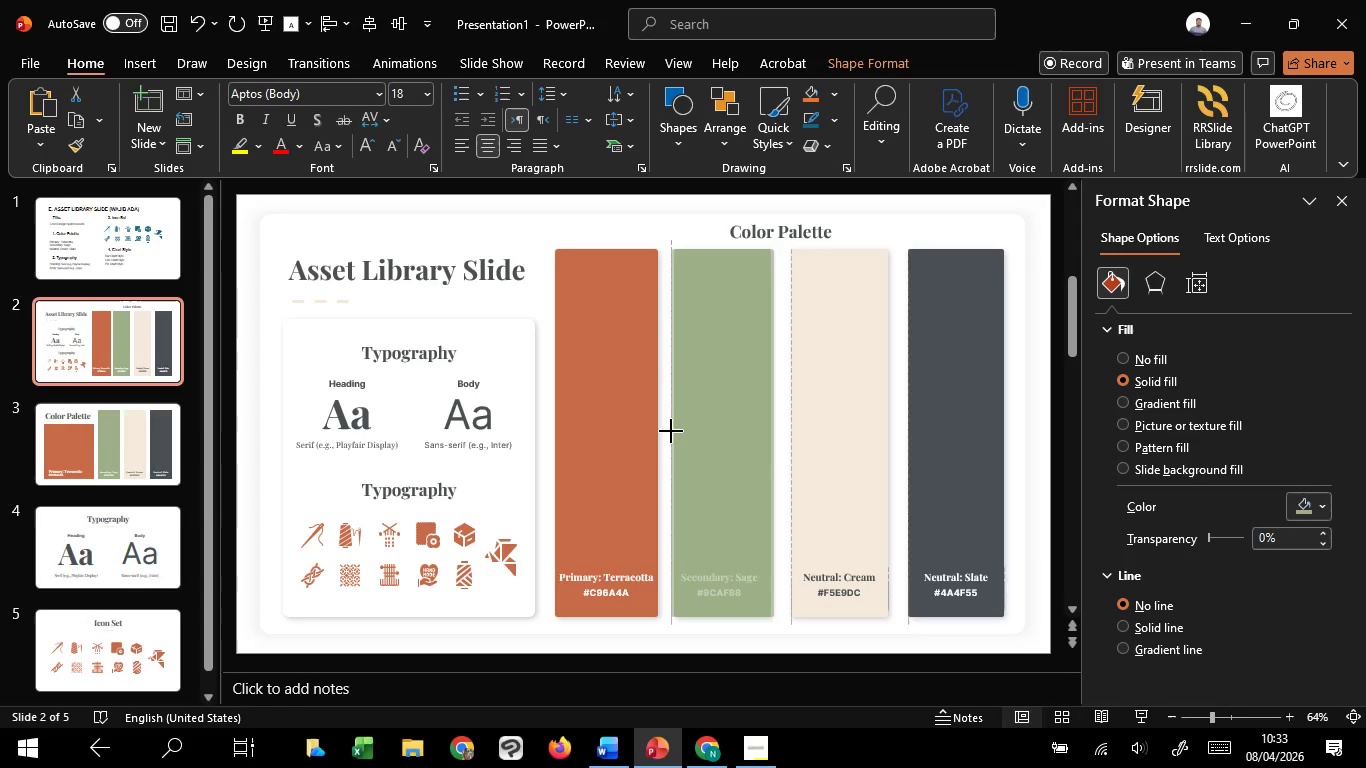 
hold_key(key=ShiftLeft, duration=1.38)
 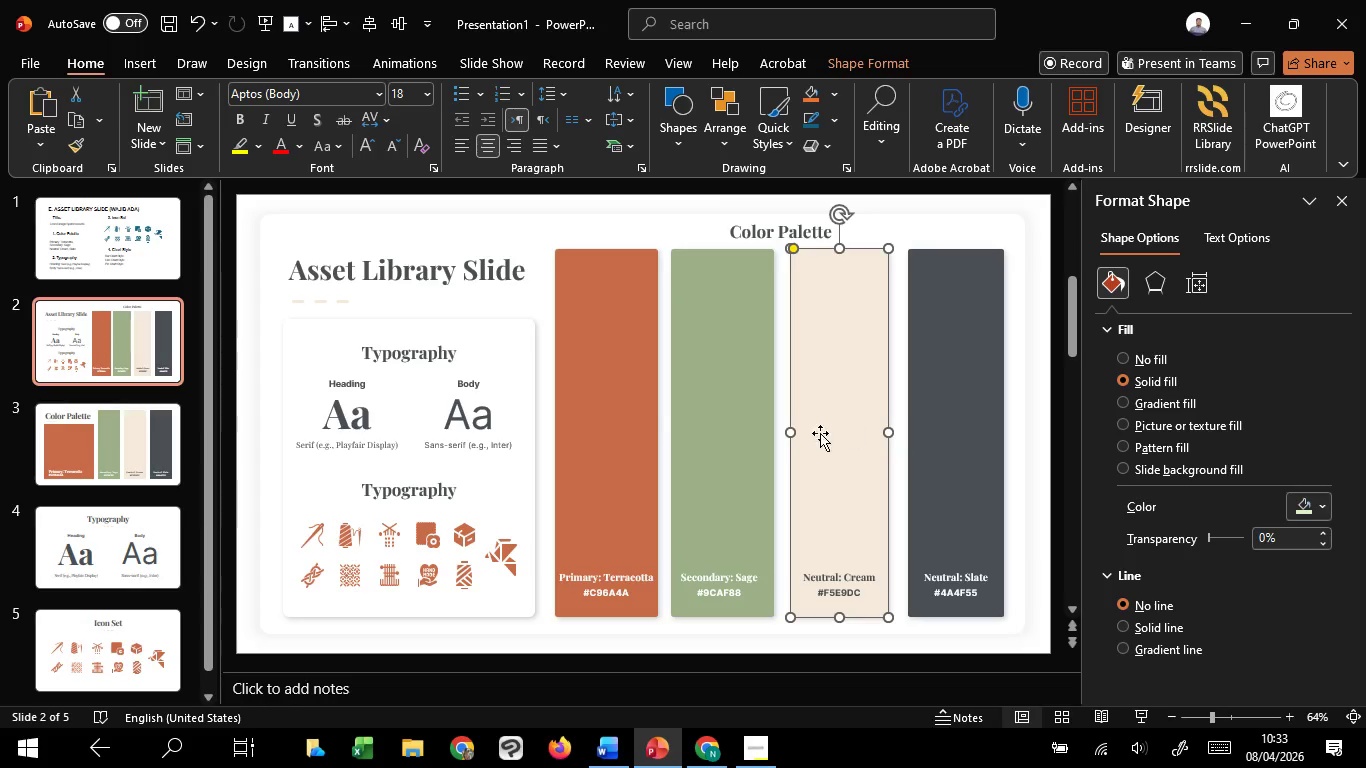 
hold_key(key=ControlLeft, duration=5.34)
 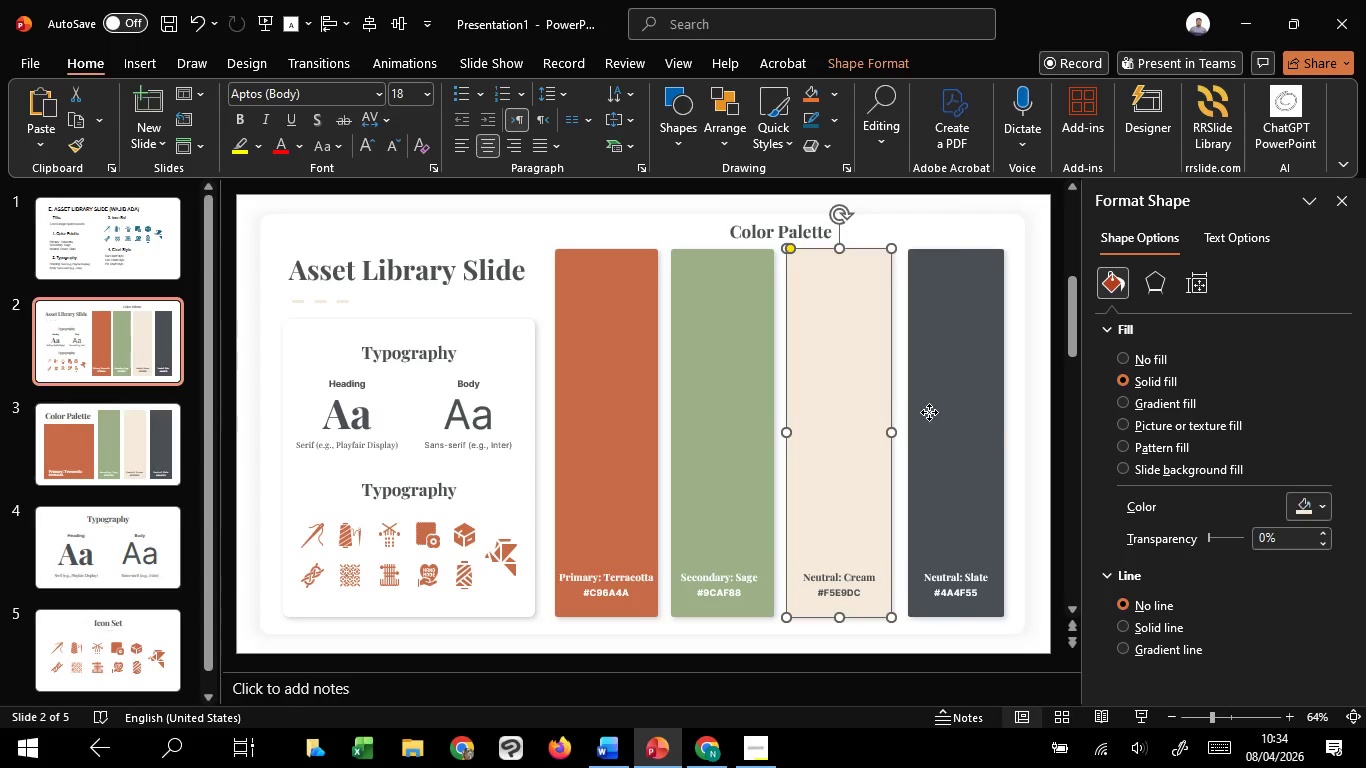 
hold_key(key=ShiftLeft, duration=1.52)
 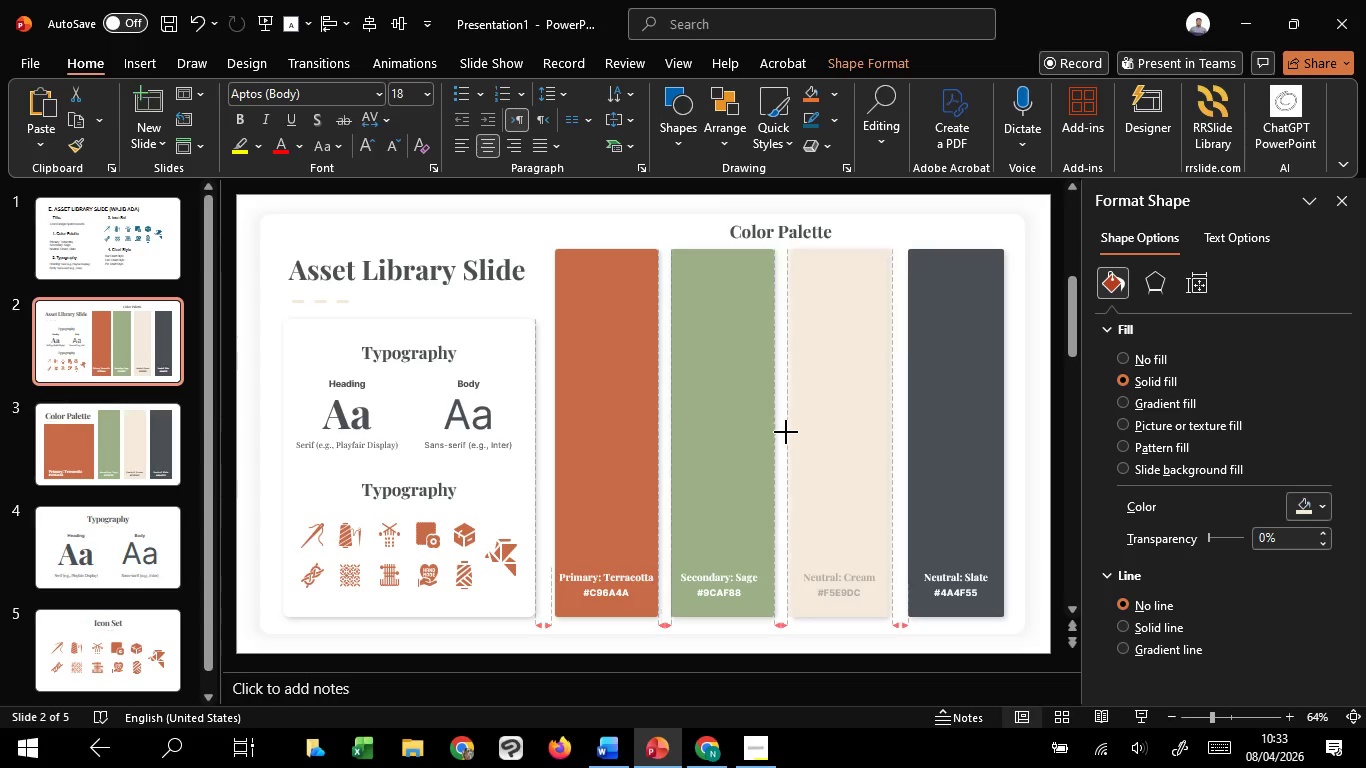 
hold_key(key=ShiftLeft, duration=1.51)
 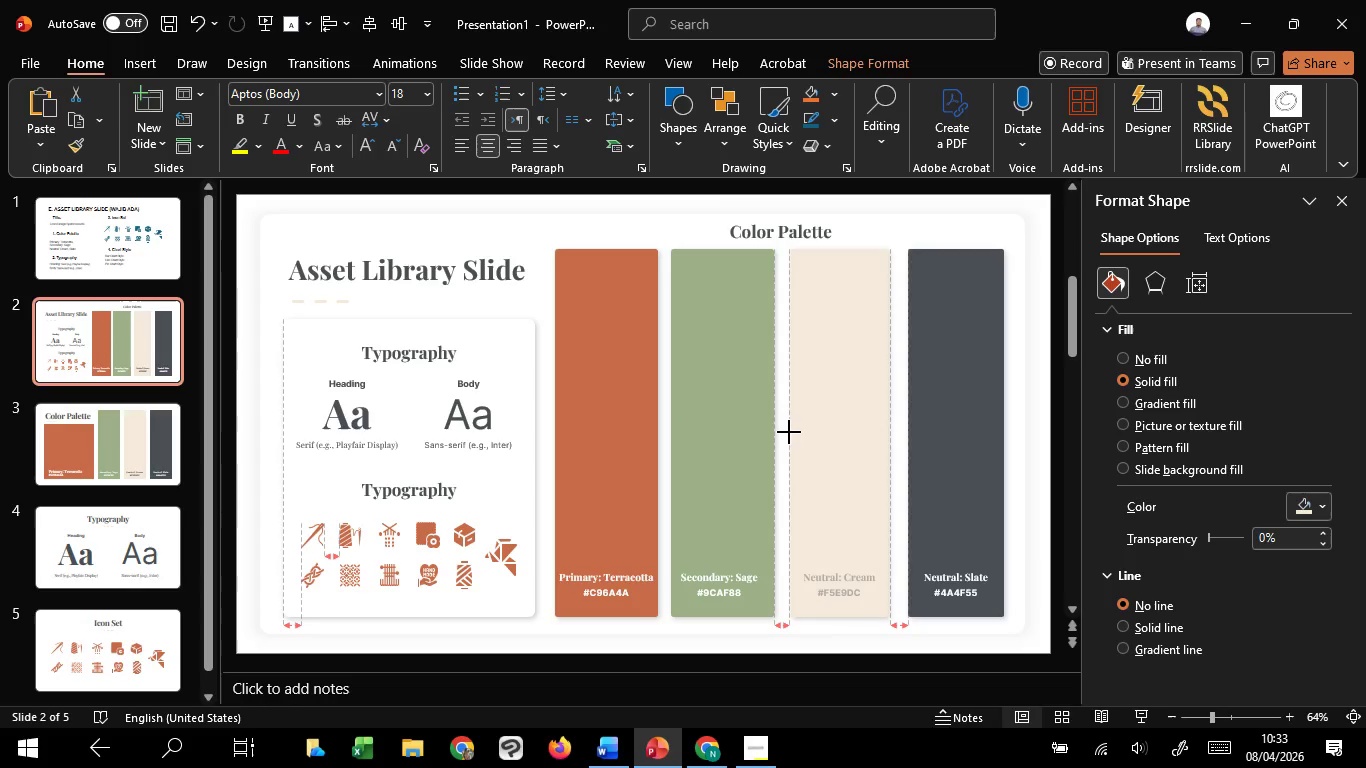 
hold_key(key=ShiftLeft, duration=1.5)
 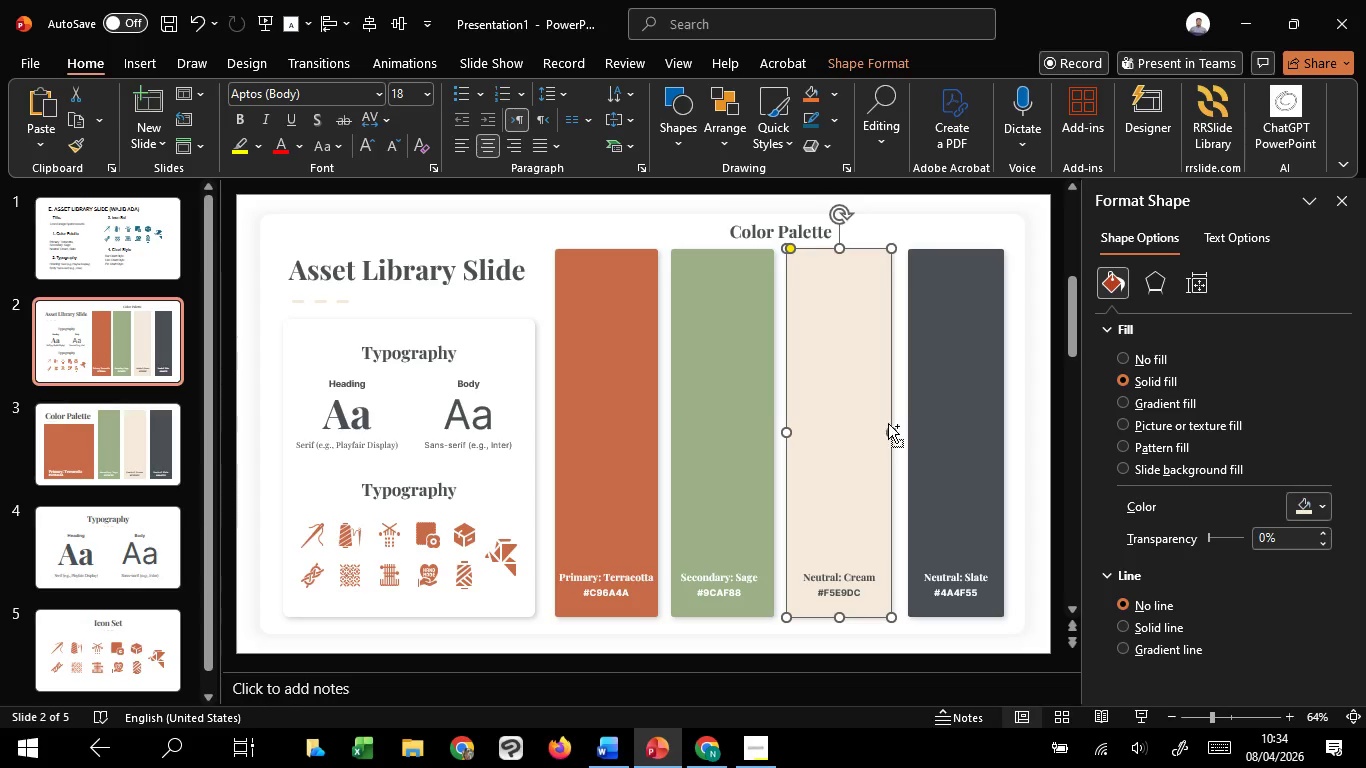 
hold_key(key=ShiftLeft, duration=0.66)
 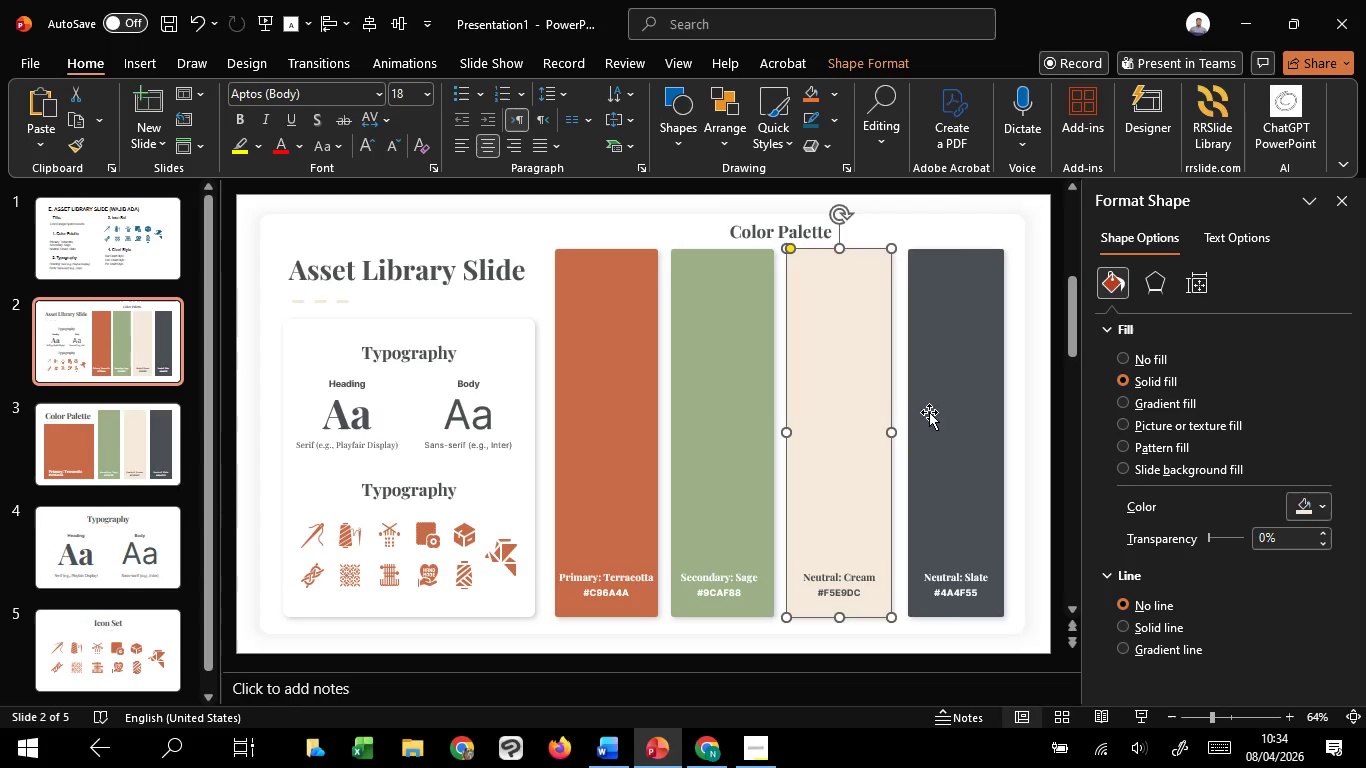 
left_click([929, 412])
 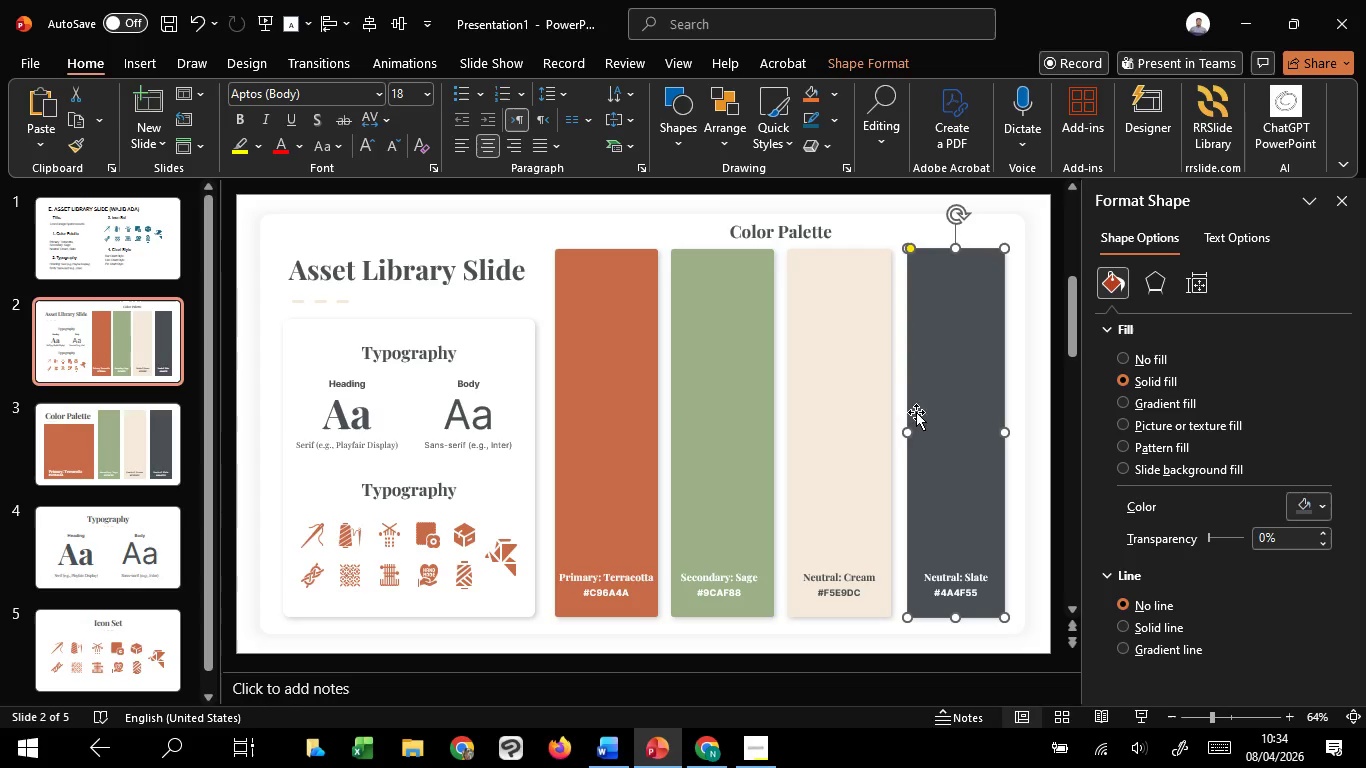 
hold_key(key=ControlLeft, duration=8.39)
 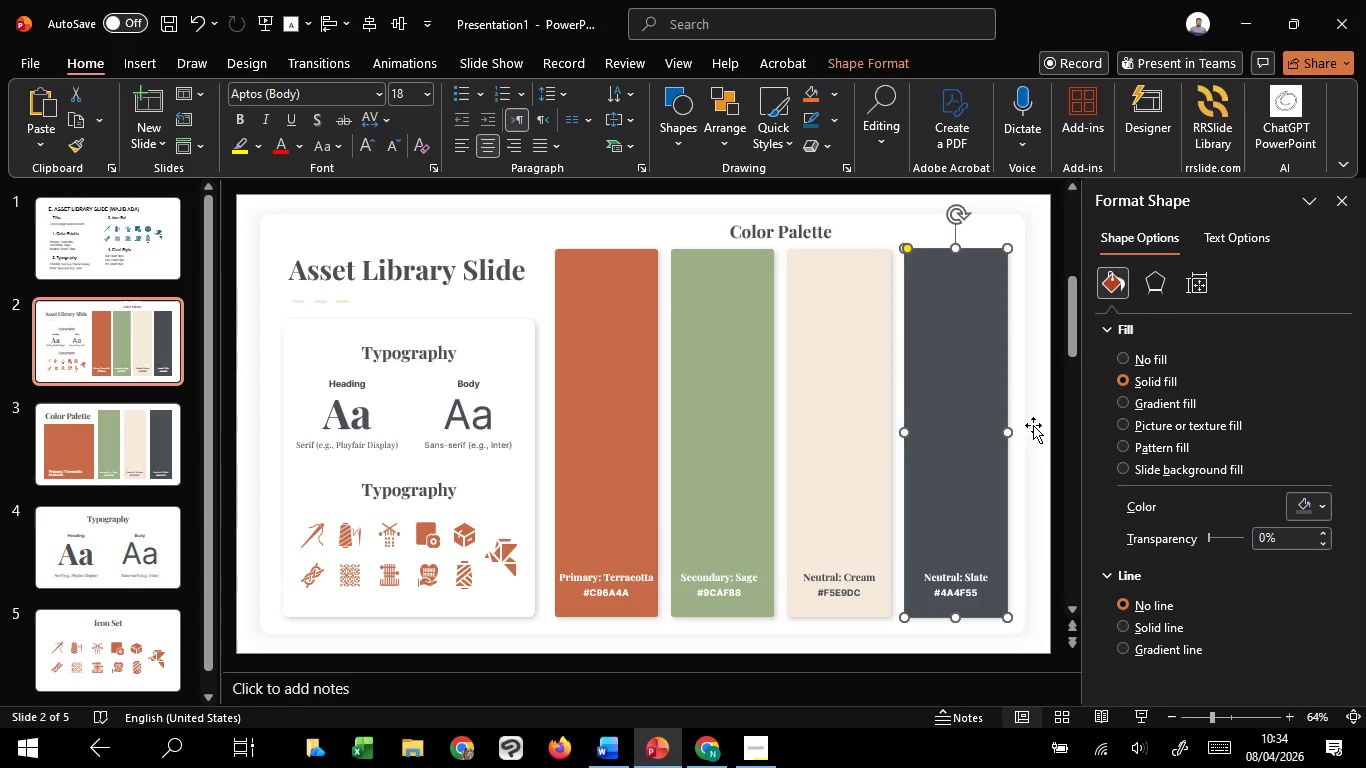 
hold_key(key=ShiftLeft, duration=1.52)
 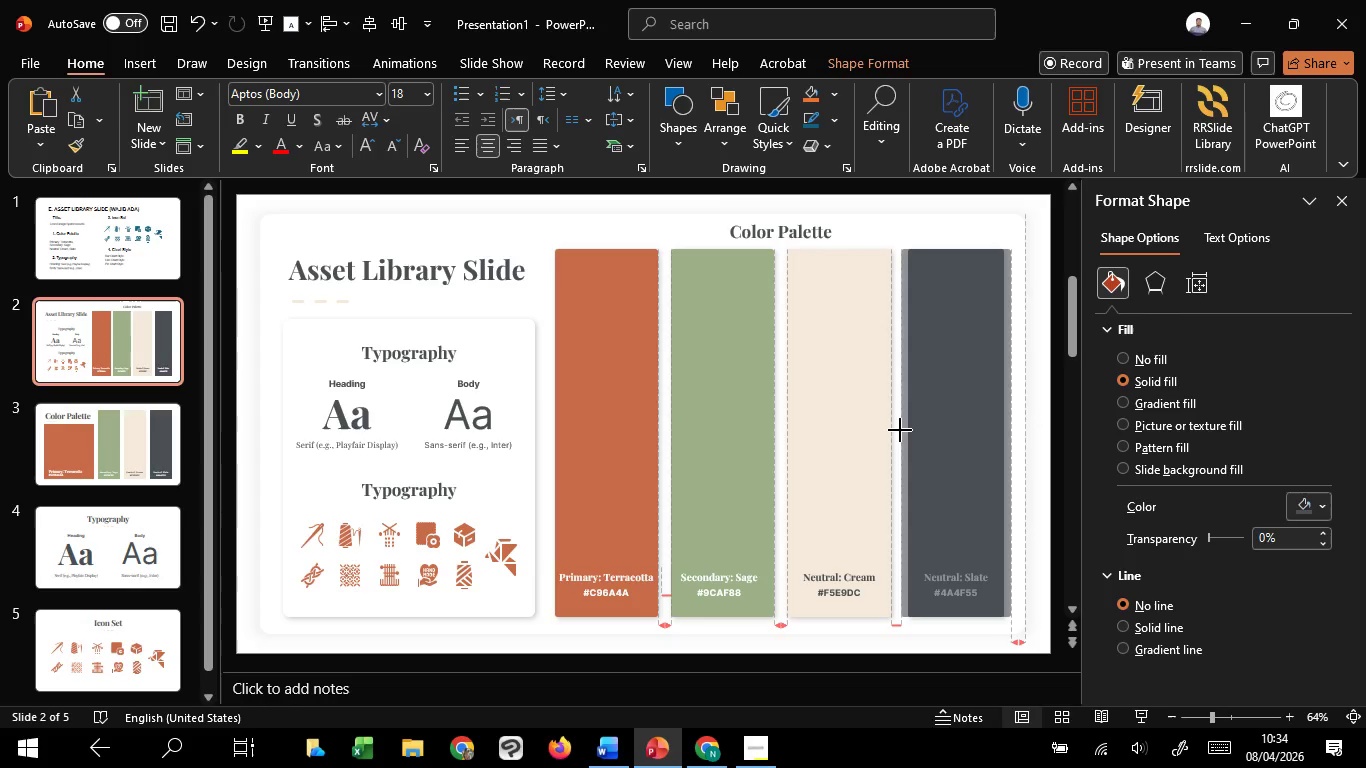 
hold_key(key=ShiftLeft, duration=1.52)
 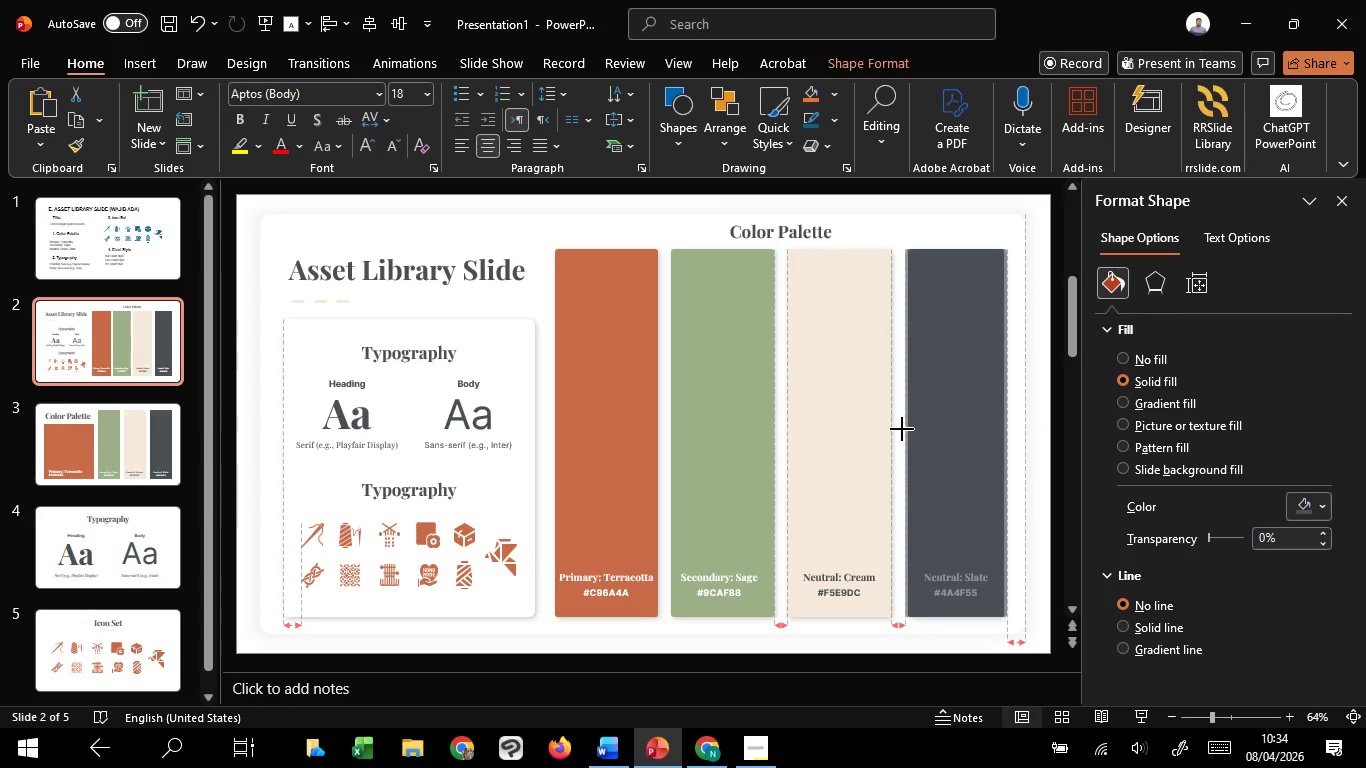 
hold_key(key=ShiftLeft, duration=1.5)
 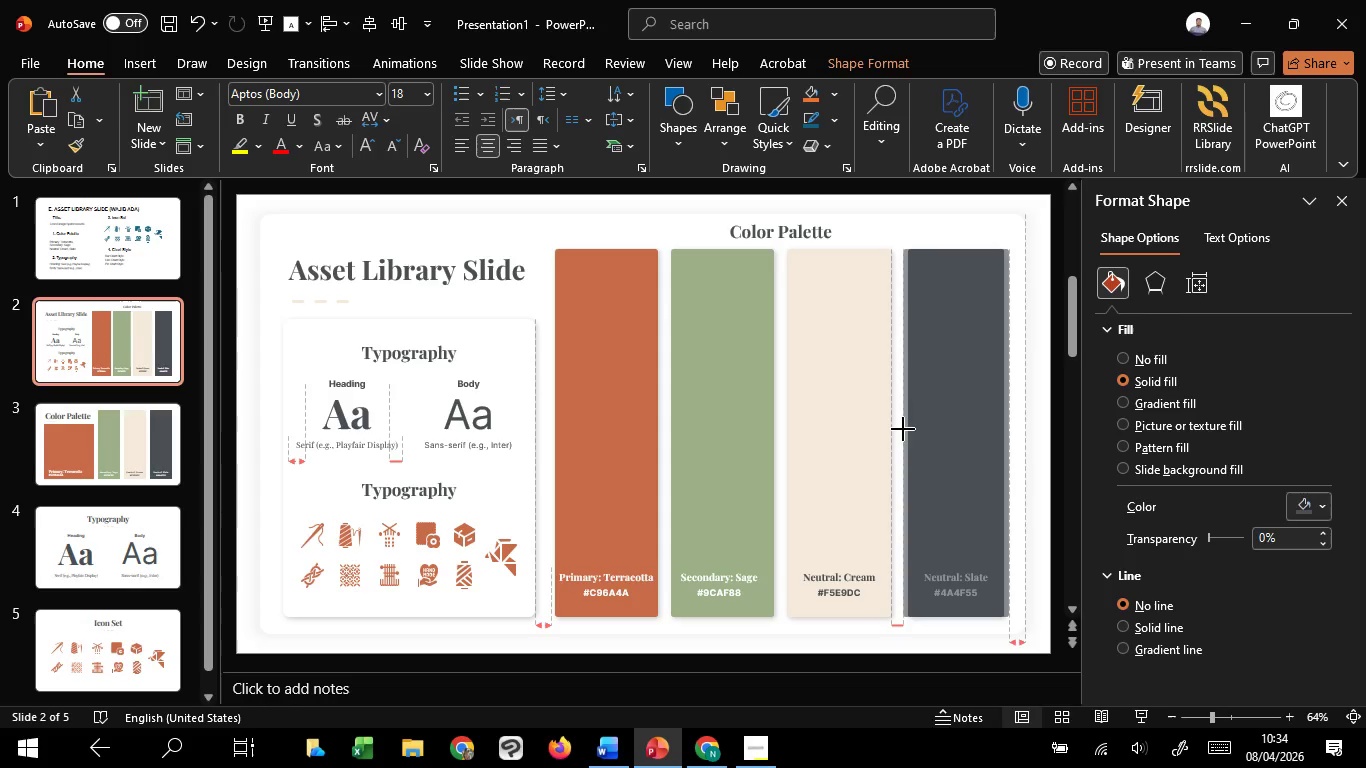 
hold_key(key=ShiftLeft, duration=1.51)
 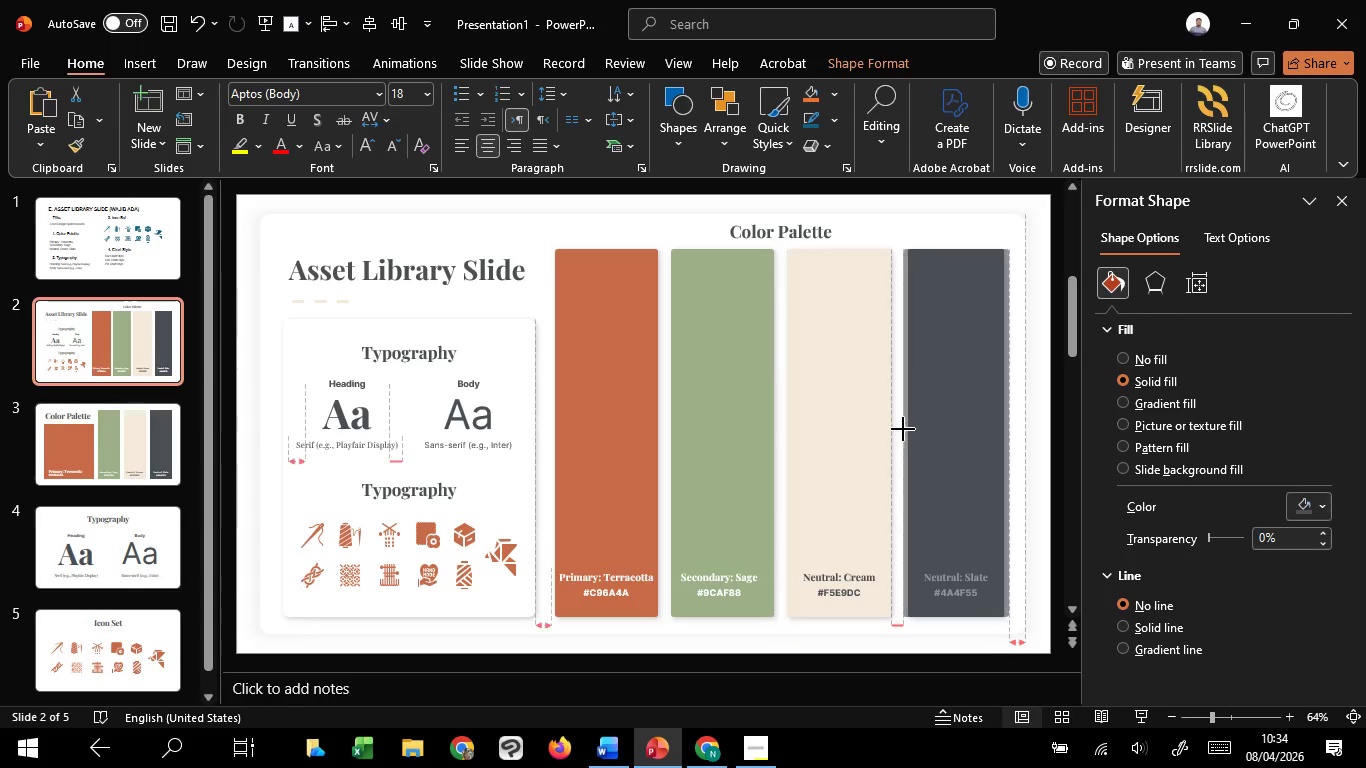 
hold_key(key=ShiftLeft, duration=1.5)
 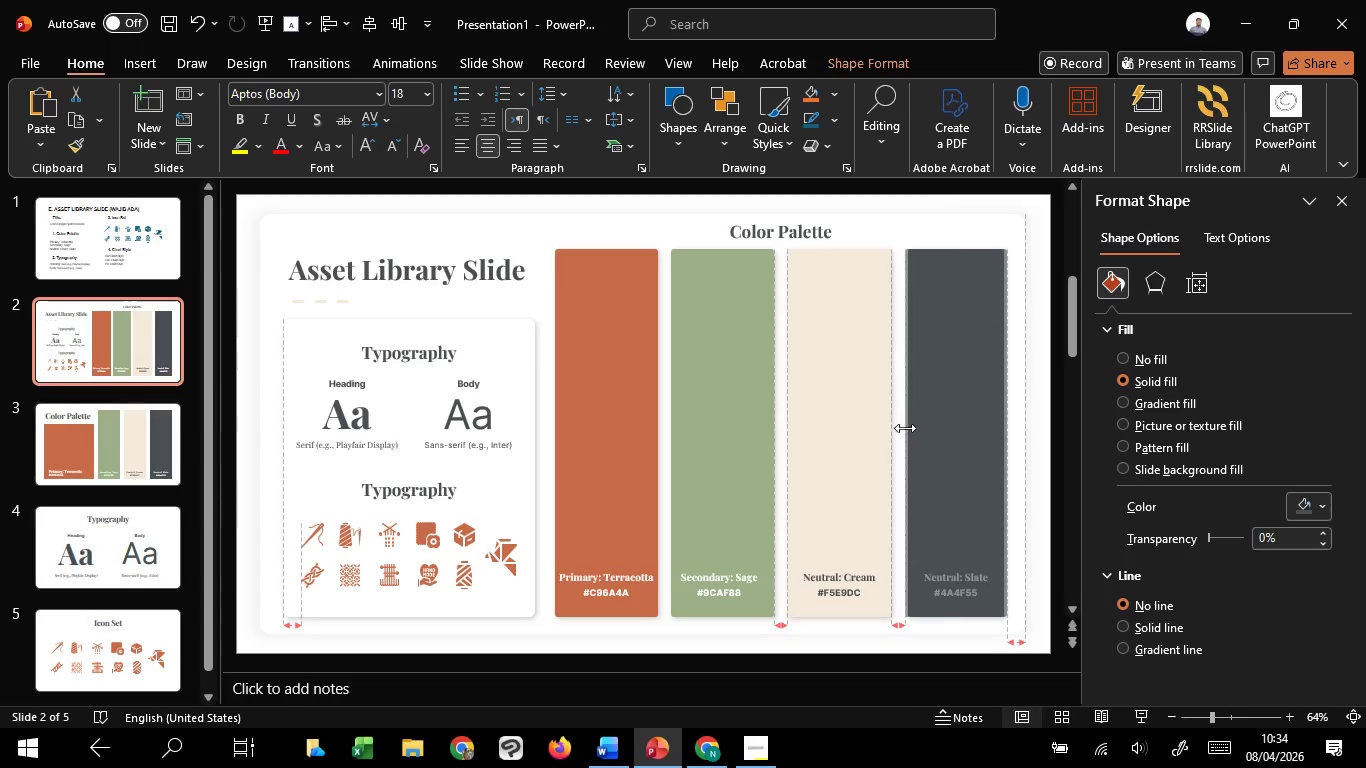 
hold_key(key=ShiftLeft, duration=0.75)
 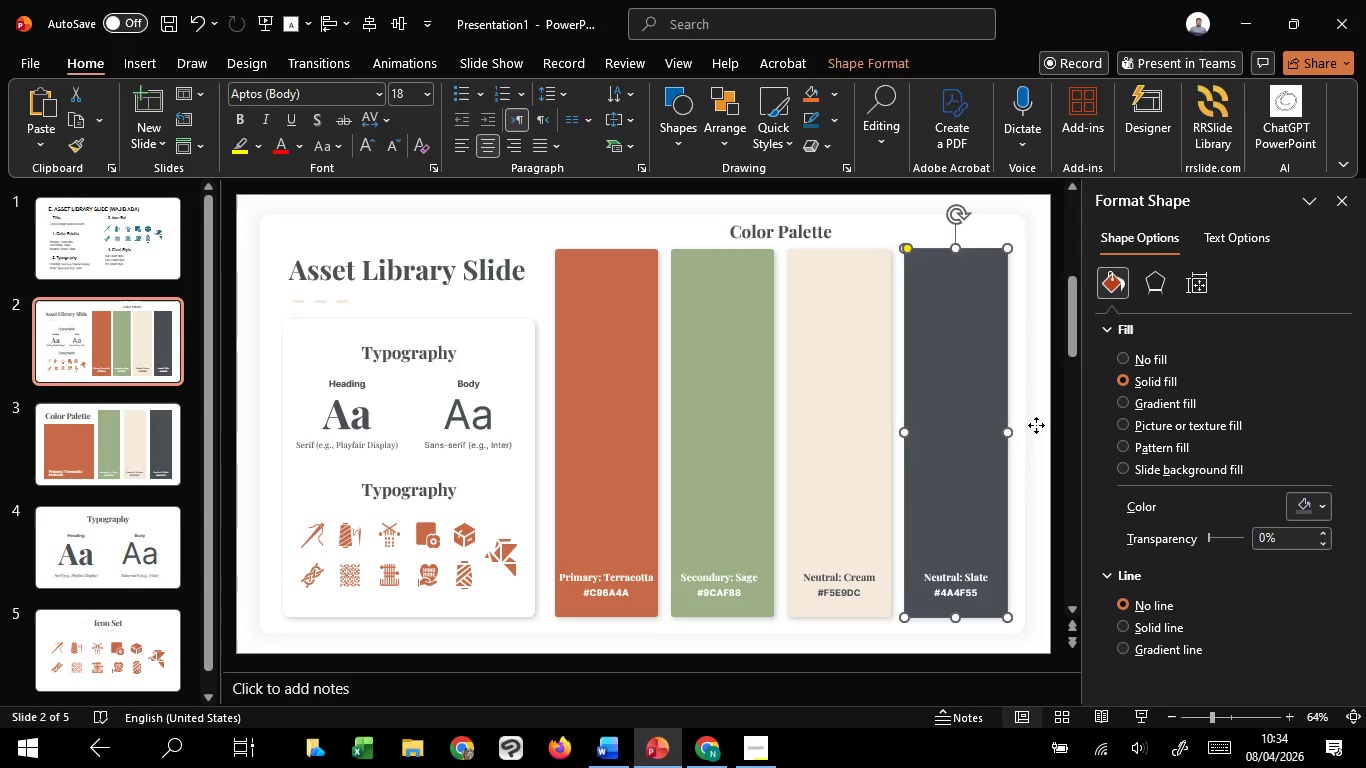 
left_click([1036, 425])
 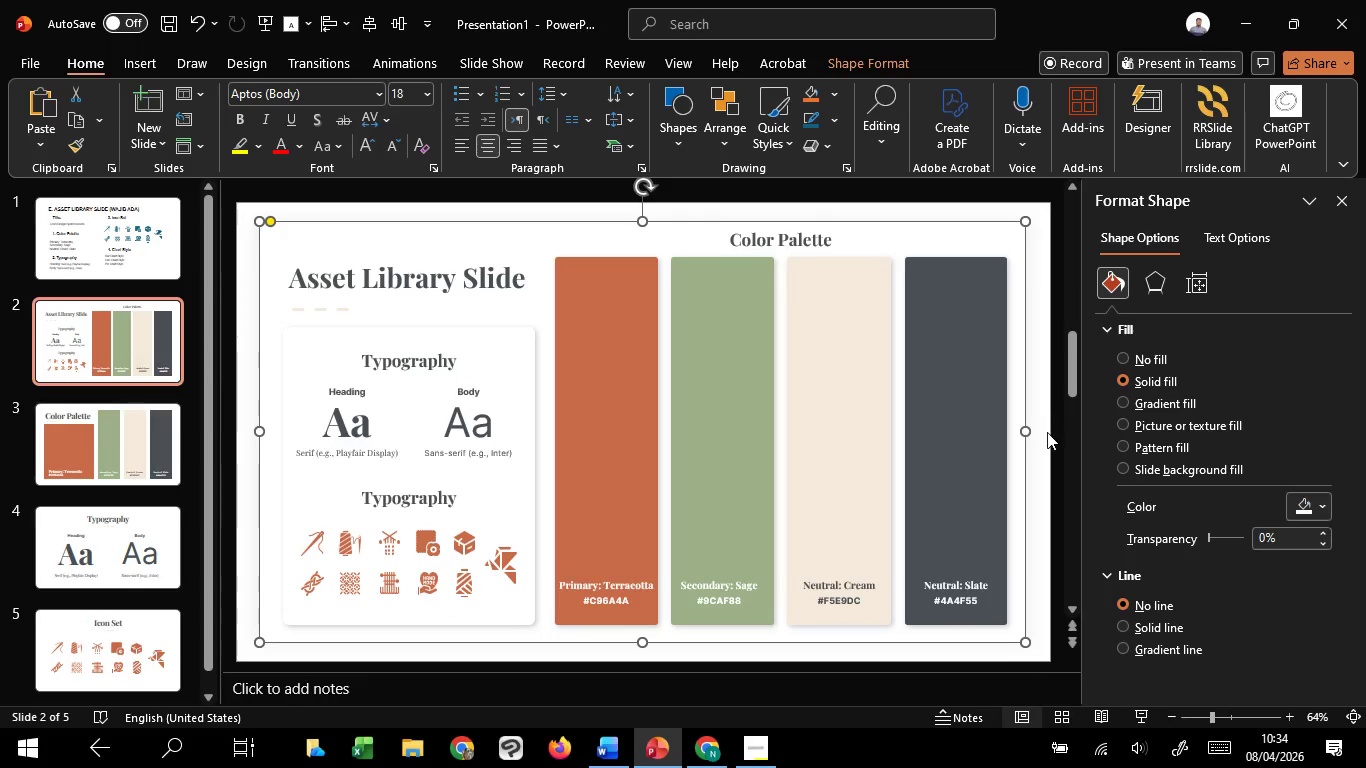 
left_click([1047, 432])
 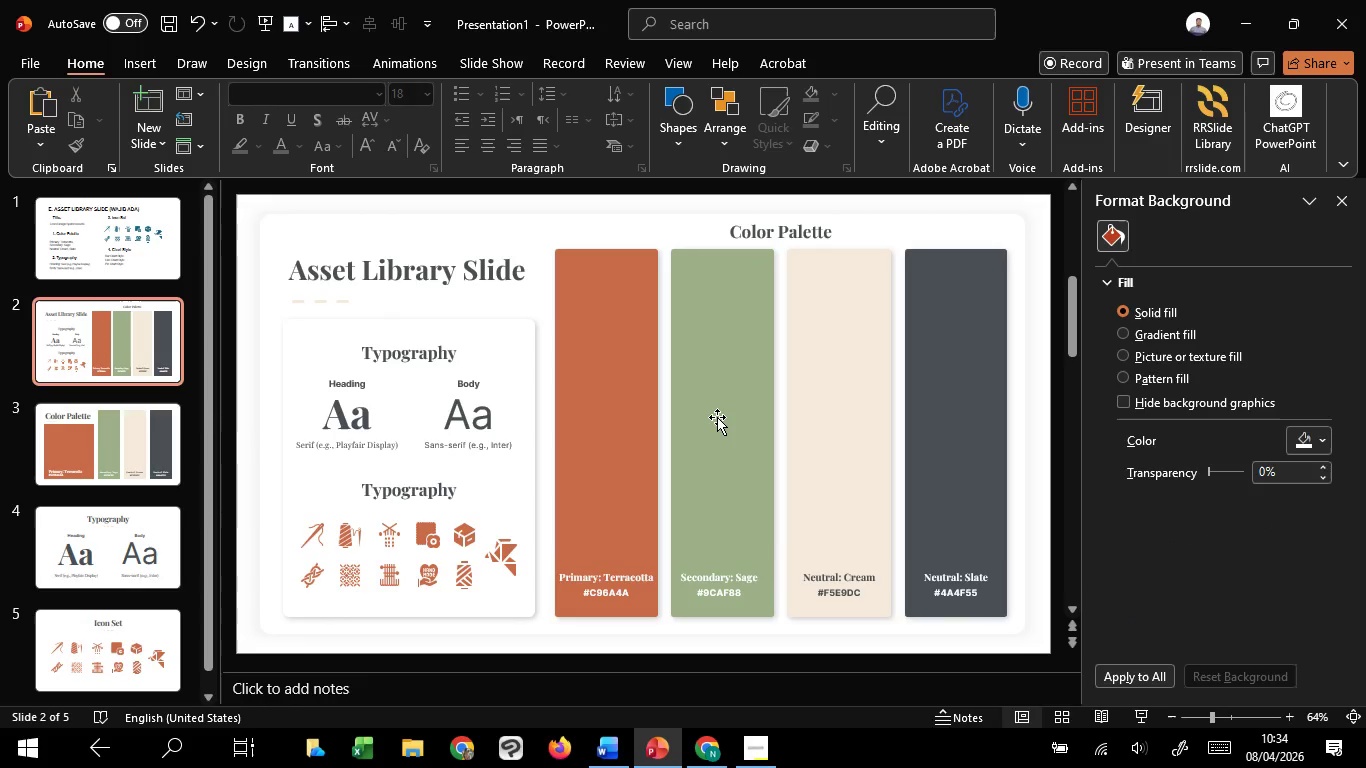 
left_click([717, 417])
 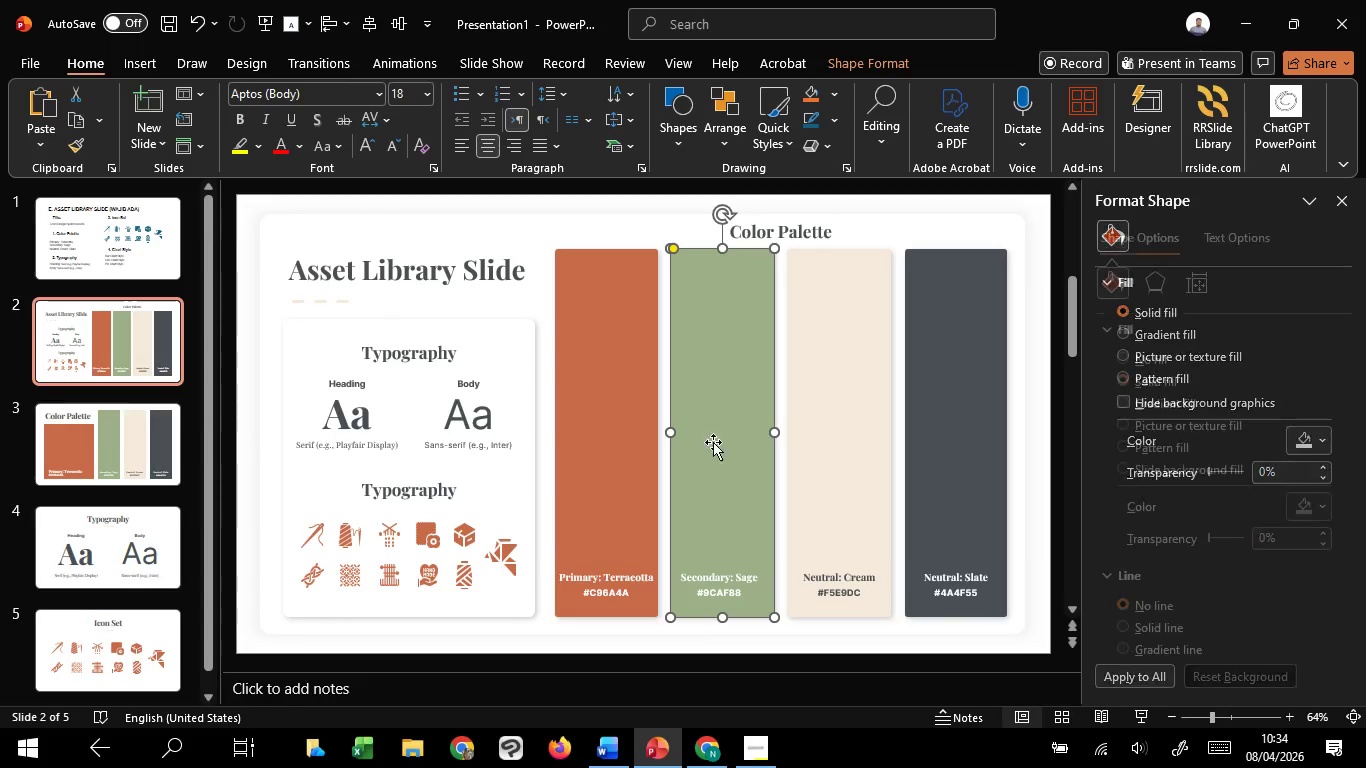 
hold_key(key=ShiftLeft, duration=1.52)
left_click([722, 575])
 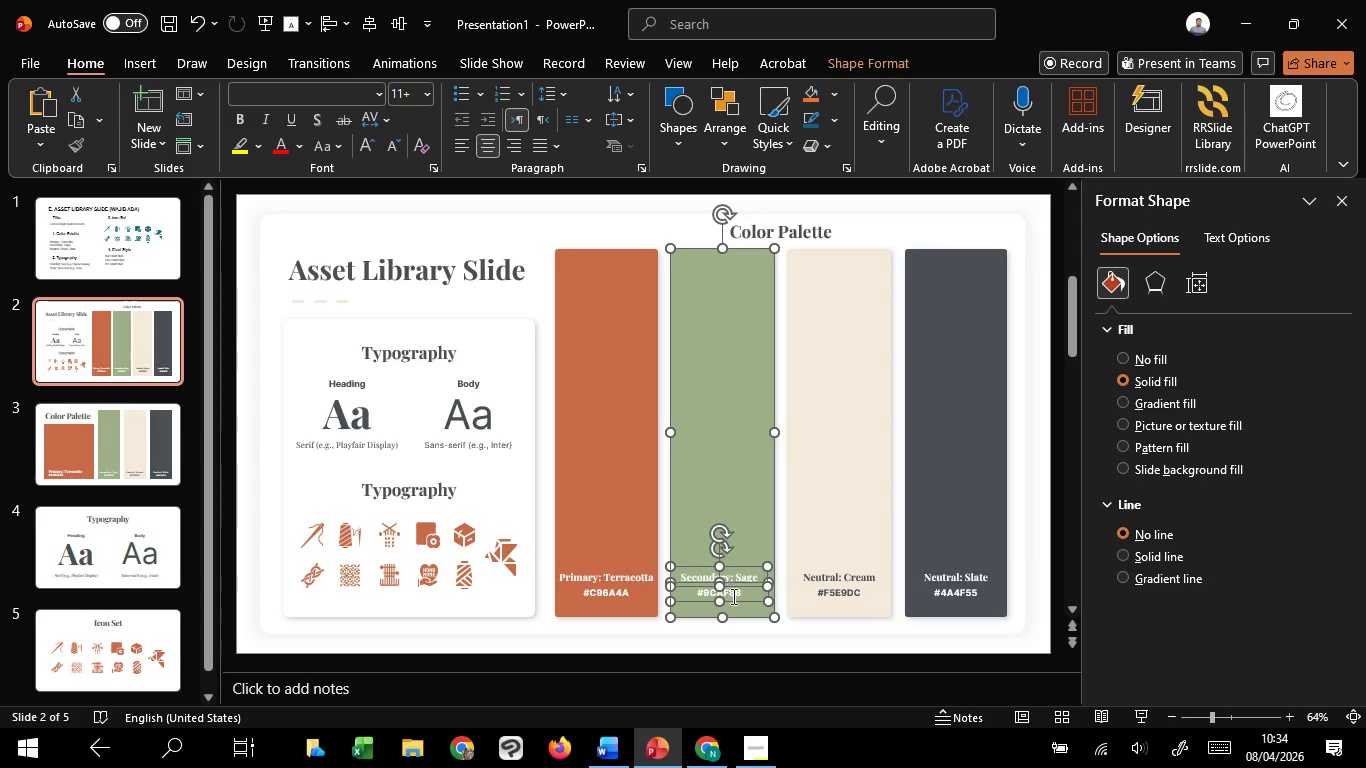 
hold_key(key=ShiftLeft, duration=1.53)
 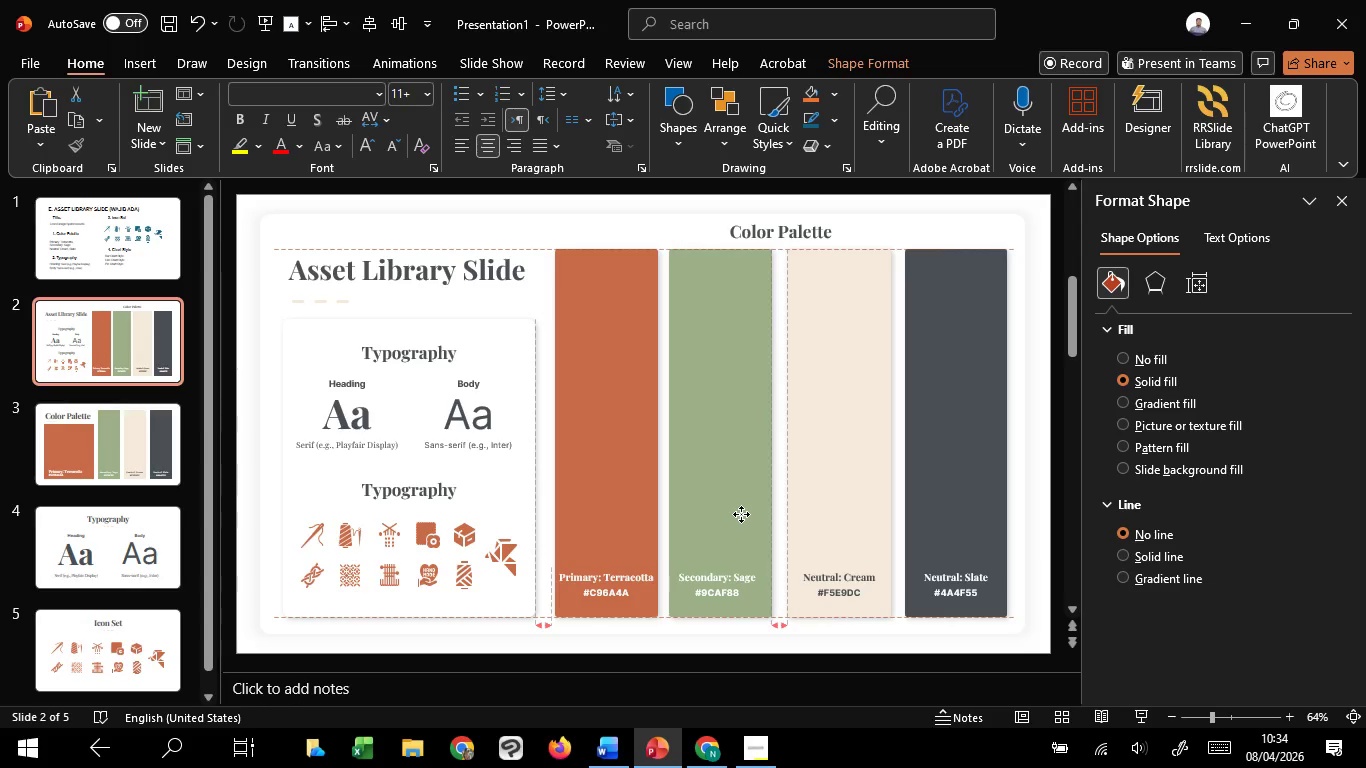 
hold_key(key=ShiftLeft, duration=1.52)
 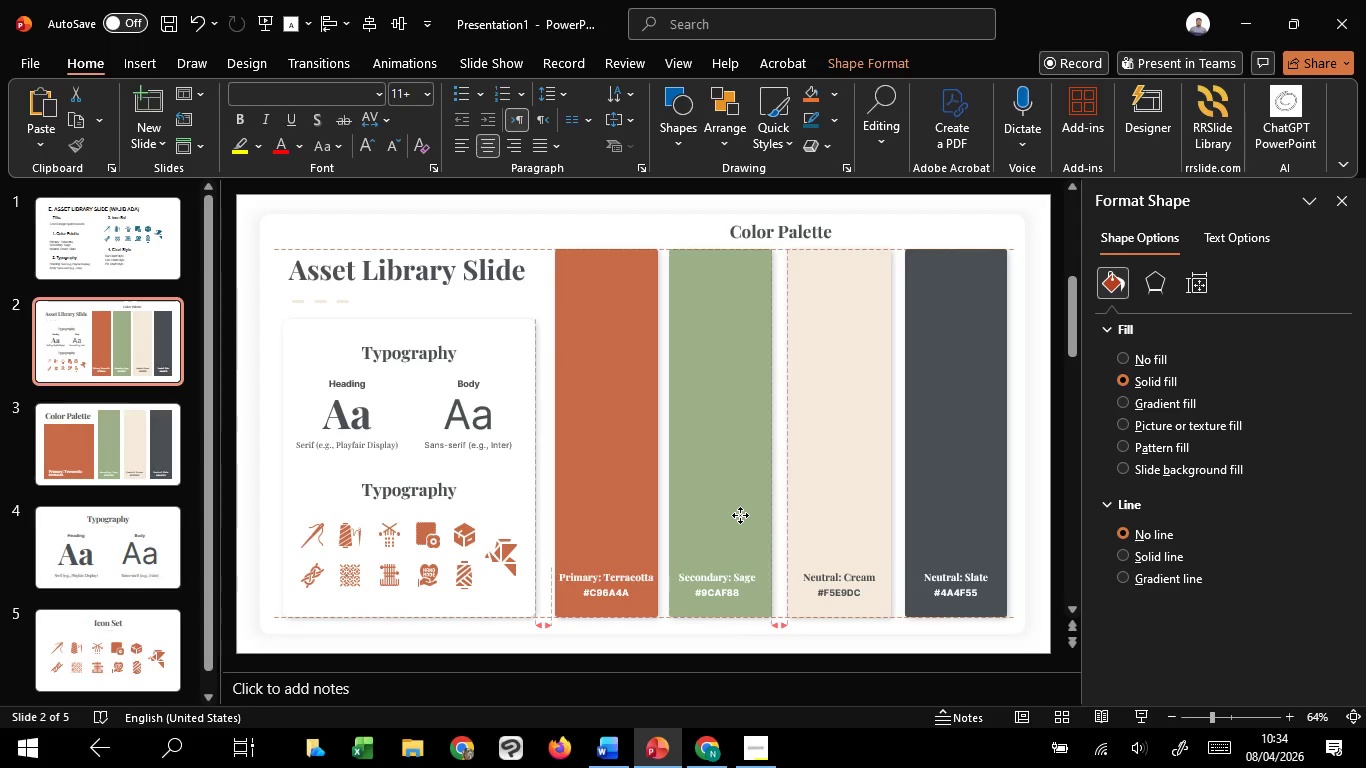 
hold_key(key=ShiftLeft, duration=1.53)
 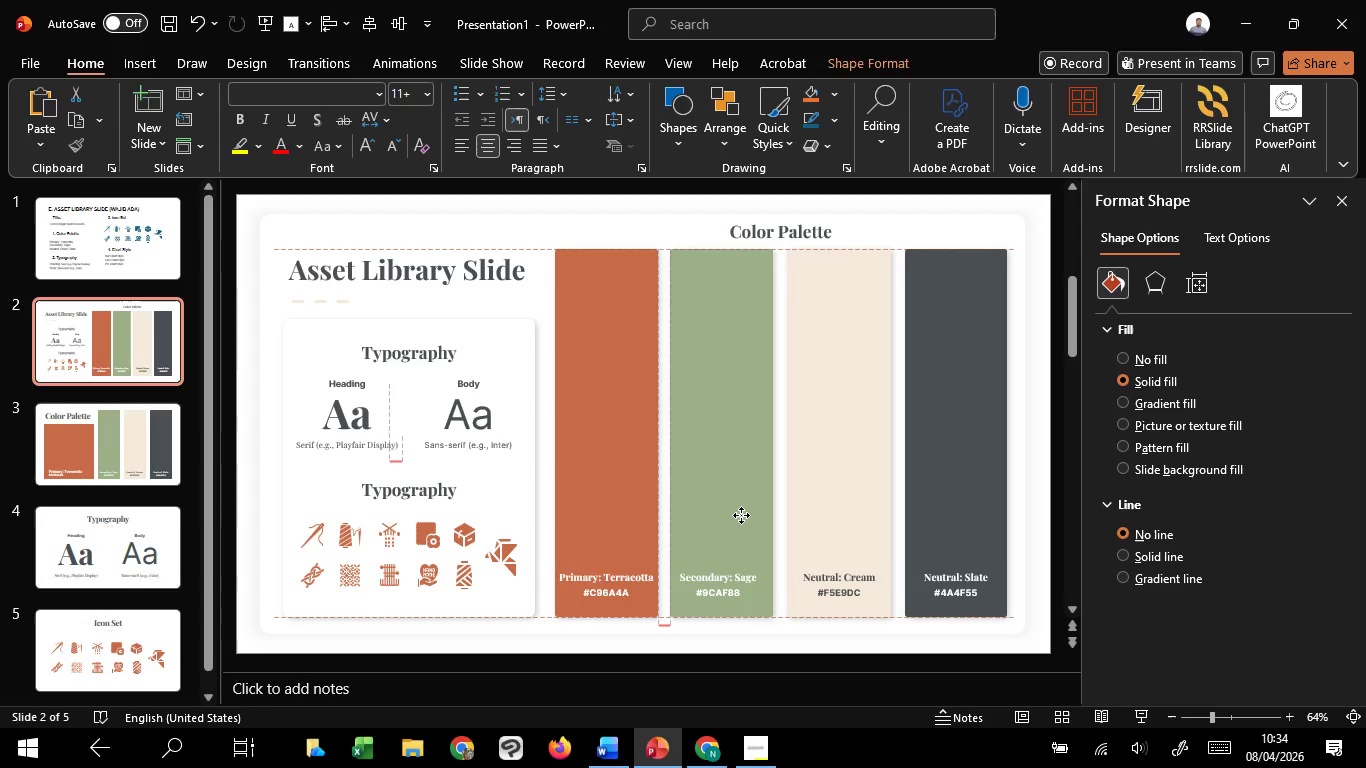 
hold_key(key=ShiftLeft, duration=1.51)
 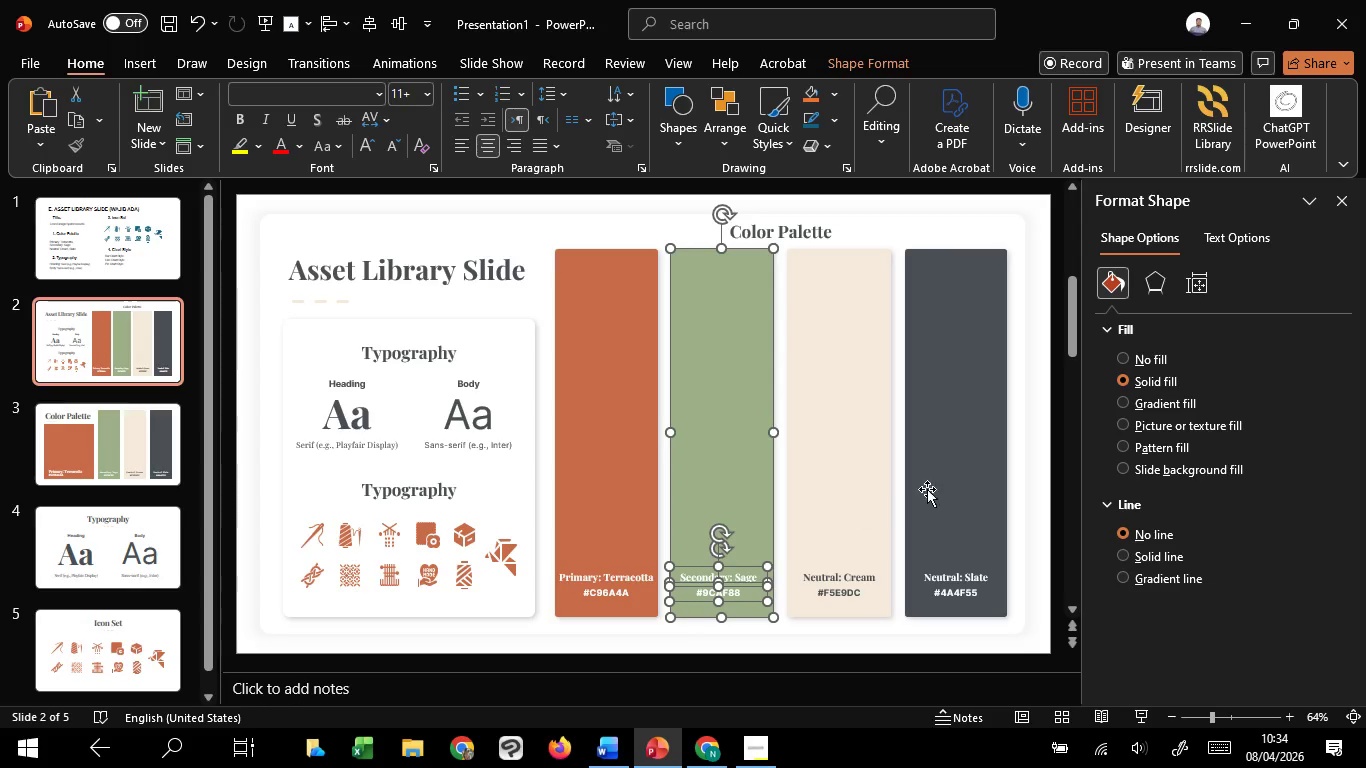 
hold_key(key=ShiftLeft, duration=0.36)
 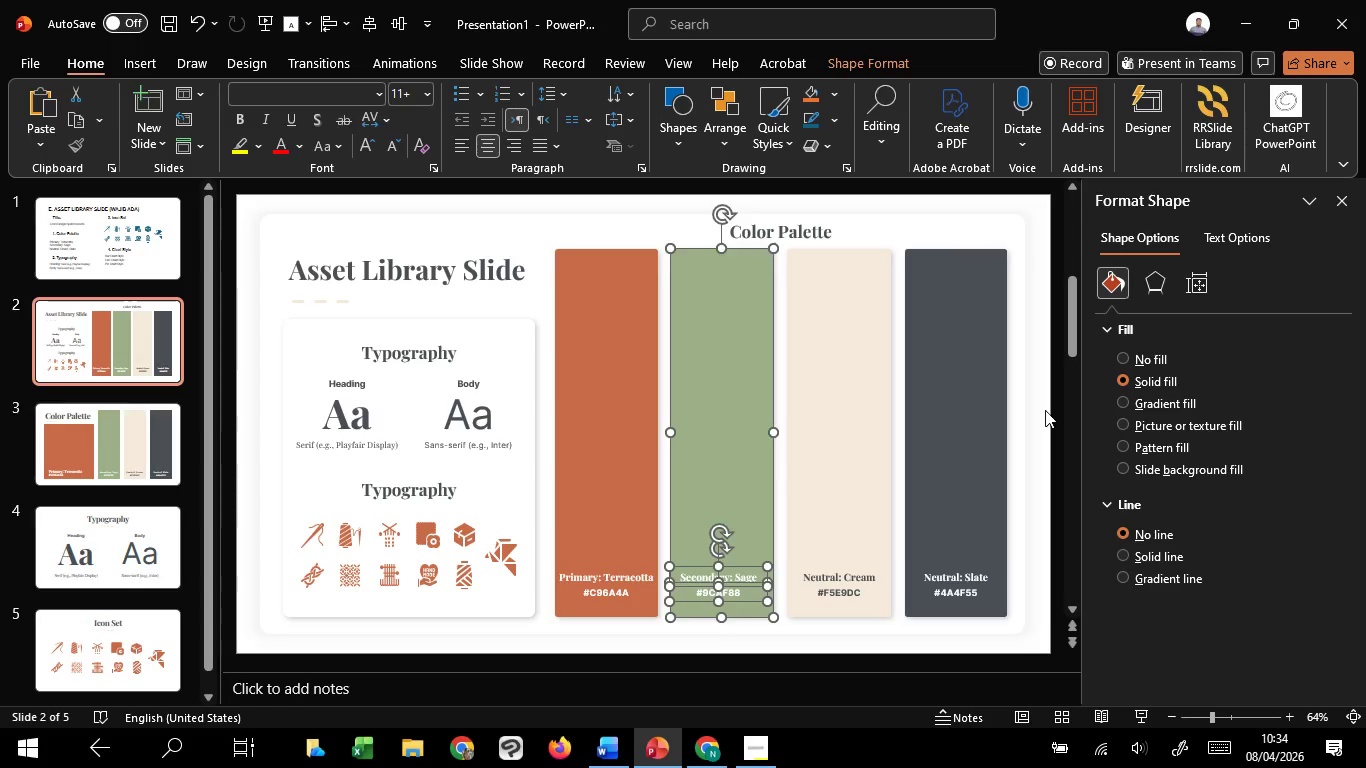 
left_click([1045, 410])
 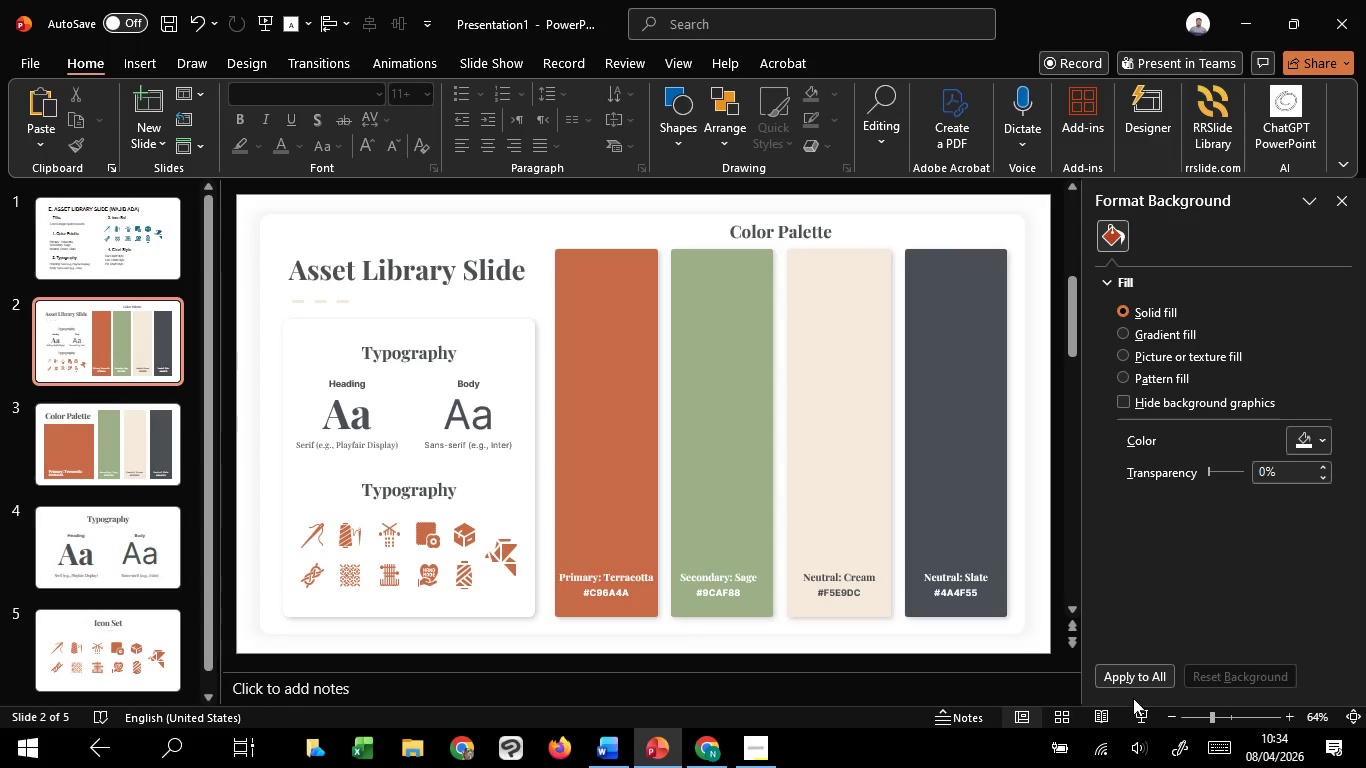 
left_click([1145, 714])
 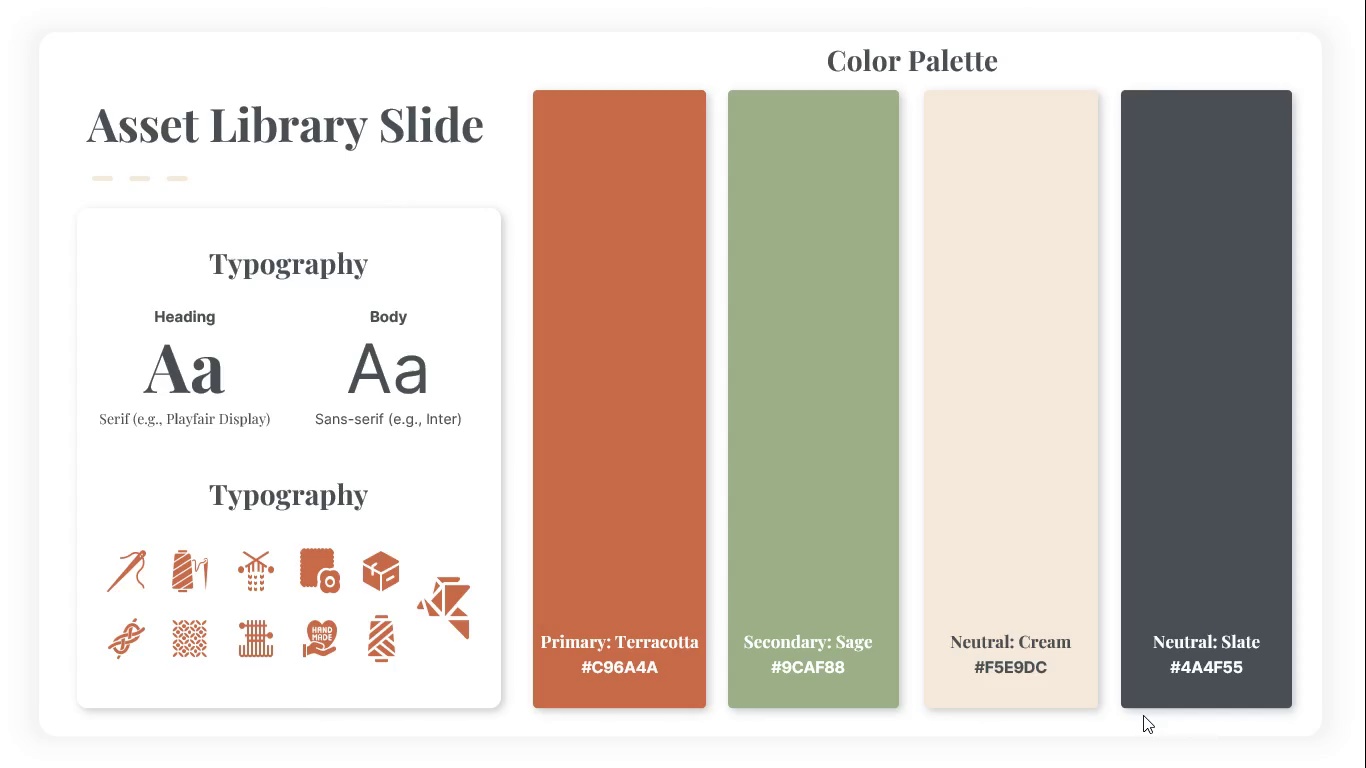 
key(Escape)
 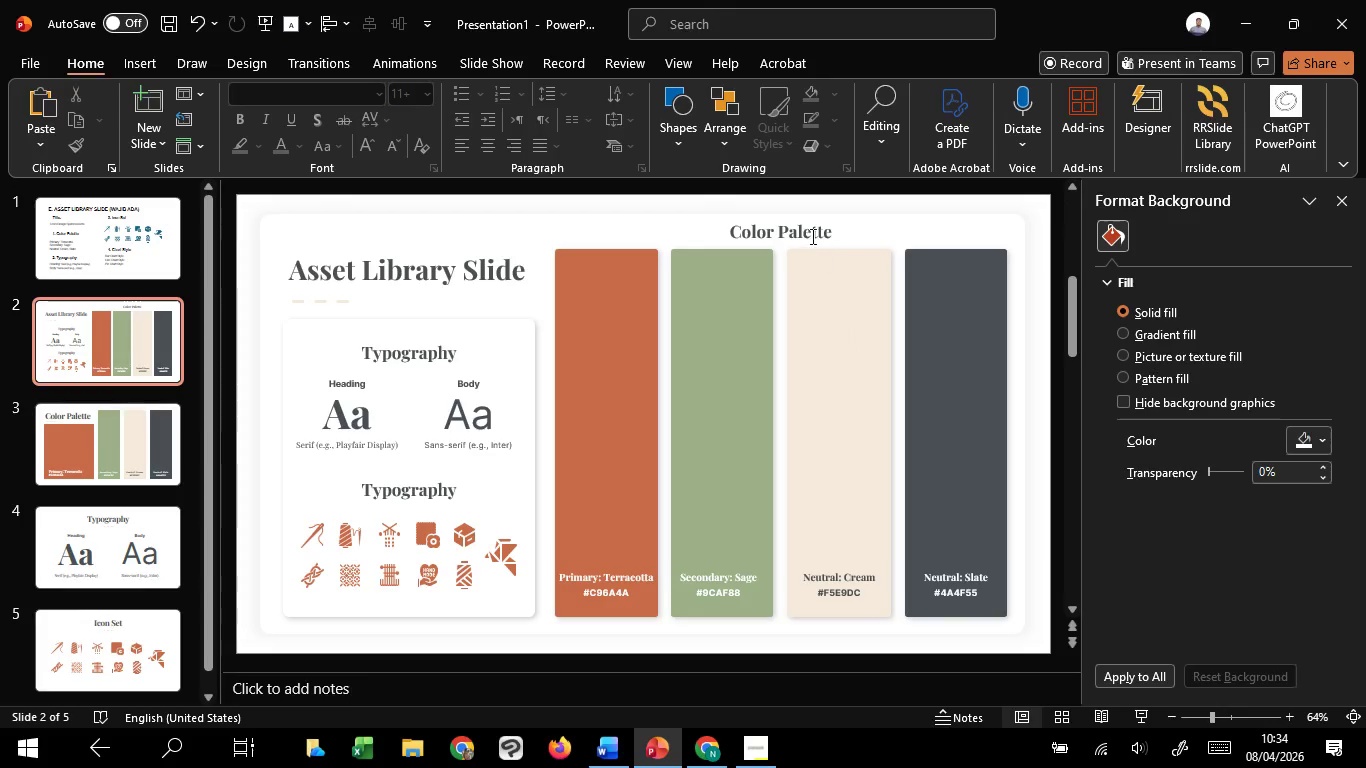 
left_click([806, 226])
 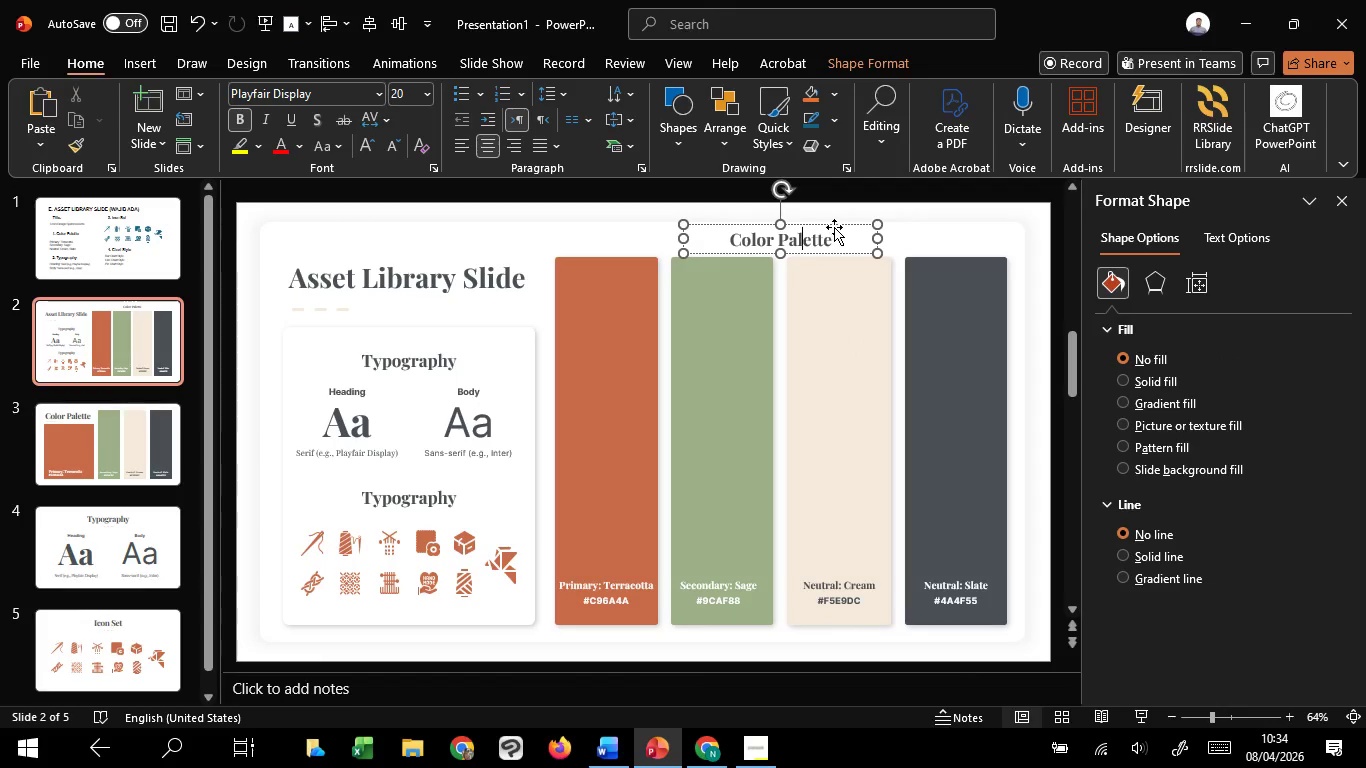 
left_click_drag(start_coordinate=[836, 227], to_coordinate=[835, 232])
 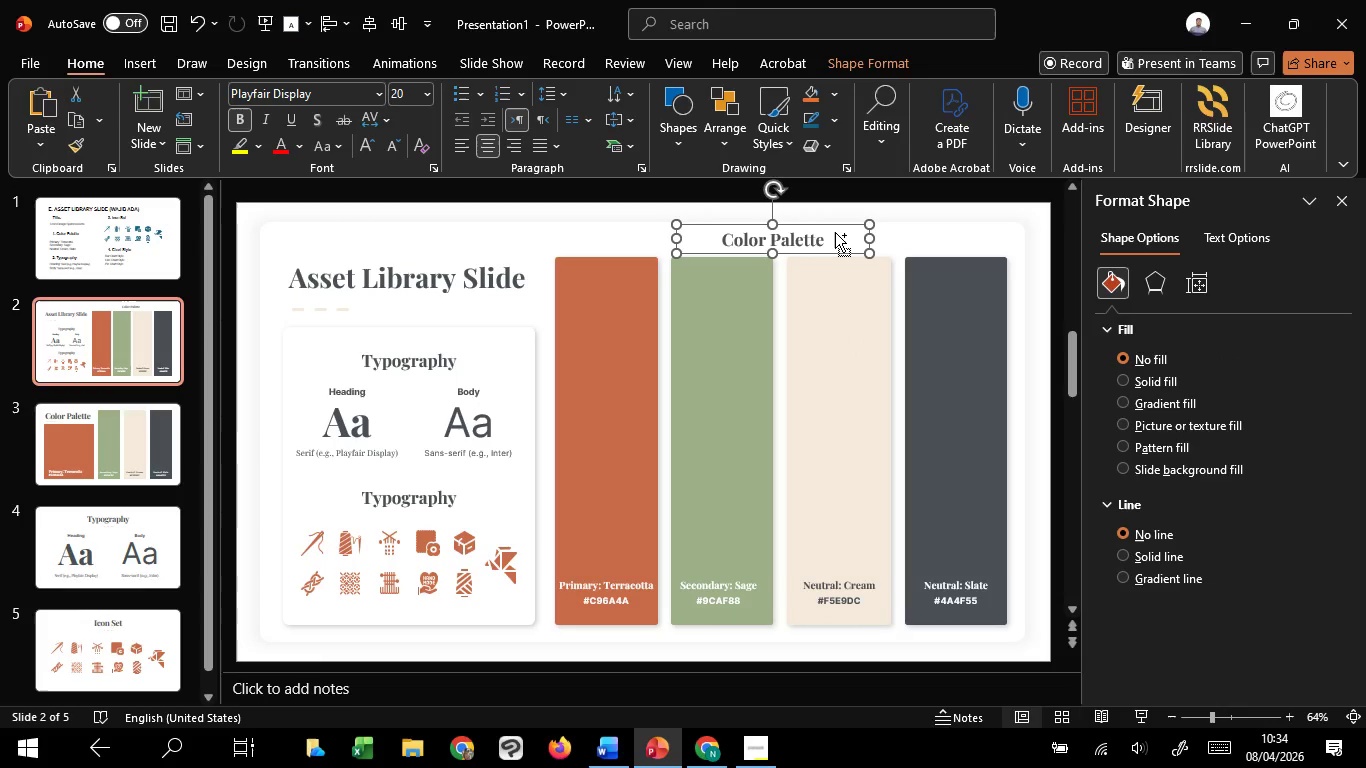 
hold_key(key=ShiftLeft, duration=1.52)
 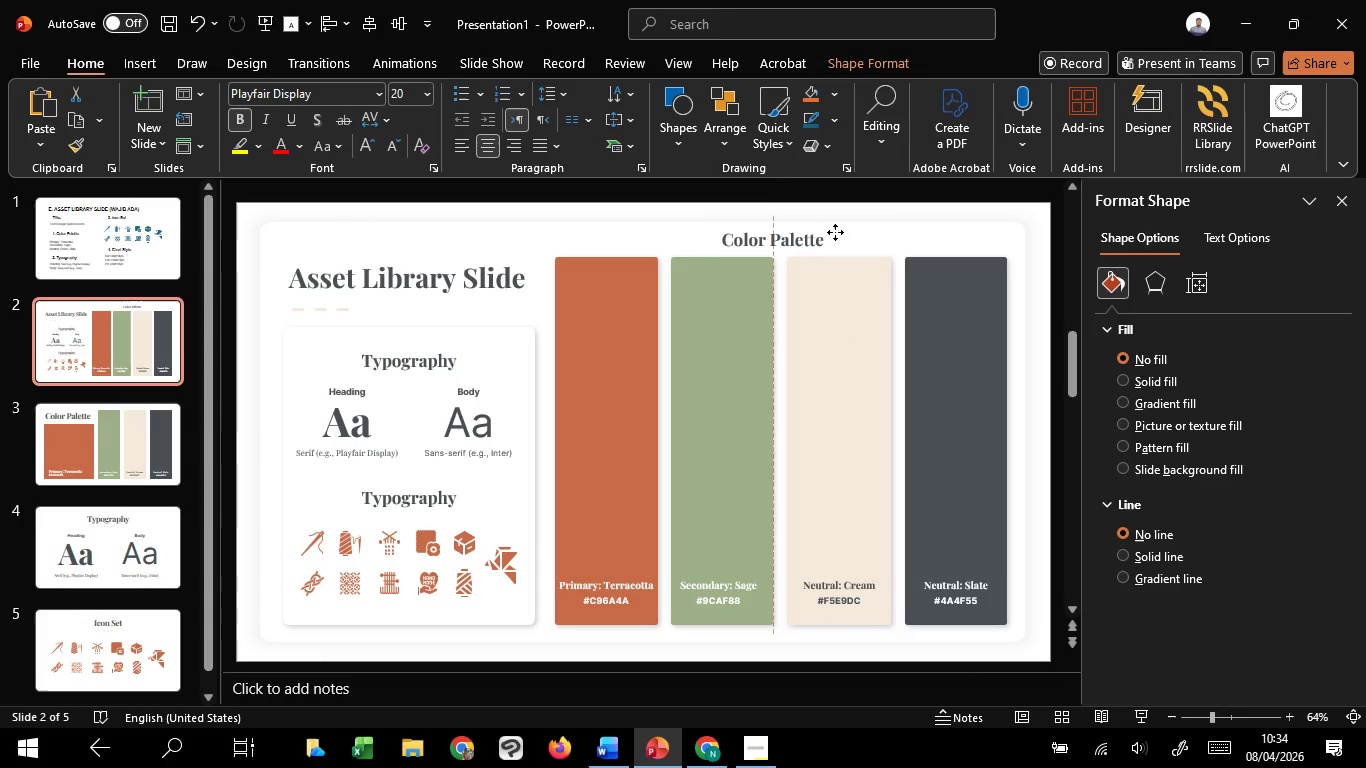 
hold_key(key=ShiftLeft, duration=0.77)
 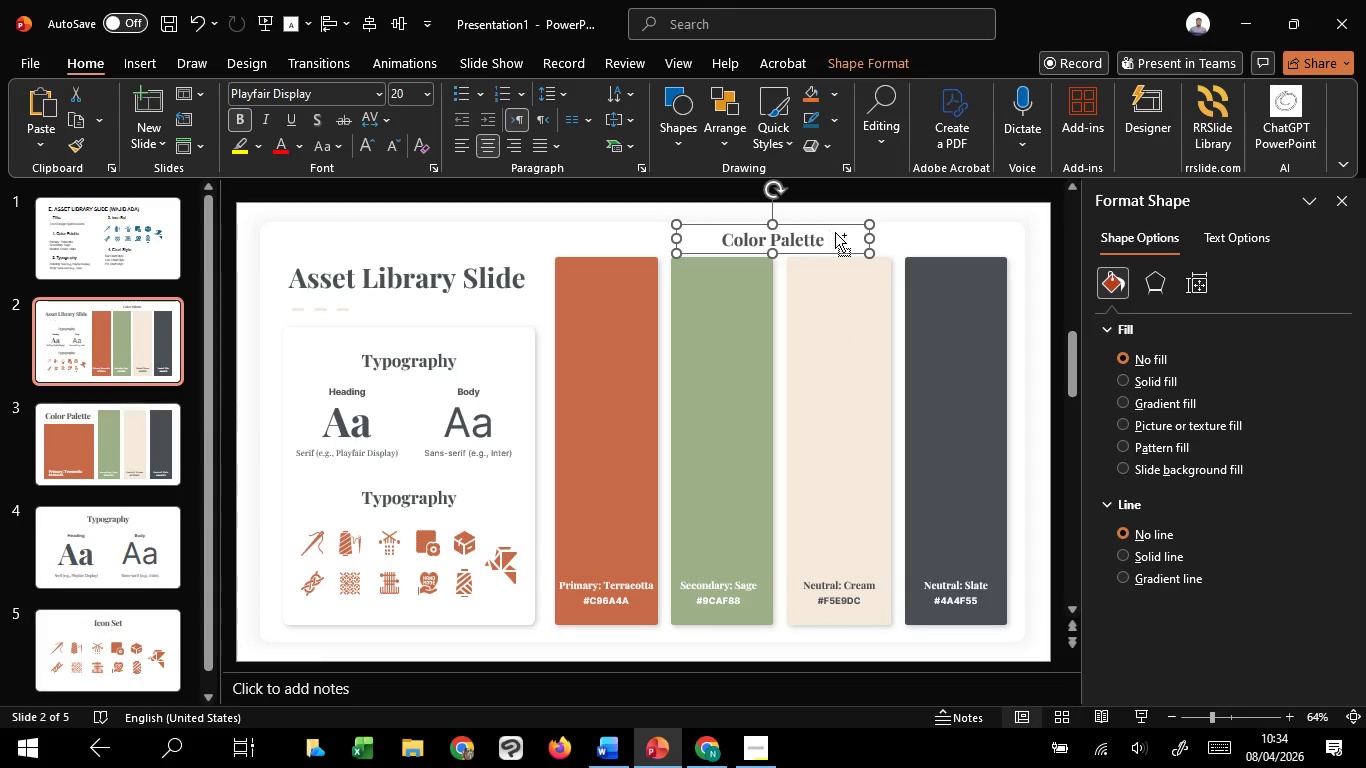 
key(Control+Z)
 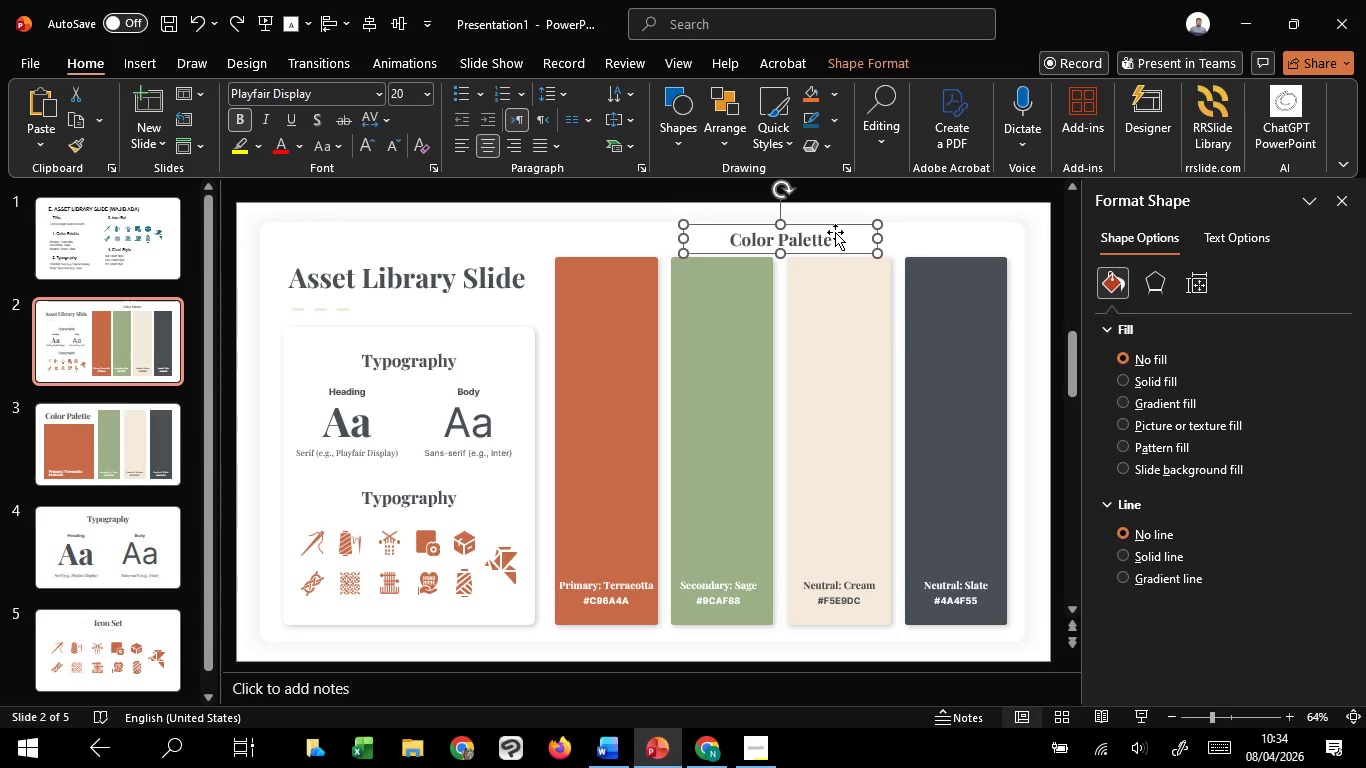 
key(ArrowDown)
 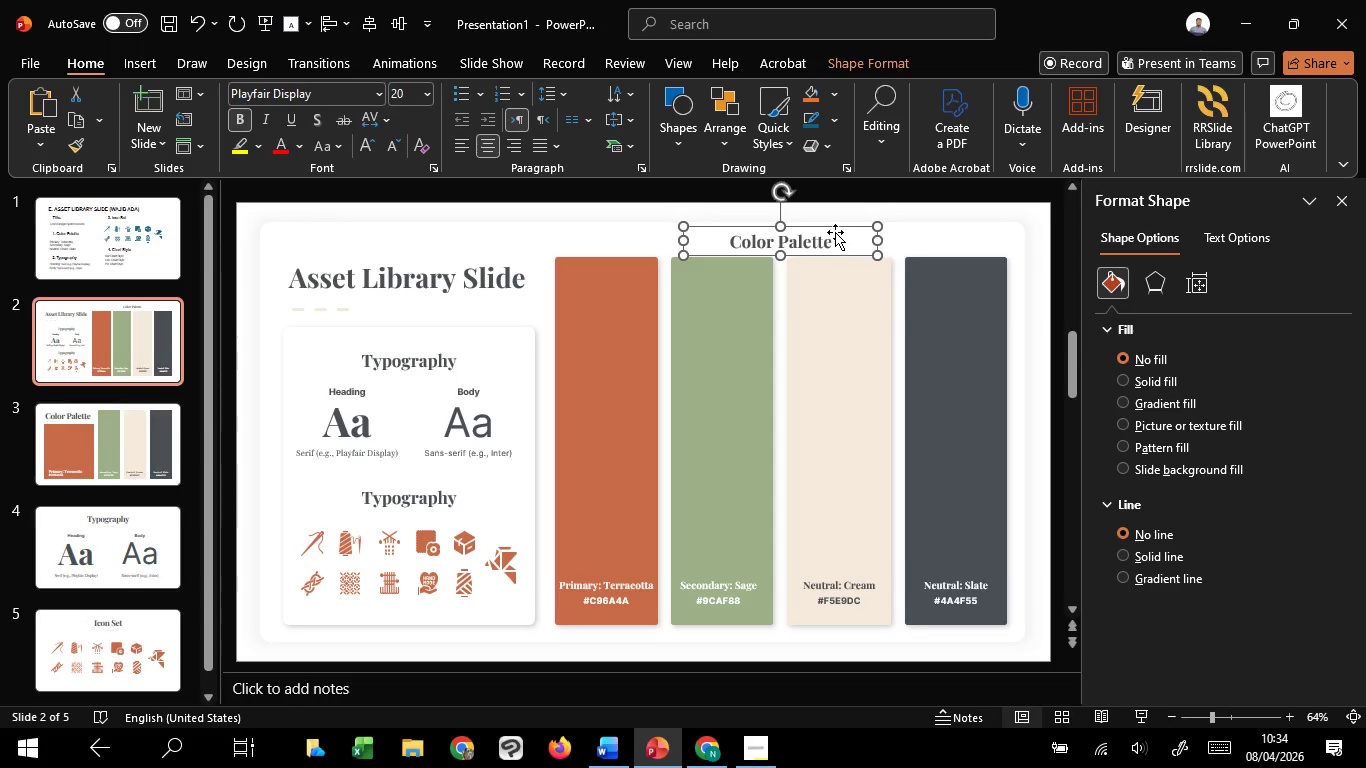 
key(ArrowDown)
 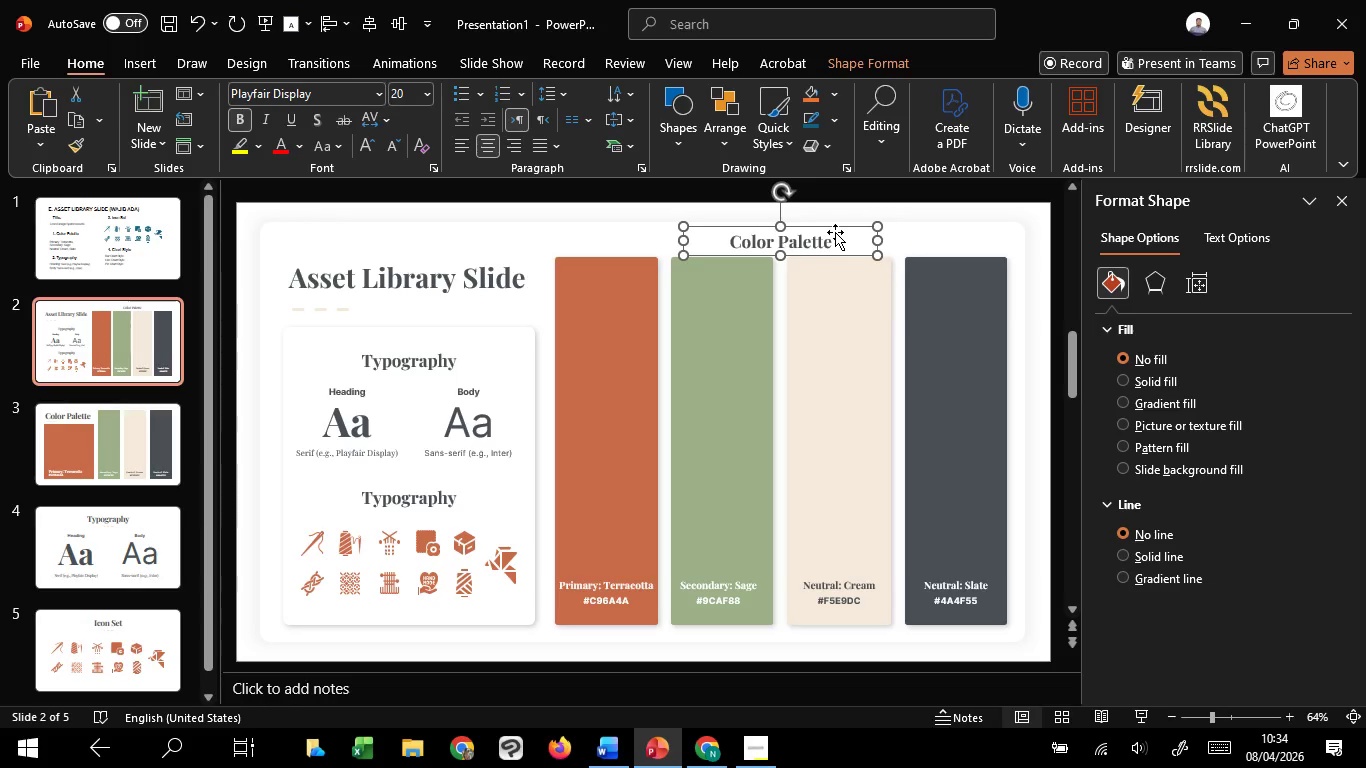 
key(ArrowLeft)
 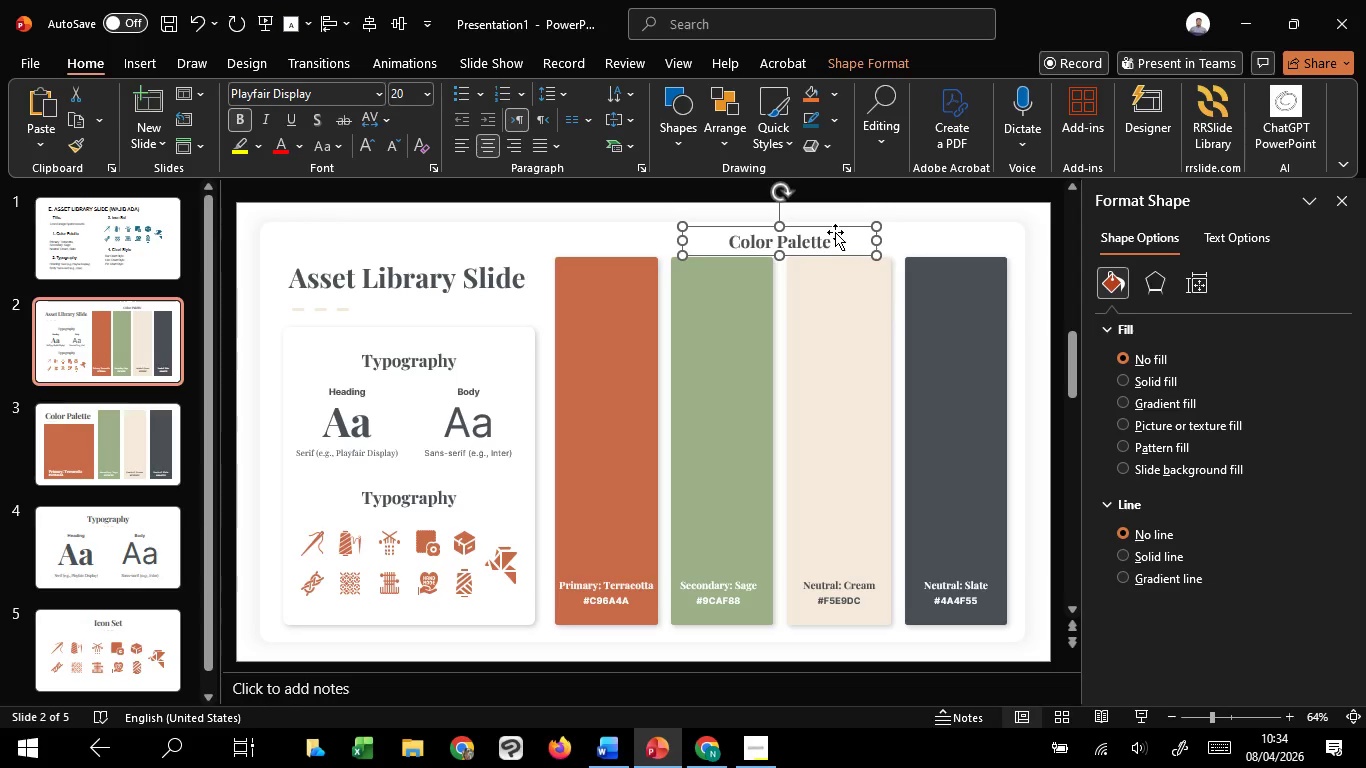 
key(ArrowDown)
 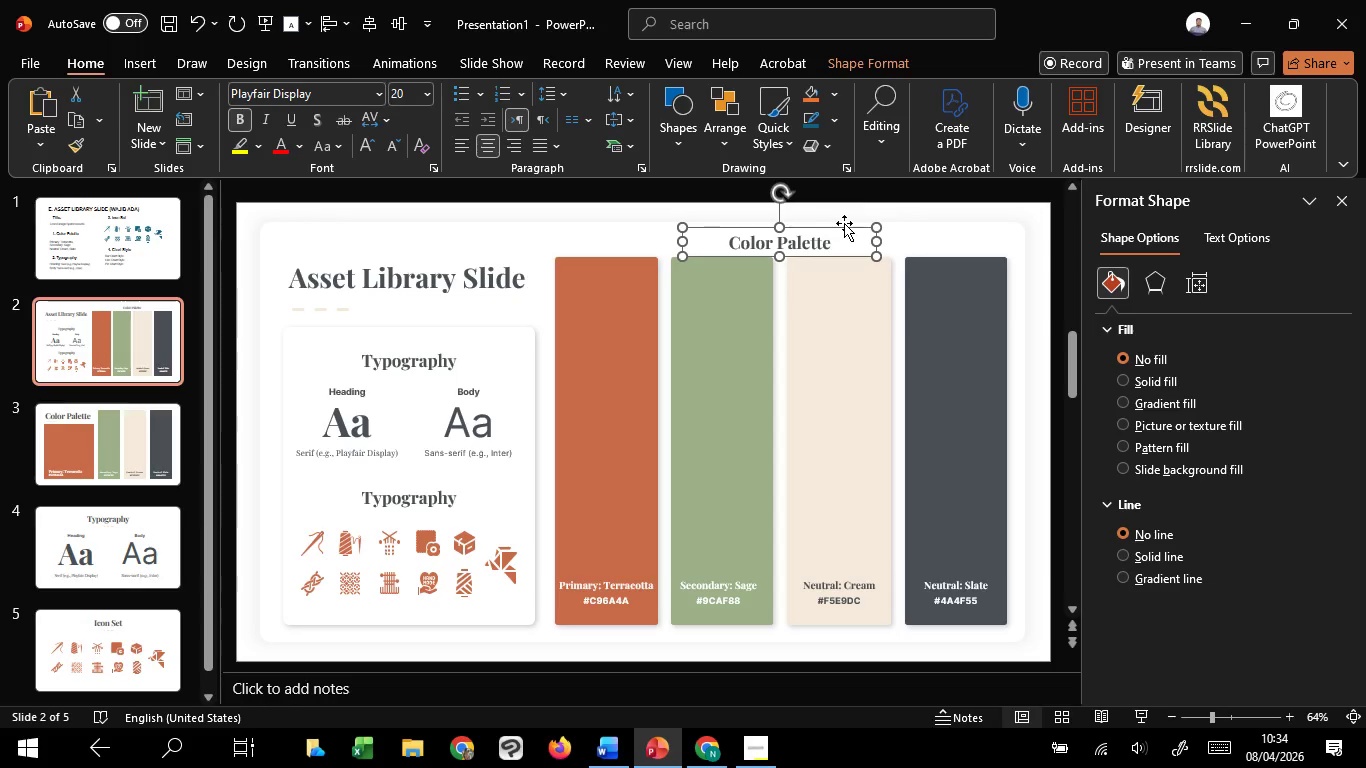 
left_click([864, 209])
 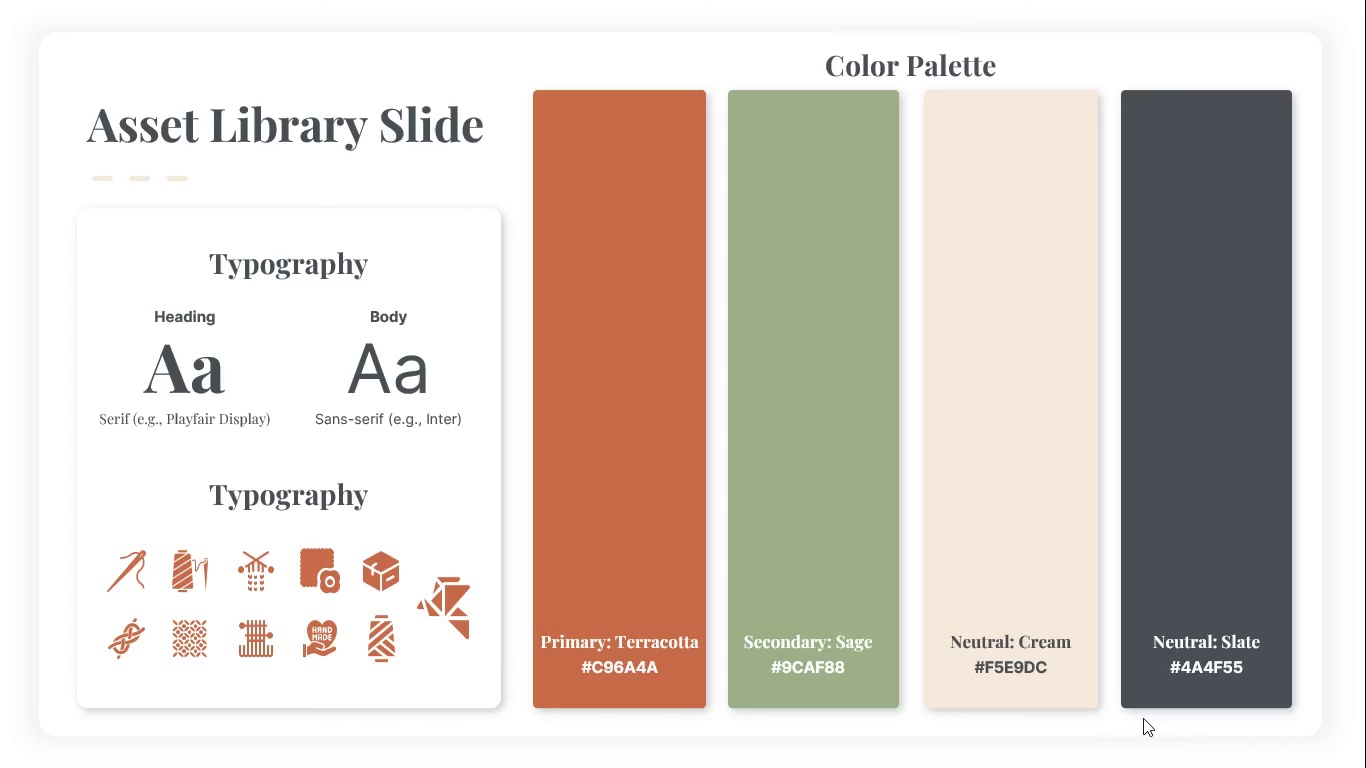 
wait(32.88)
 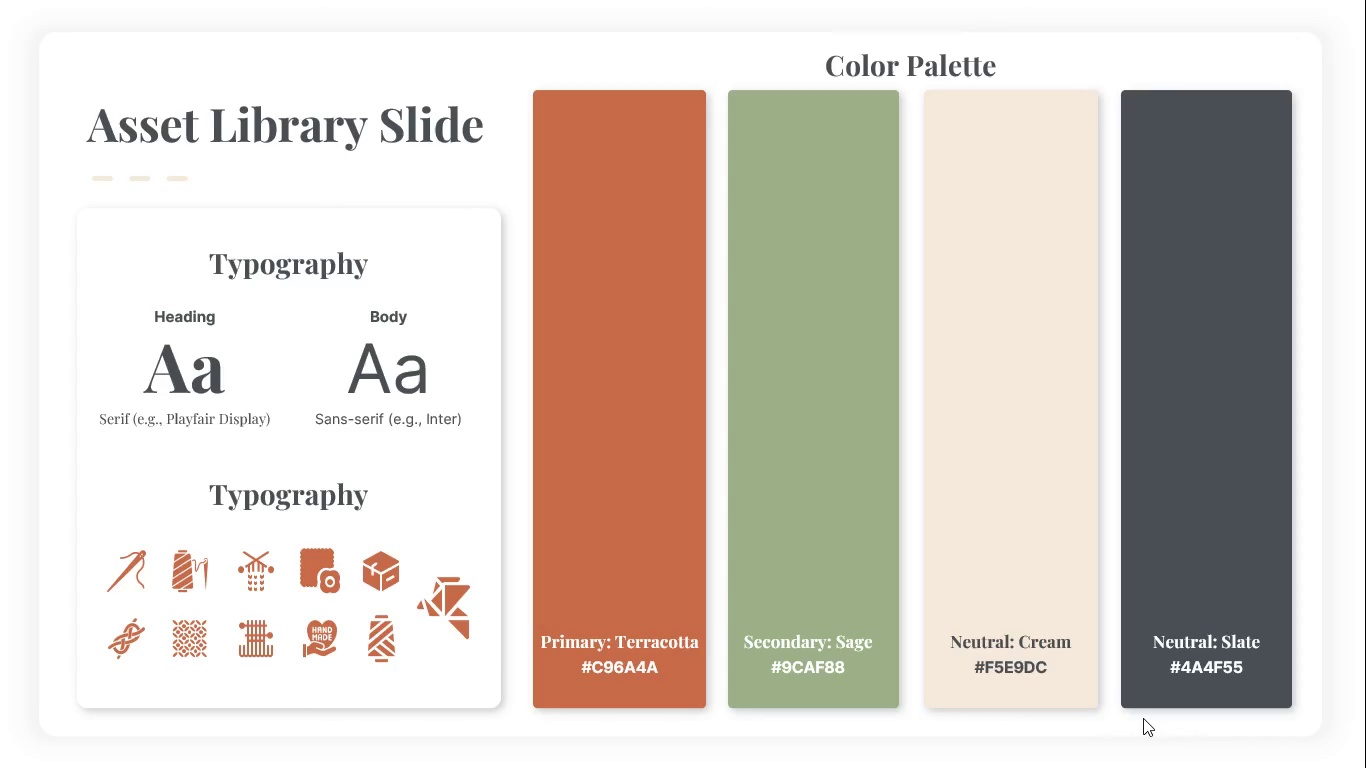 
key(Escape)
 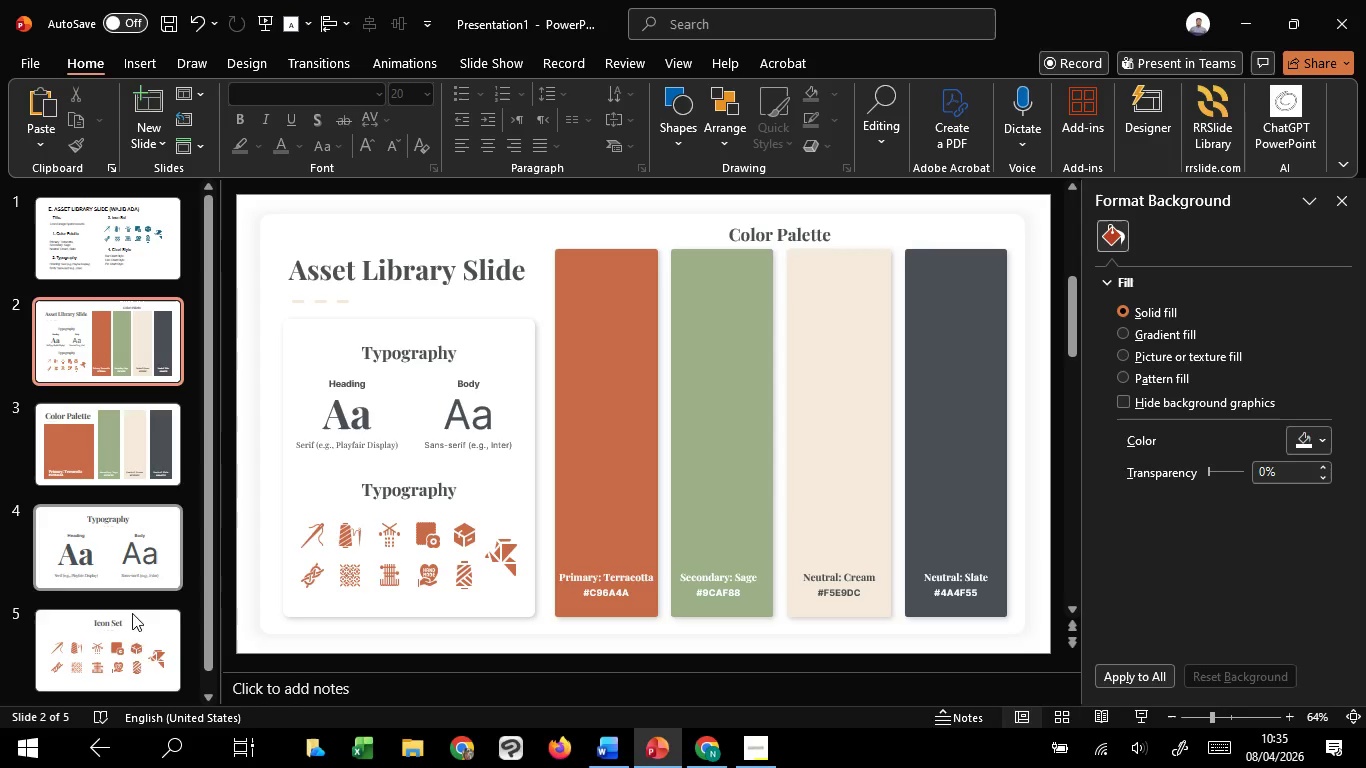 
left_click([130, 643])
 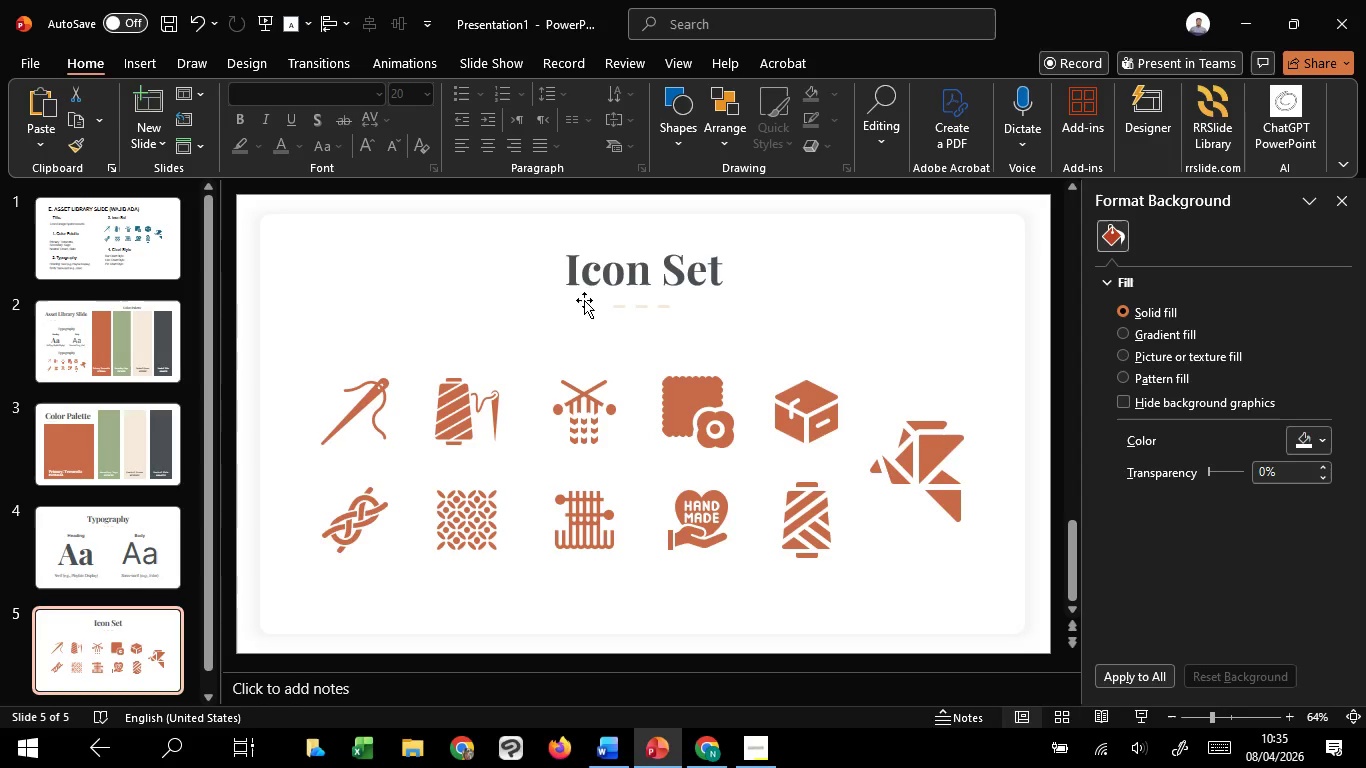 
left_click([580, 270])
 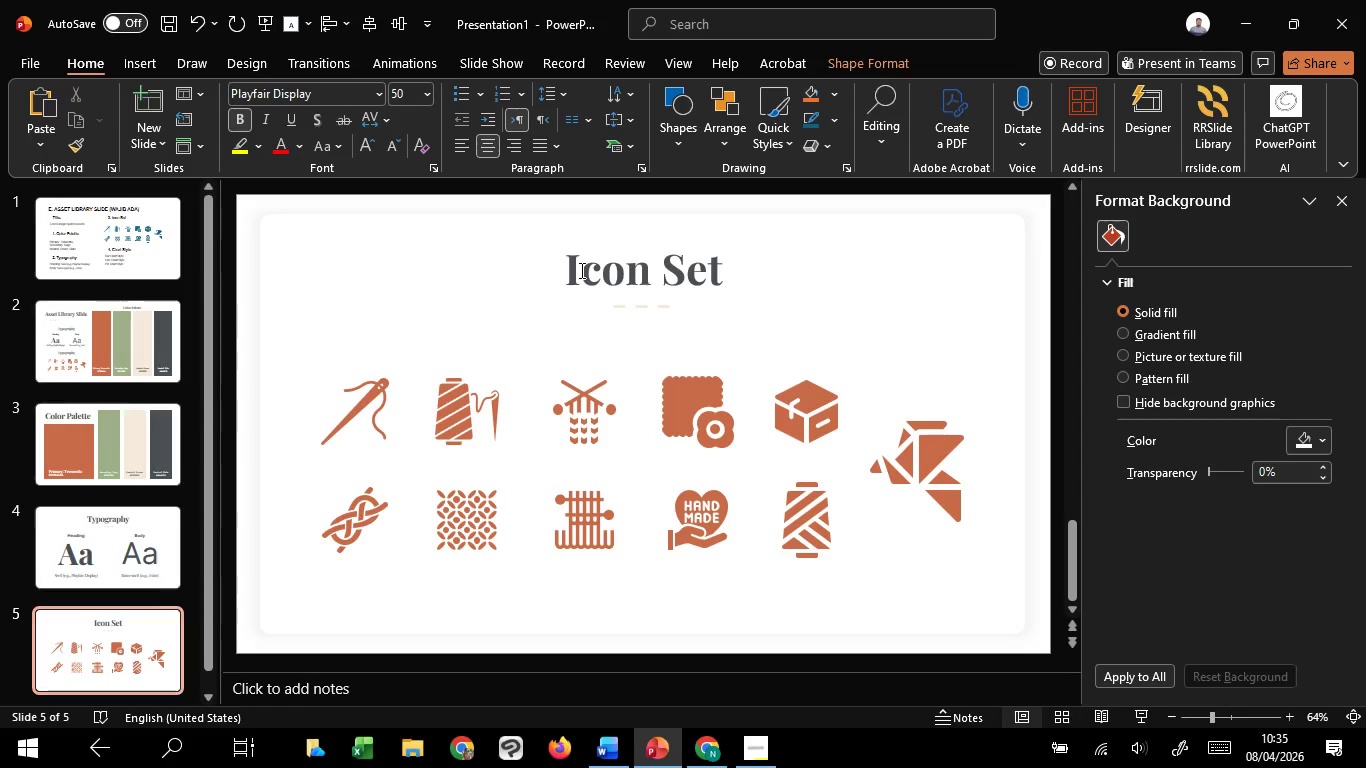 
key(Control+A)
 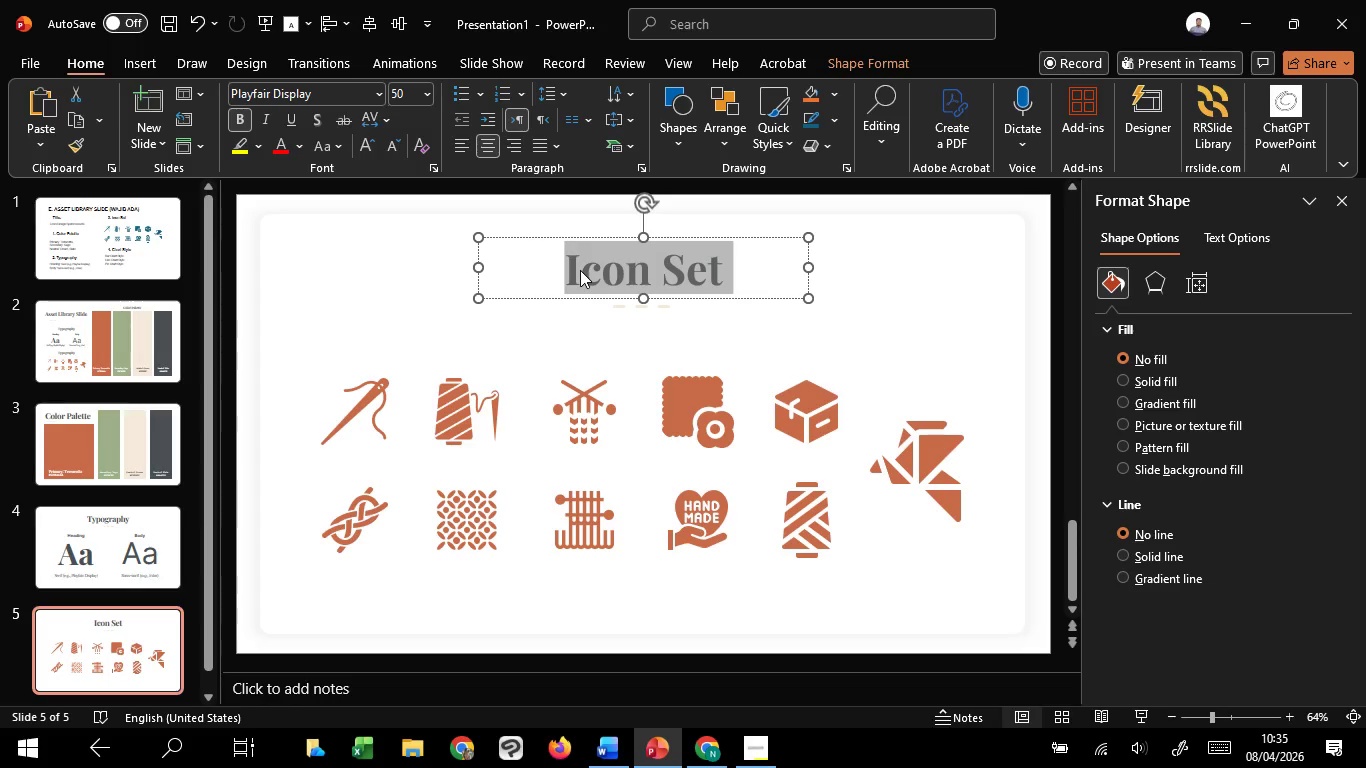 
key(Control+C)
 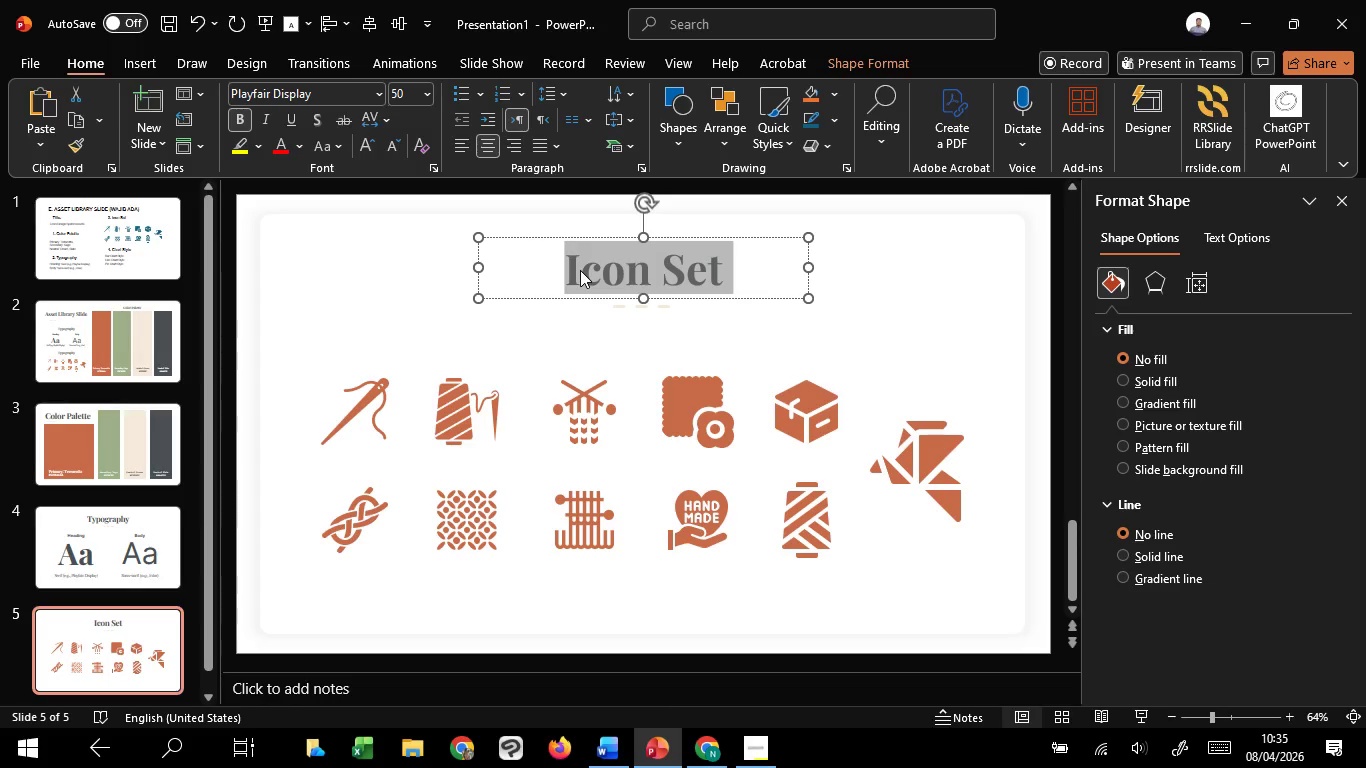 
key(Control+C)
 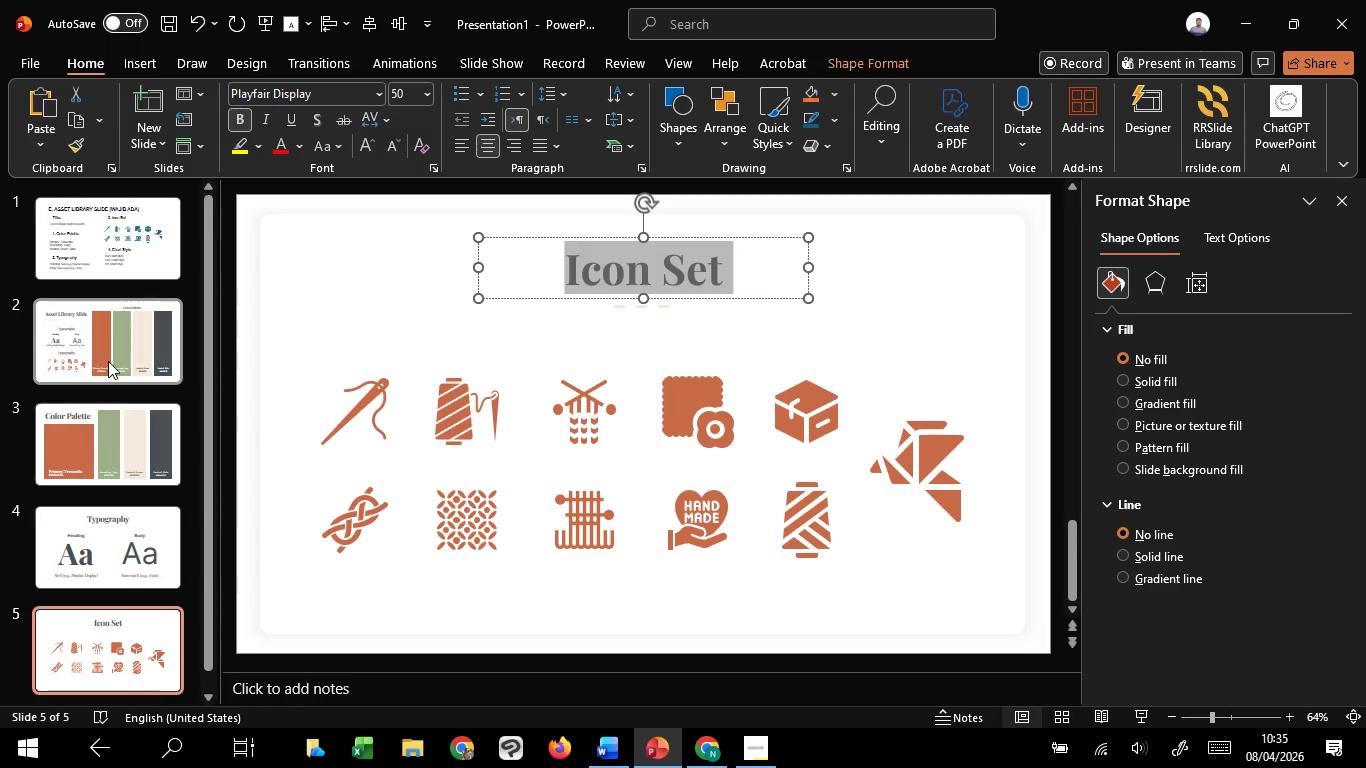 
left_click([108, 361])
 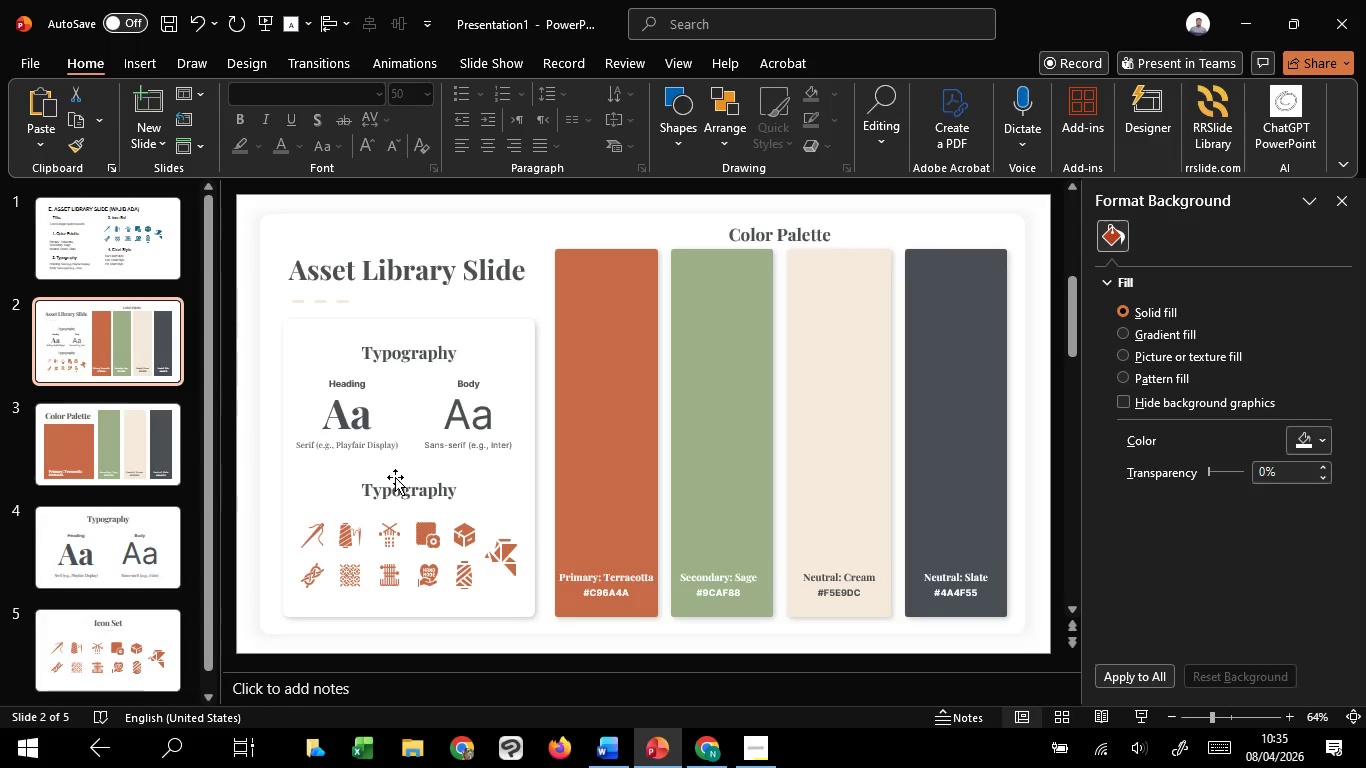 
left_click([408, 488])
 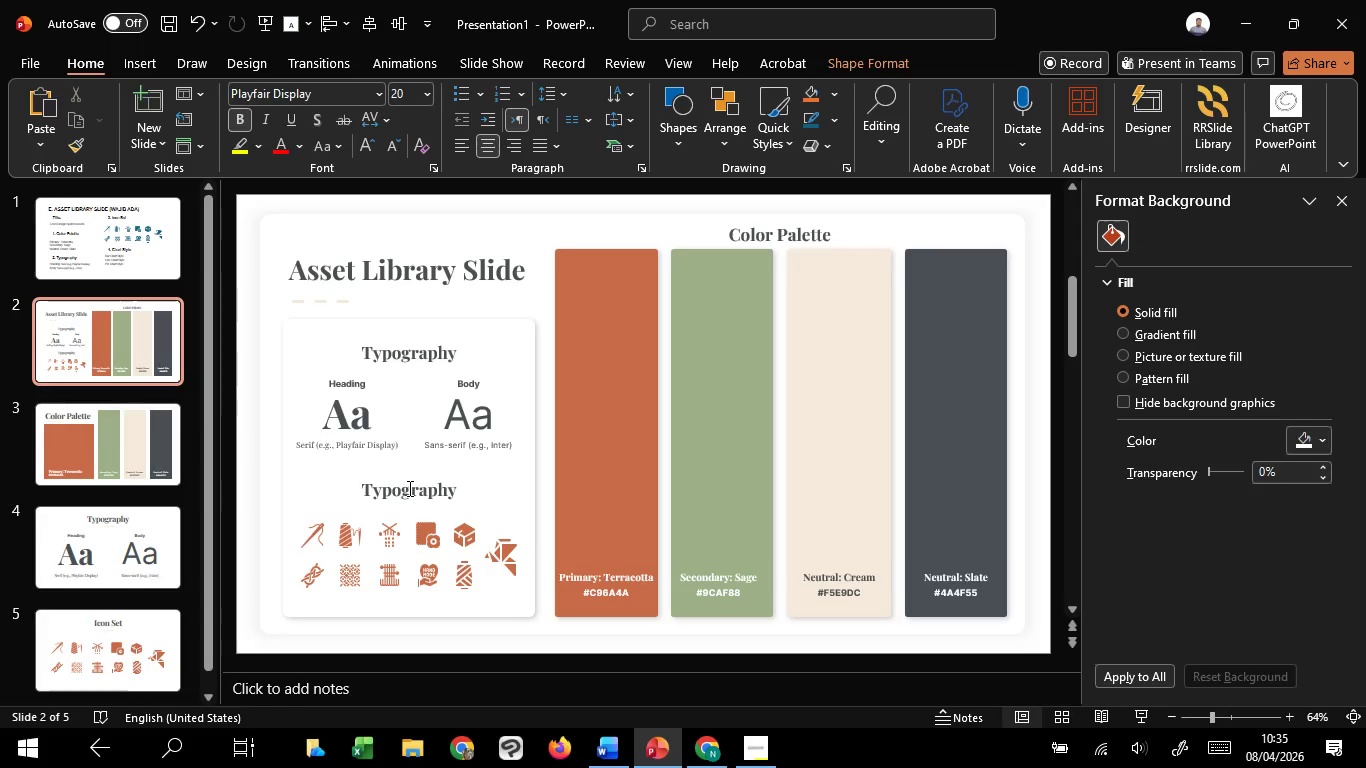 
key(Control+A)
 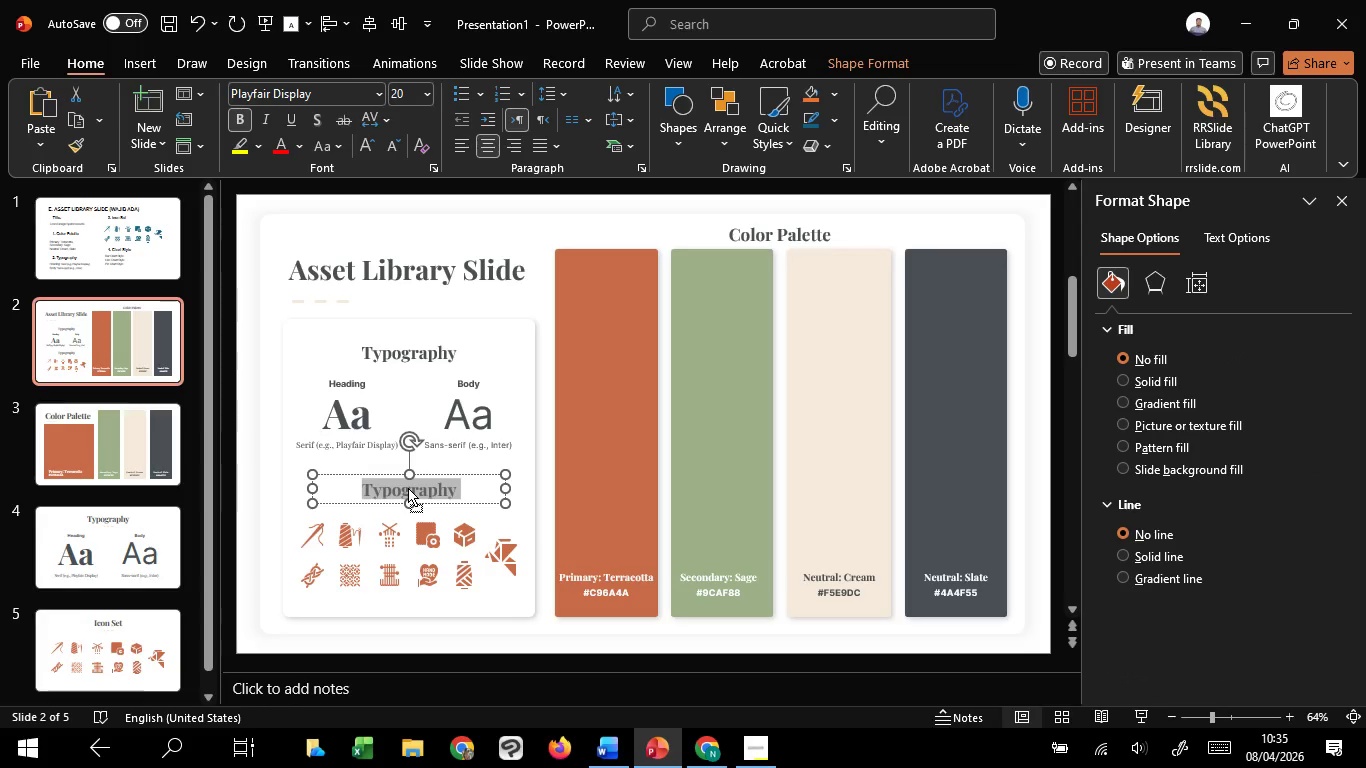 
right_click([408, 488])
 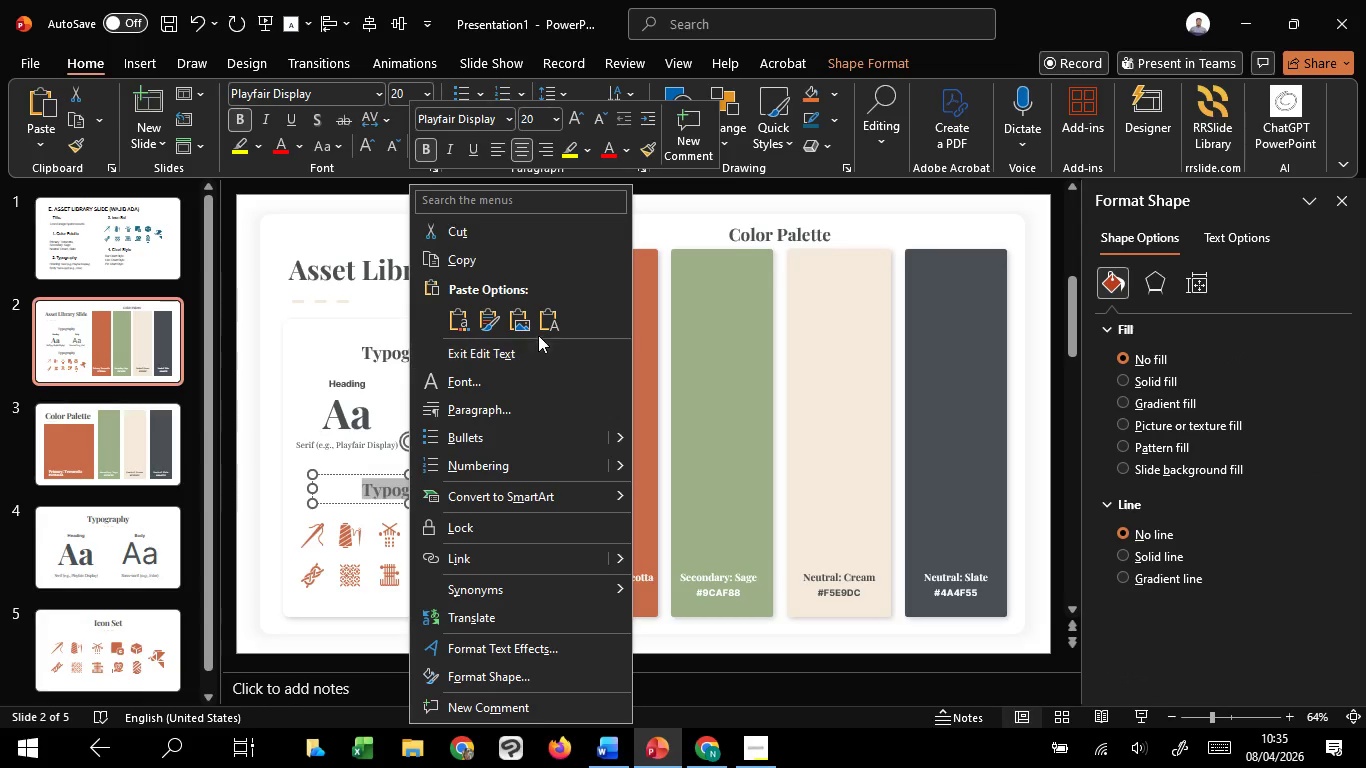 
left_click([547, 323])
 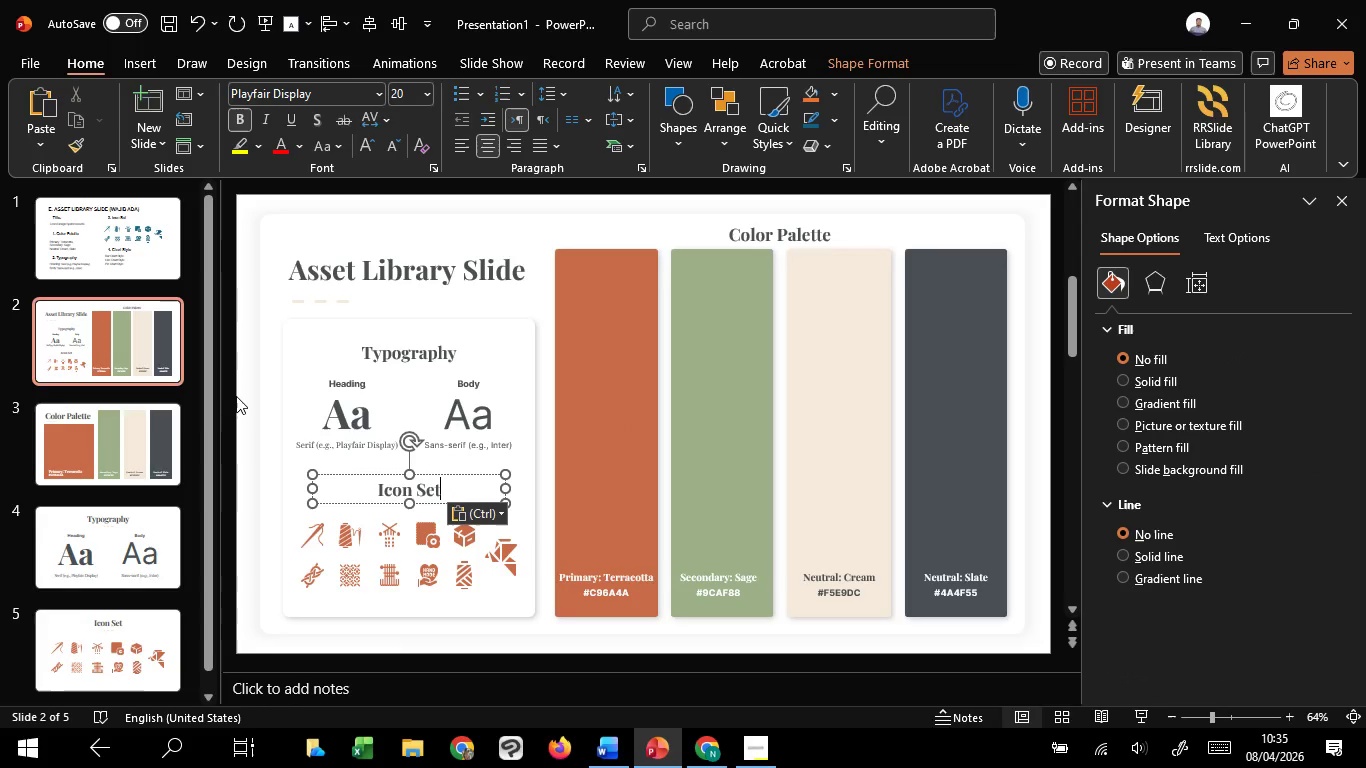 
left_click([236, 396])
 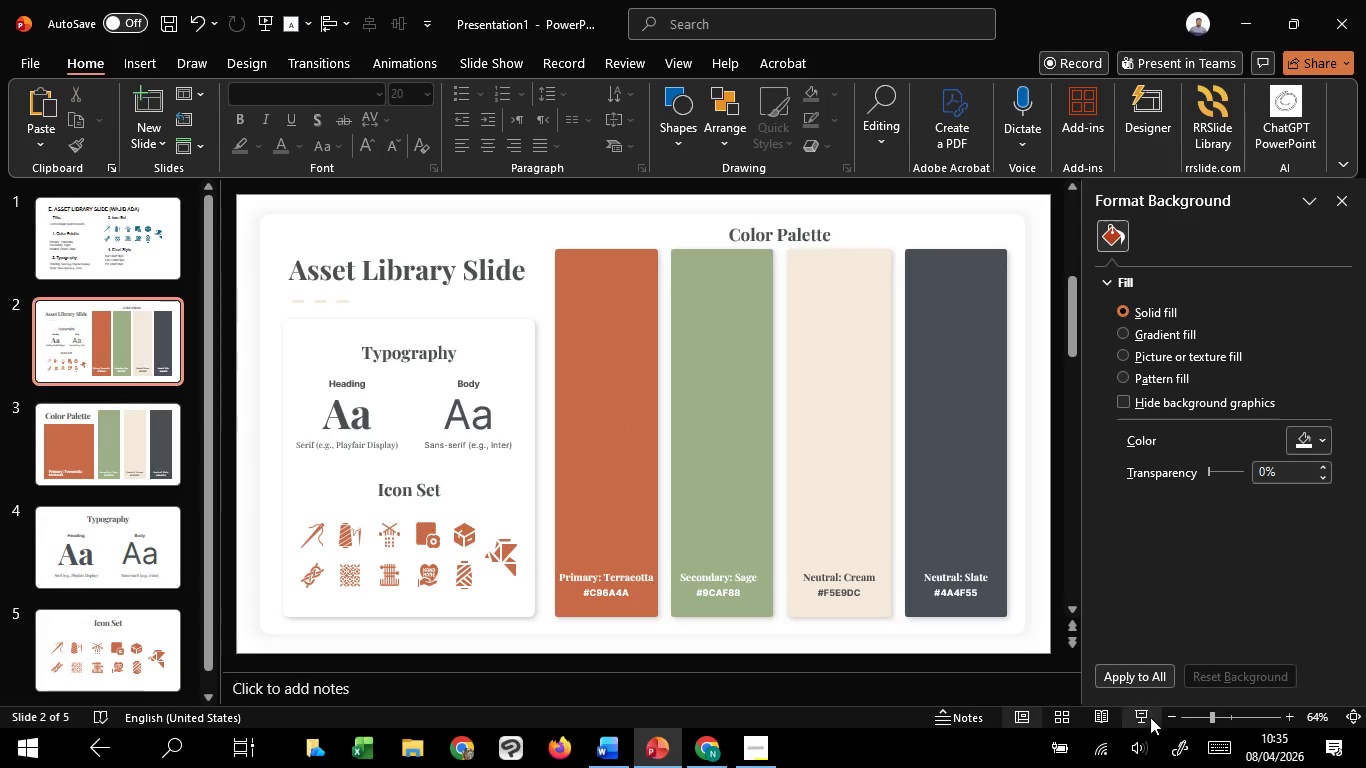 
left_click([1150, 720])
 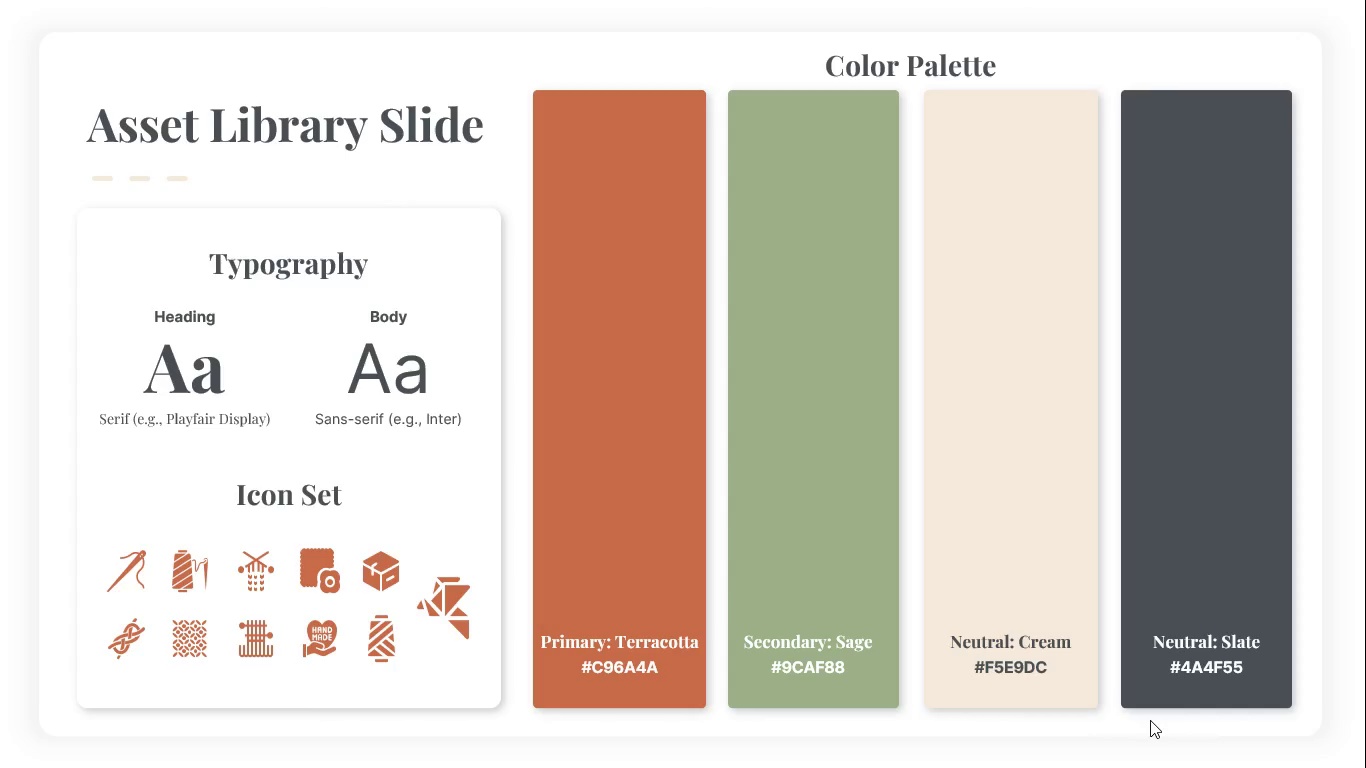 
wait(5.33)
 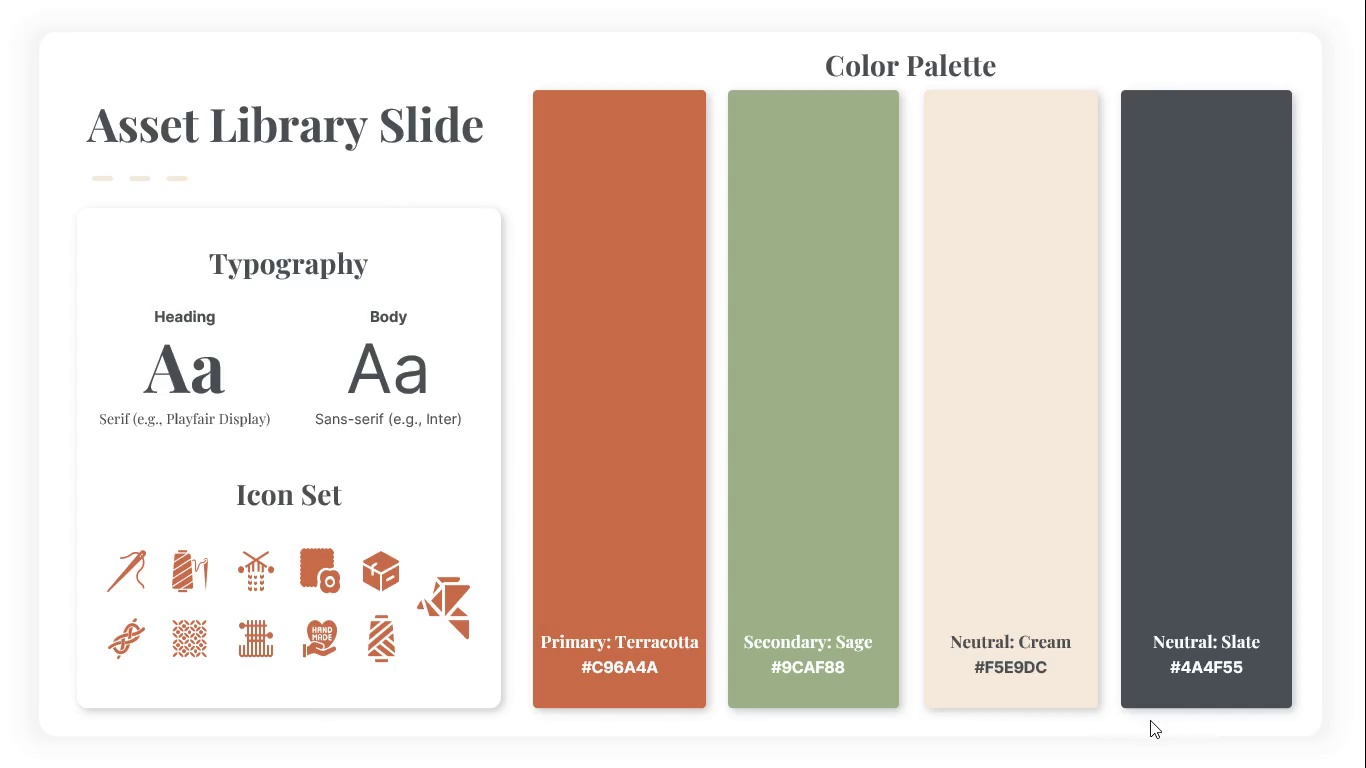 
key(Escape)
 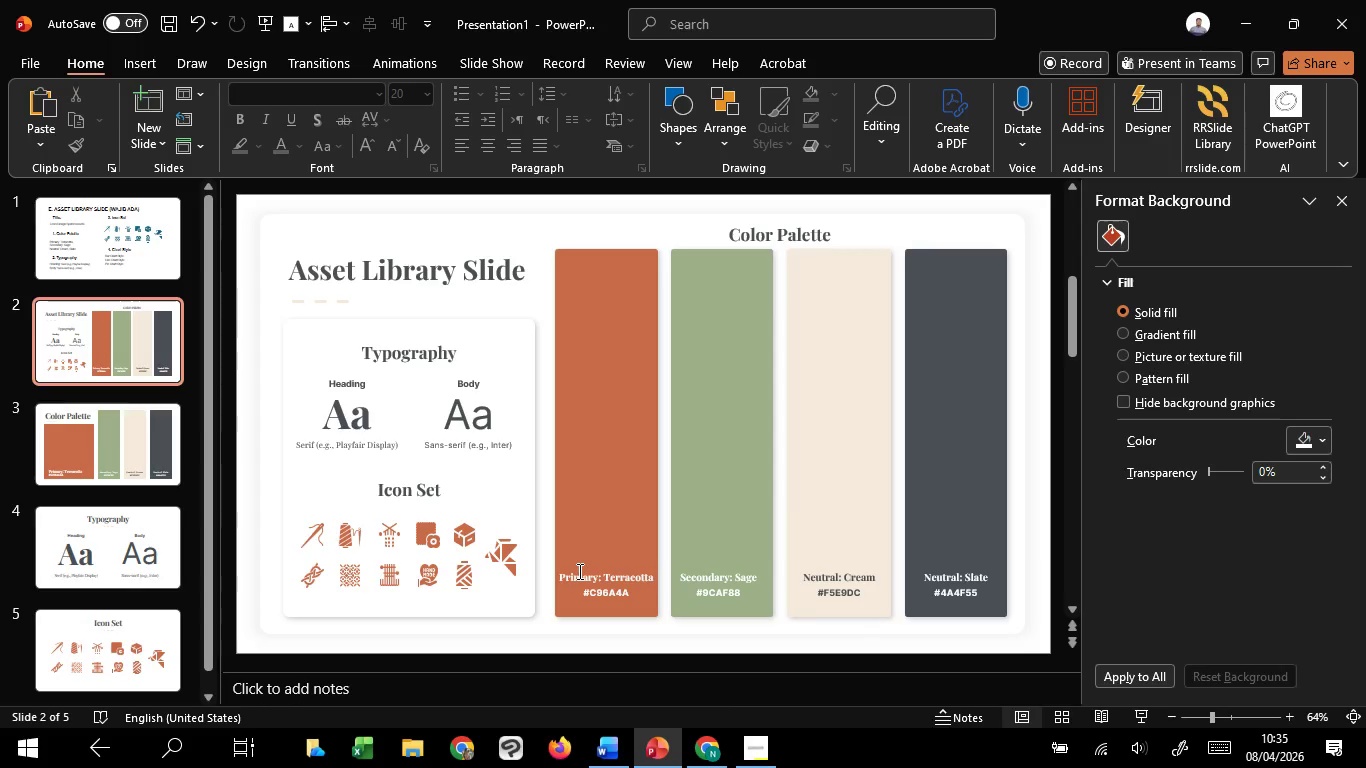 
wait(5.06)
 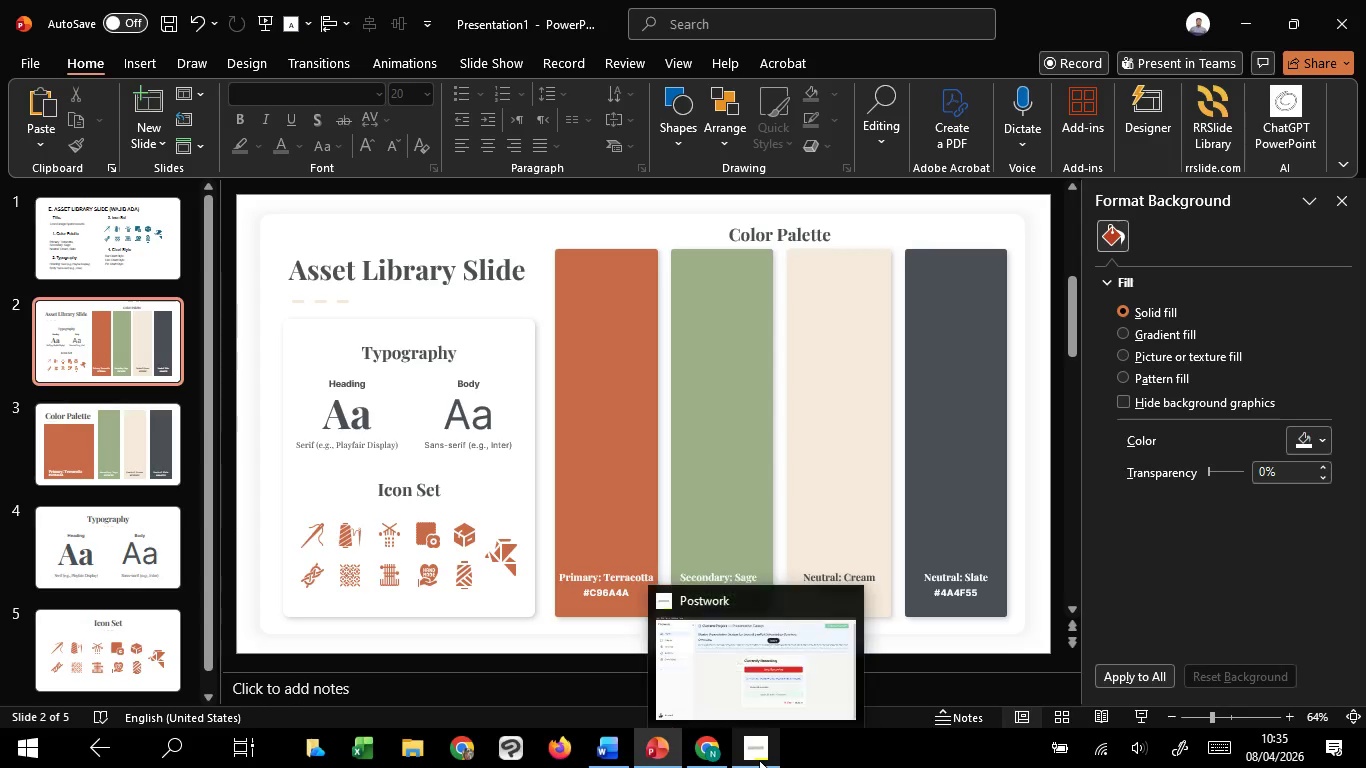 
left_click([1144, 714])
 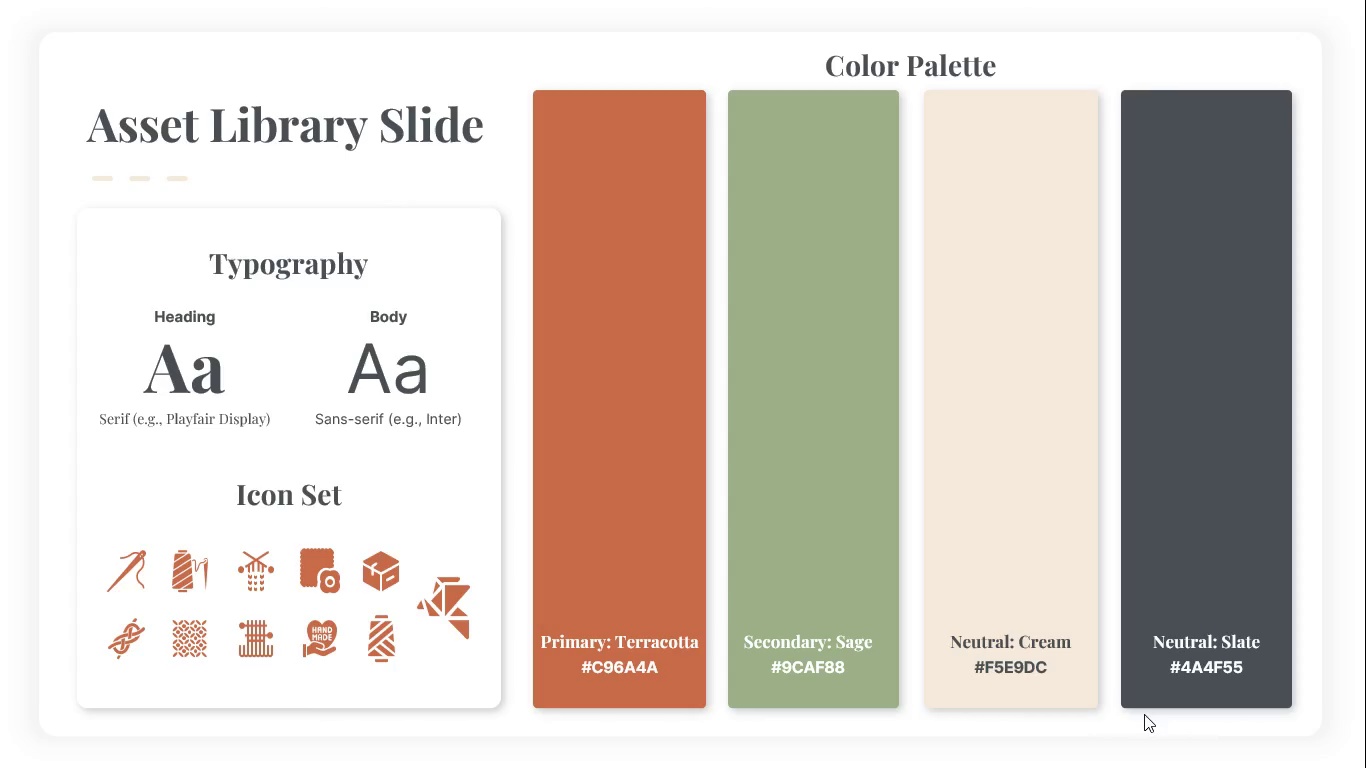 
wait(16.7)
 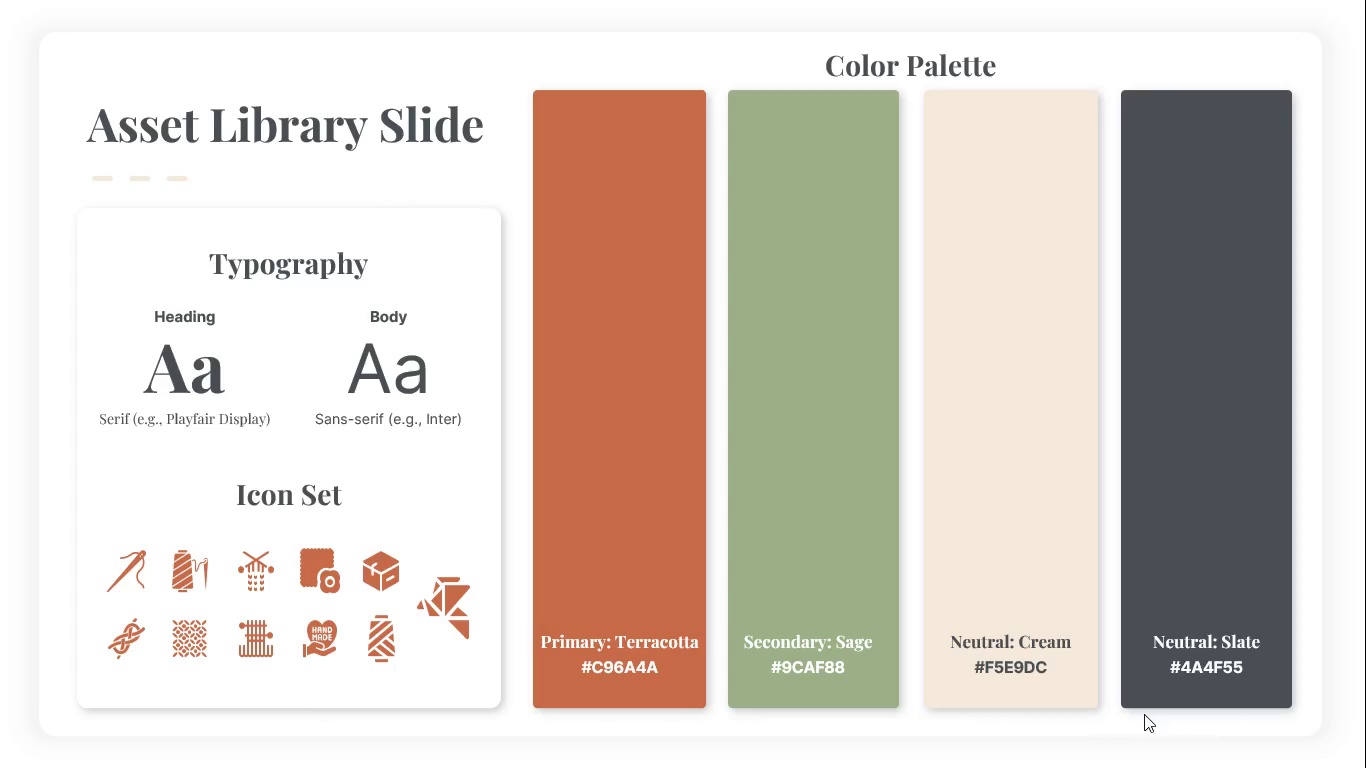 
key(Escape)
 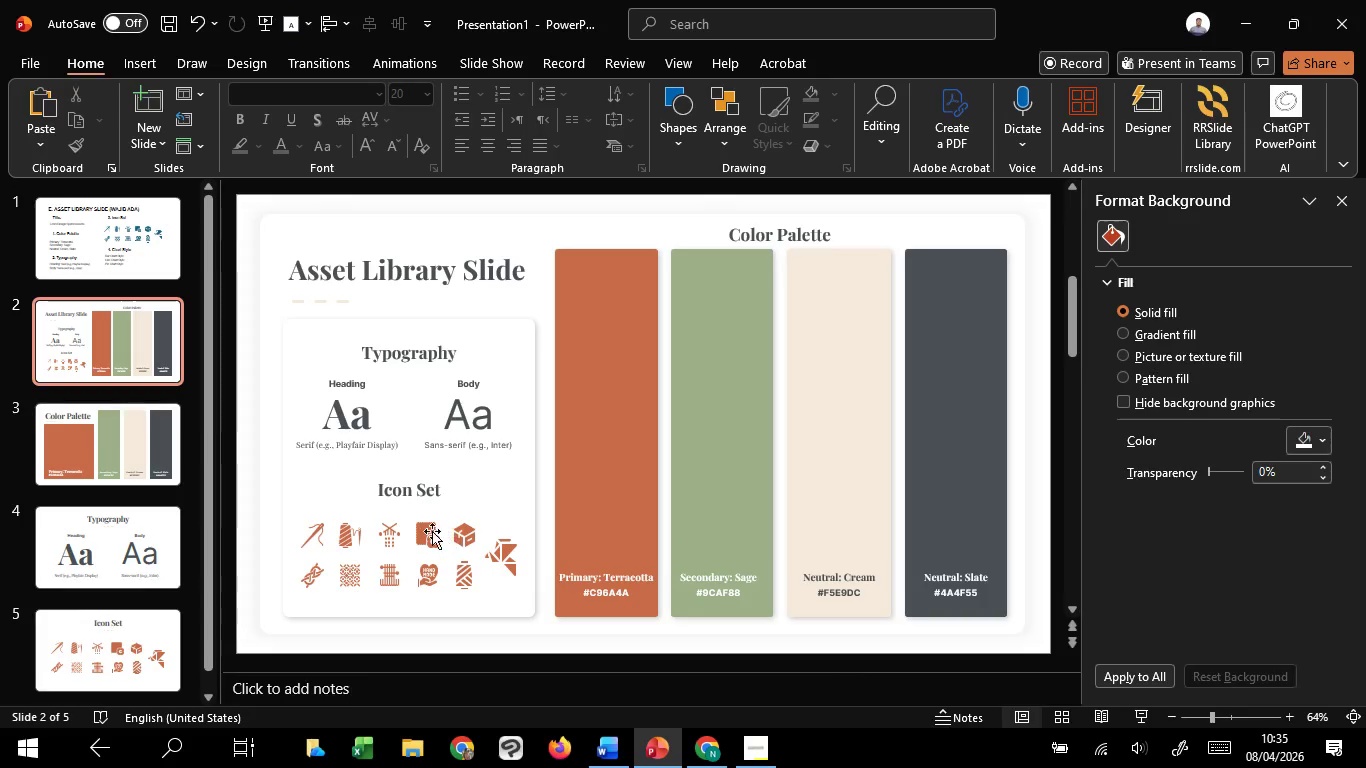 
left_click([429, 530])
 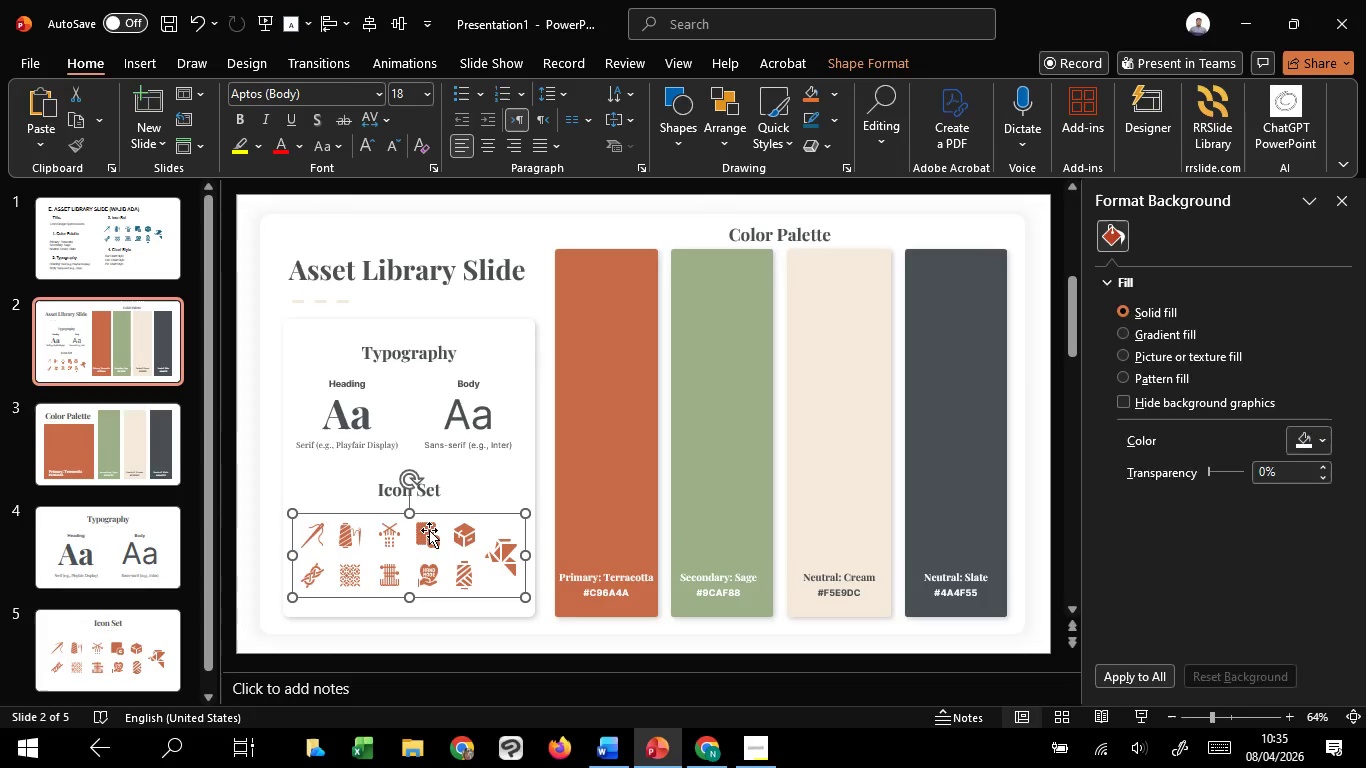 
hold_key(key=ControlLeft, duration=1.52)
scroll: coordinate [429, 530], scroll_direction: up, amount: 6.0
 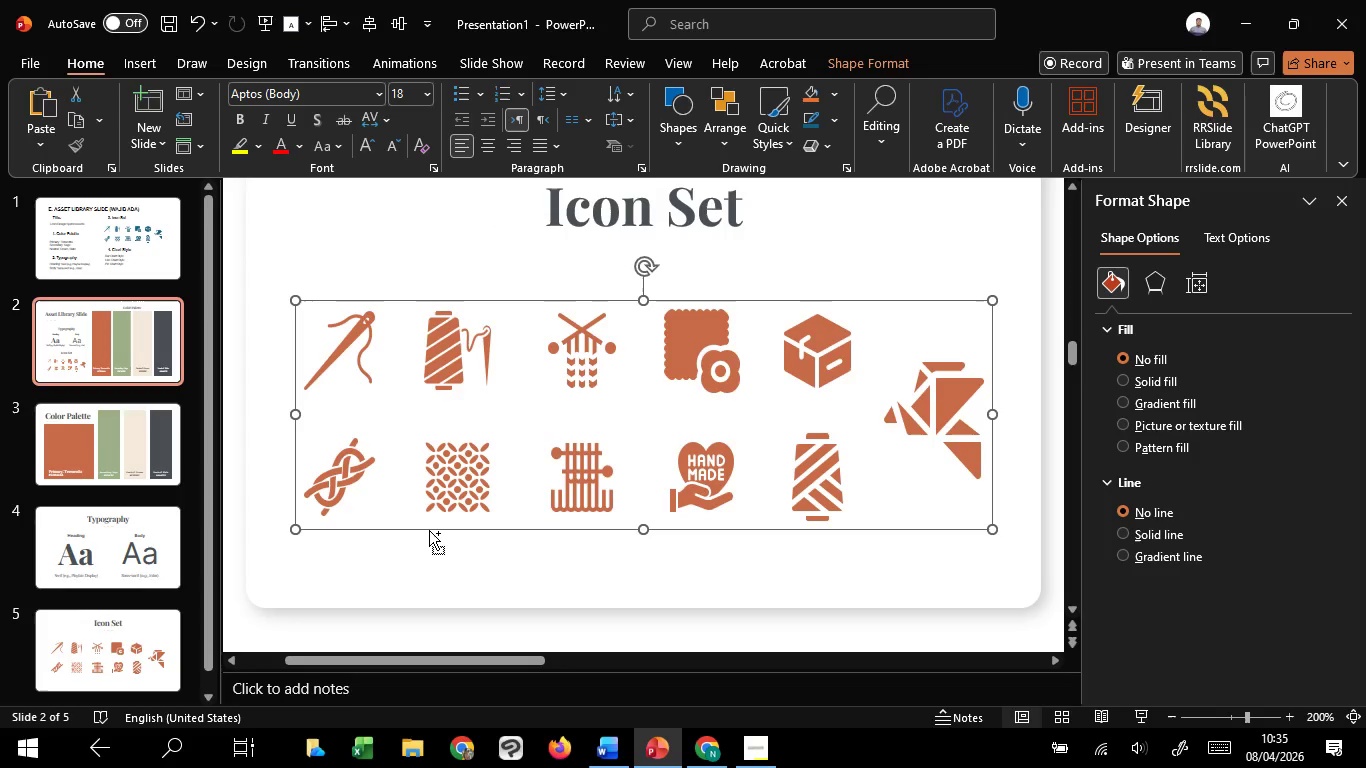 
hold_key(key=ControlLeft, duration=1.5)
 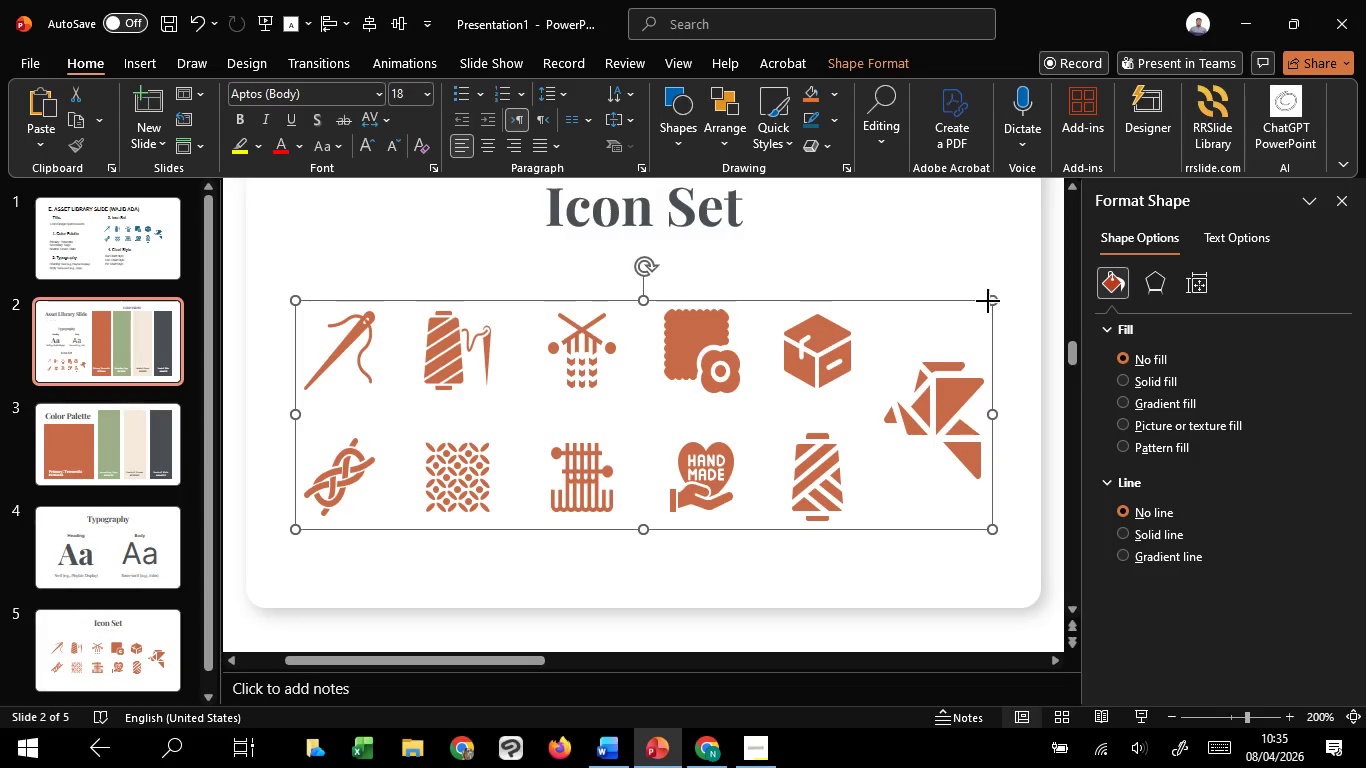 
hold_key(key=ControlLeft, duration=1.51)
left_click_drag(start_coordinate=[988, 301], to_coordinate=[992, 311])
 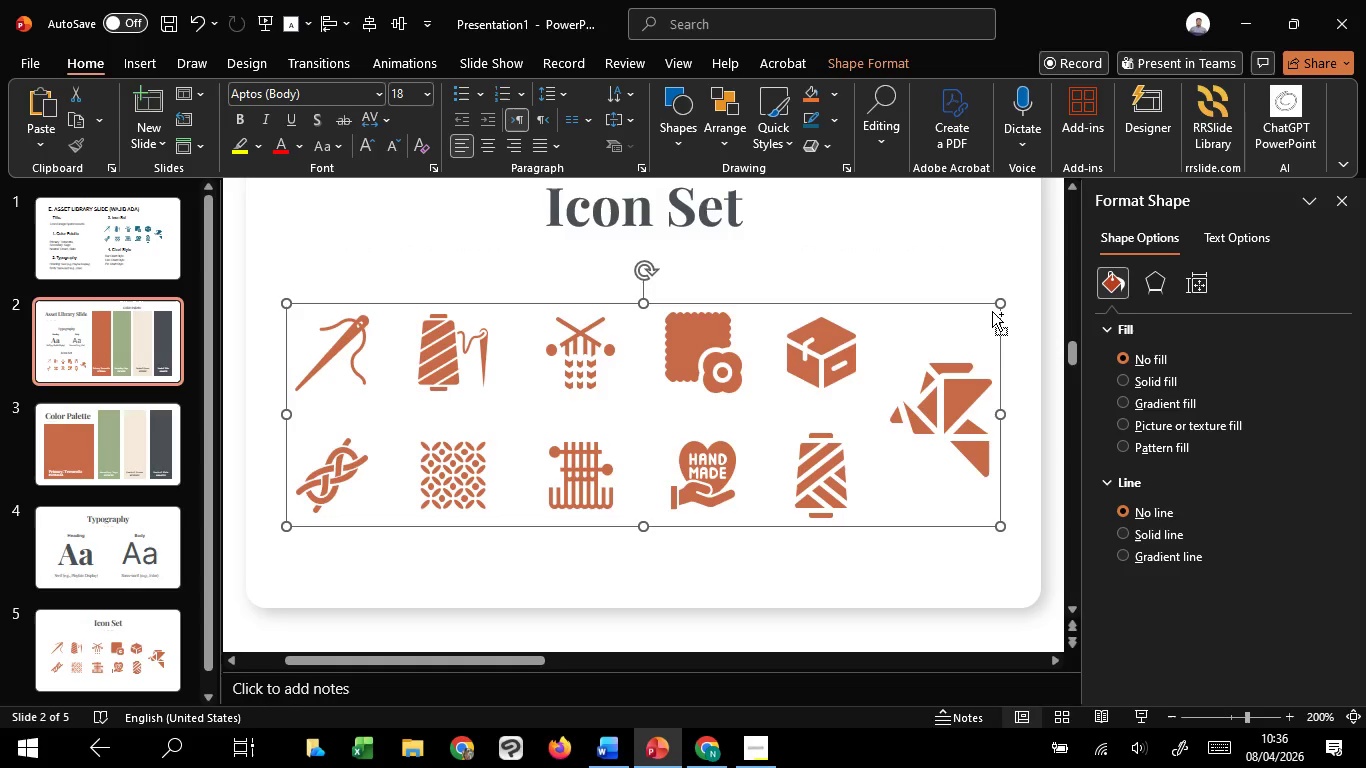 
hold_key(key=ControlLeft, duration=1.5)
 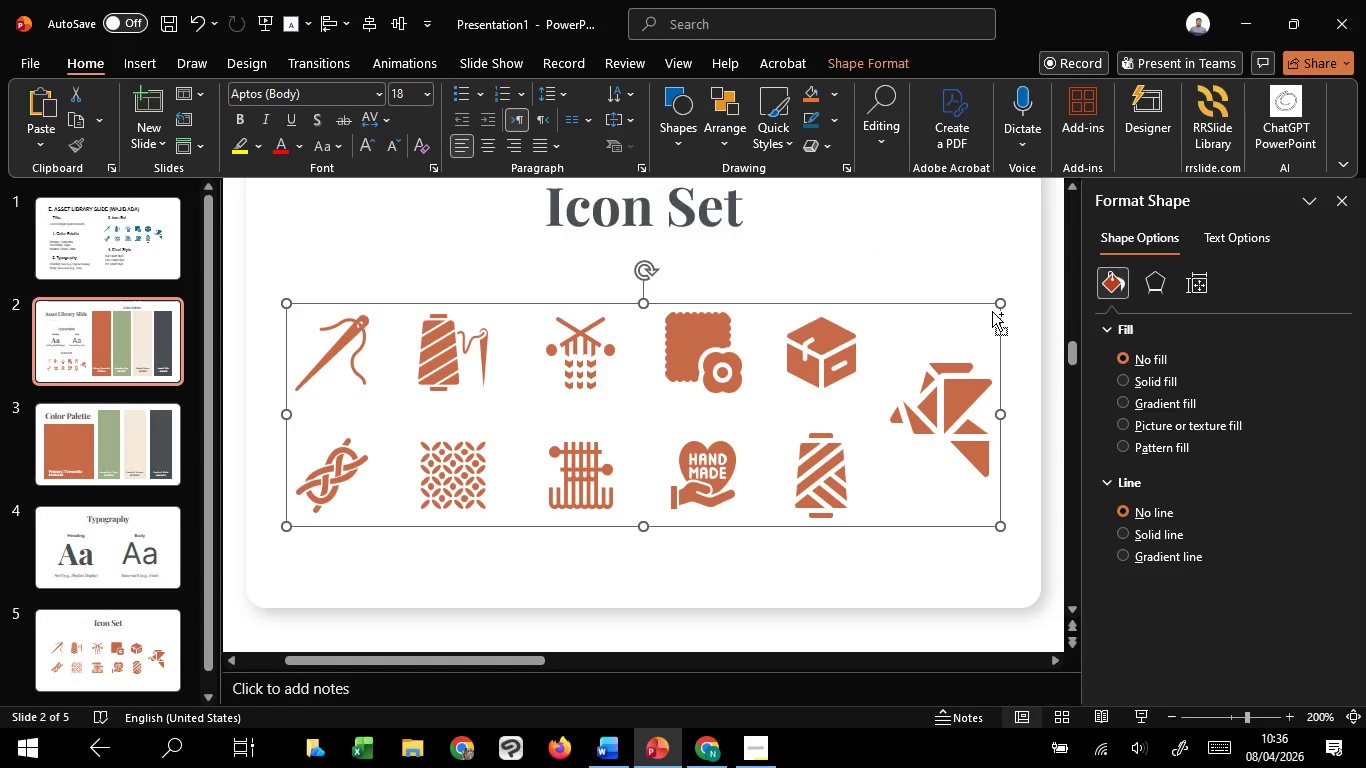 
hold_key(key=ControlLeft, duration=1.52)
 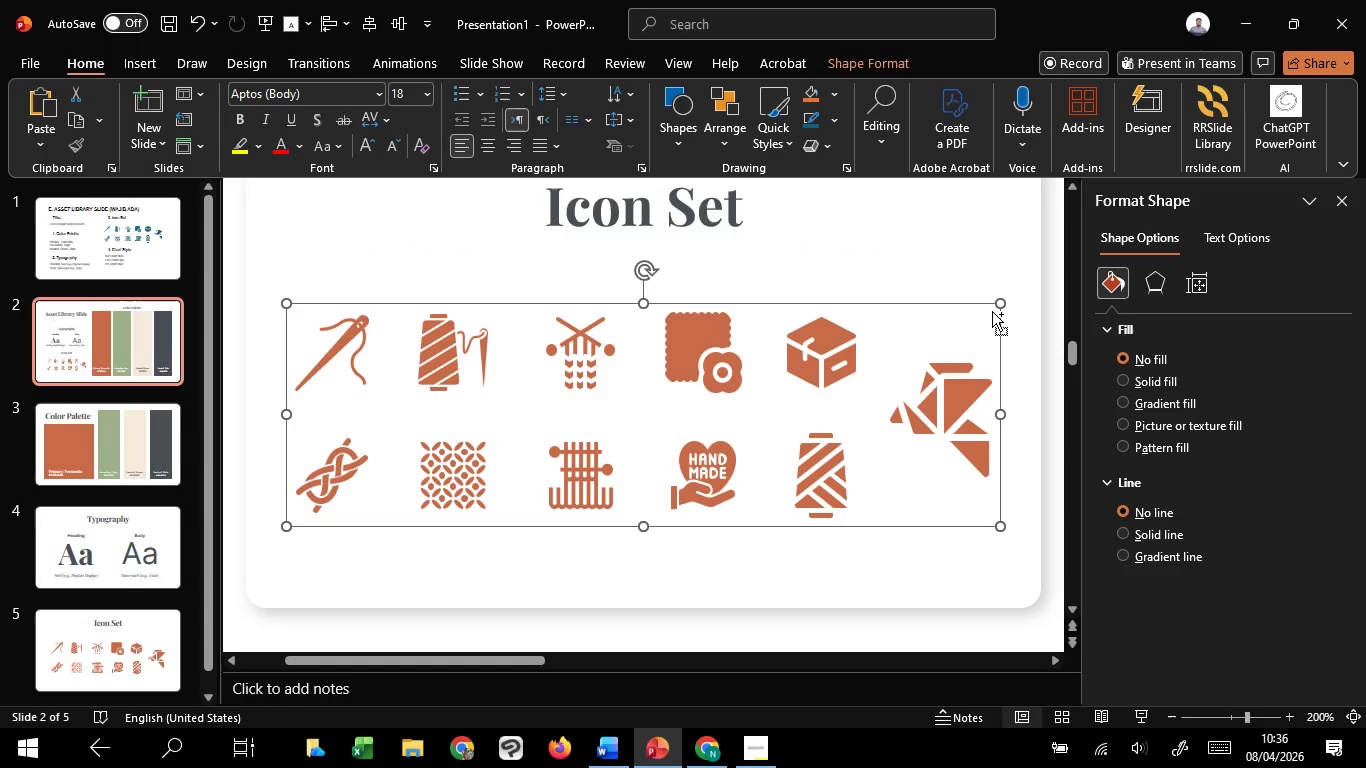 
hold_key(key=ControlLeft, duration=1.5)
hold_key(key=ControlLeft, duration=1.52)
scroll: coordinate [992, 311], scroll_direction: down, amount: 1.0
 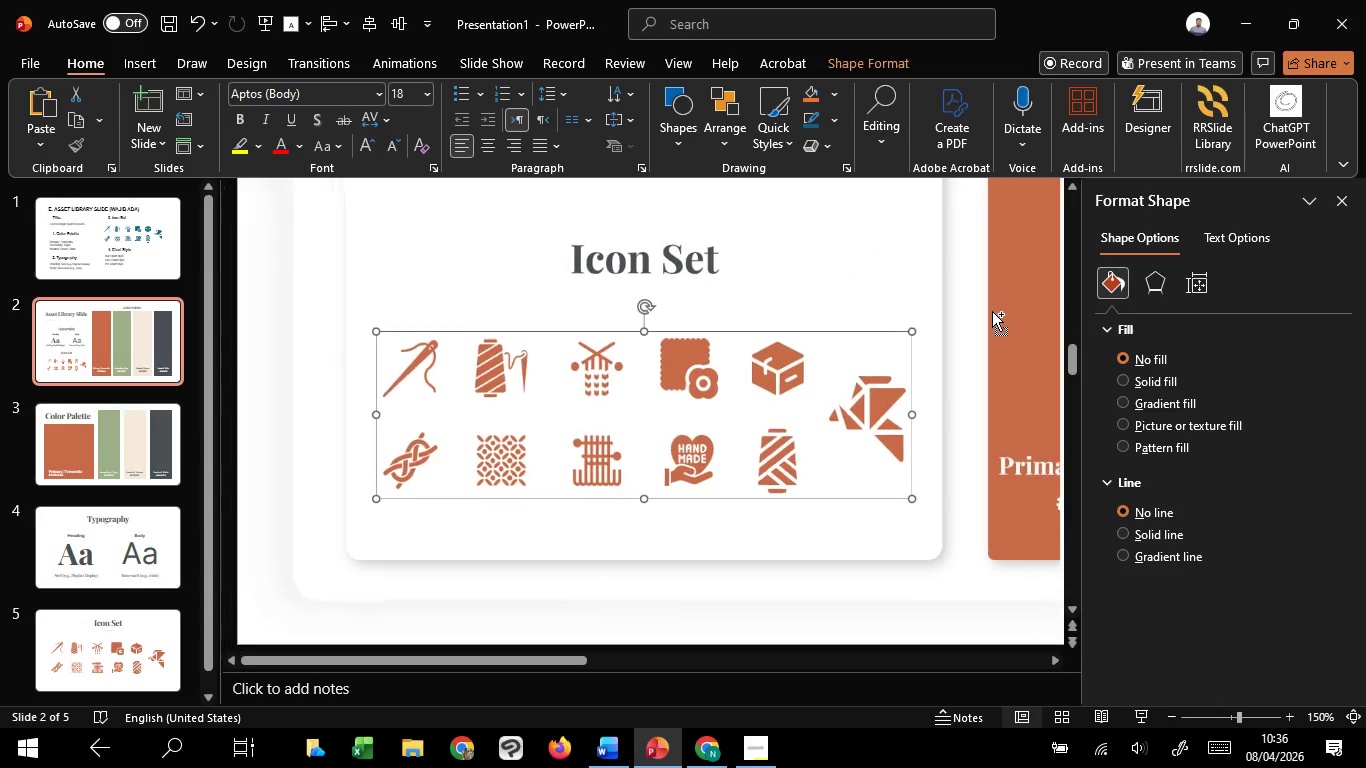 
key(Control+ControlLeft)
 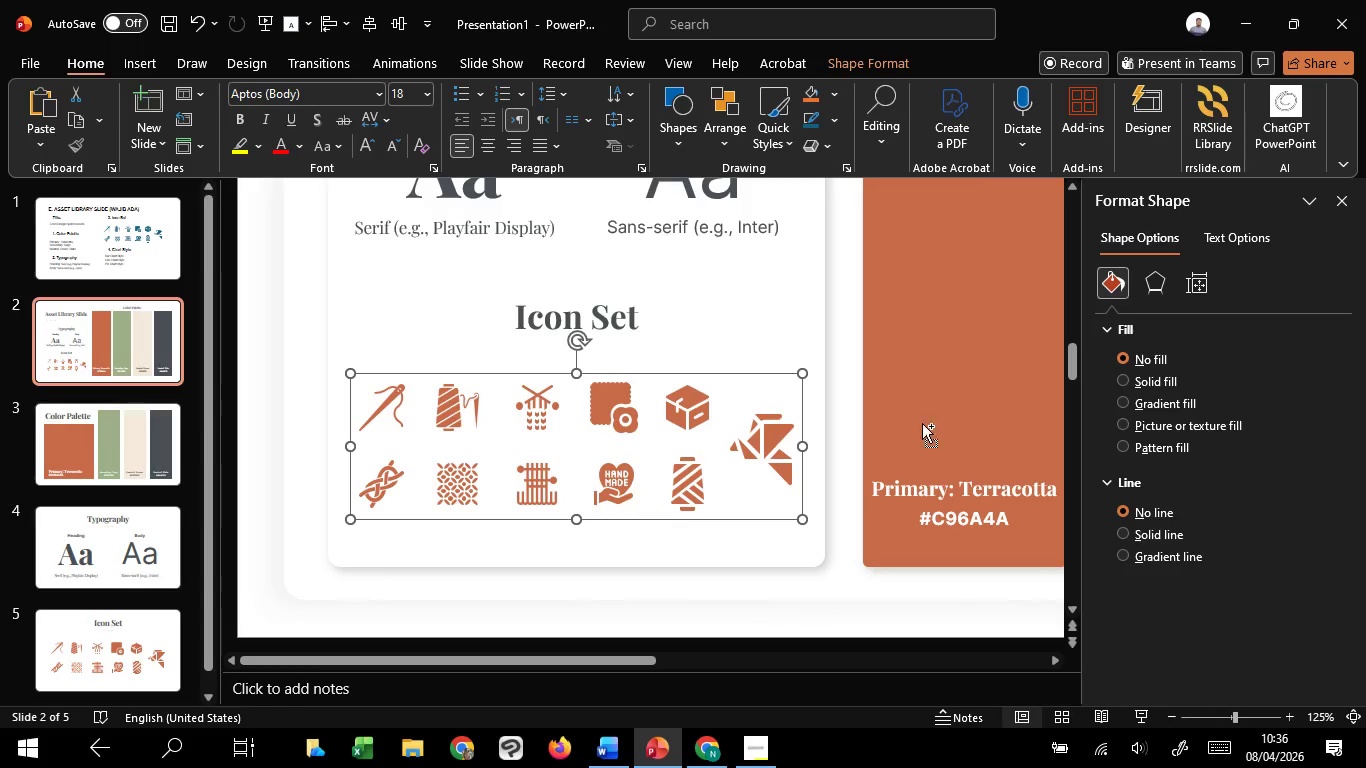 
key(Control+ControlLeft)
 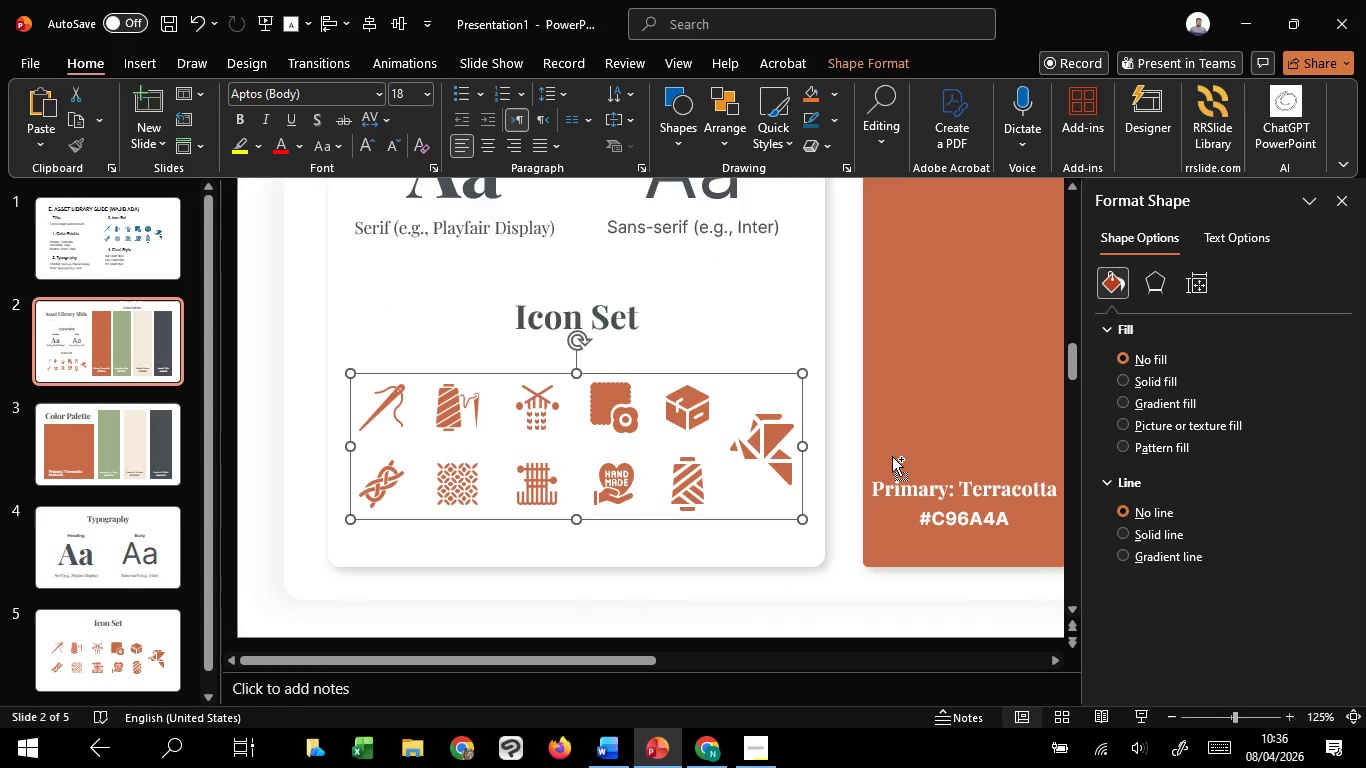 
key(Control+ControlLeft)
 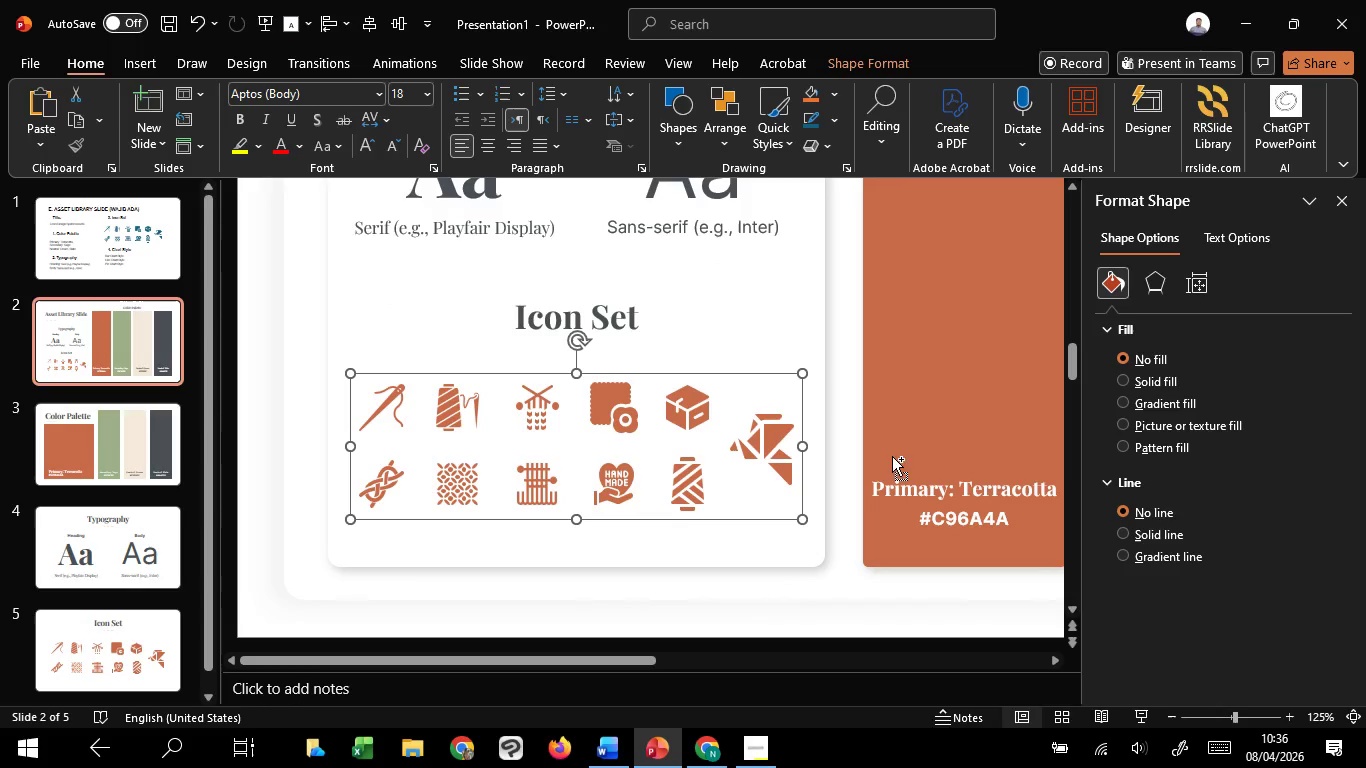 
key(Control+ControlLeft)
 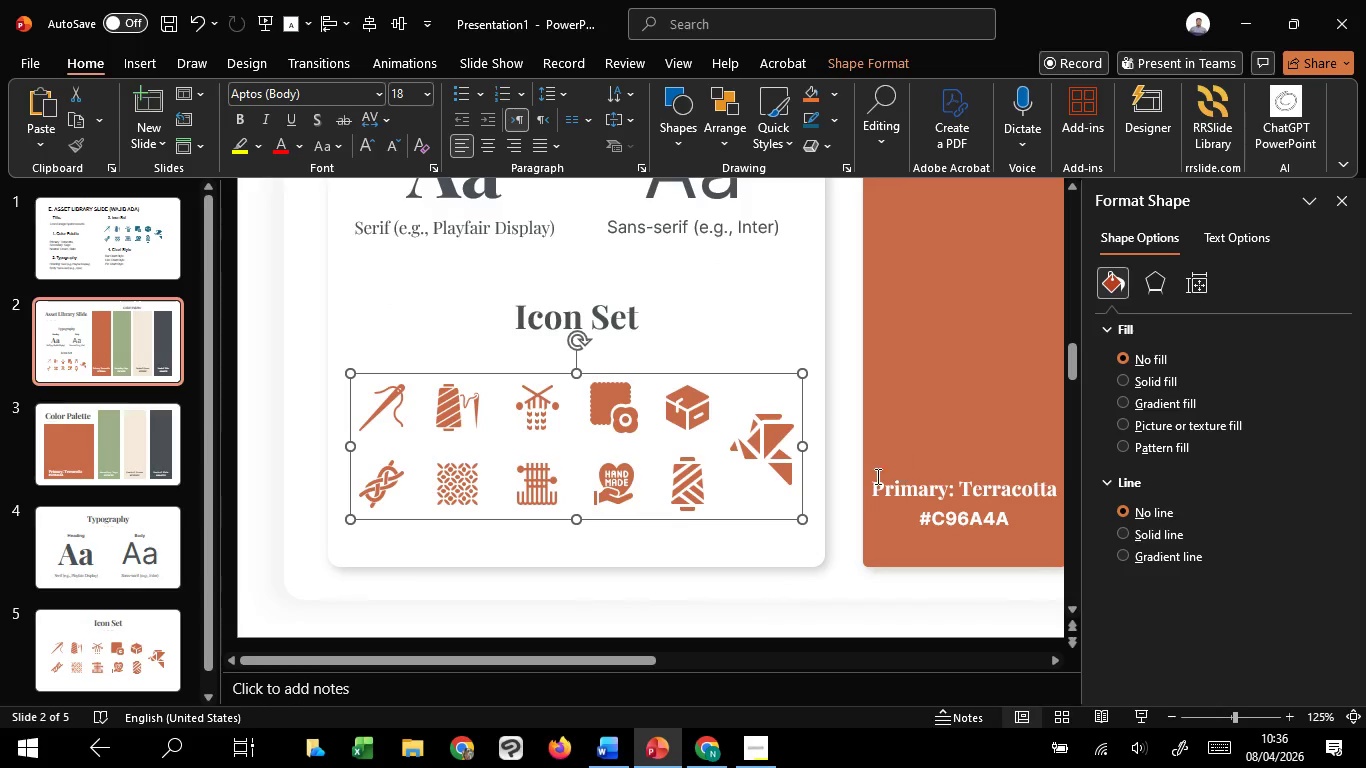 
key(Control+ControlLeft)
 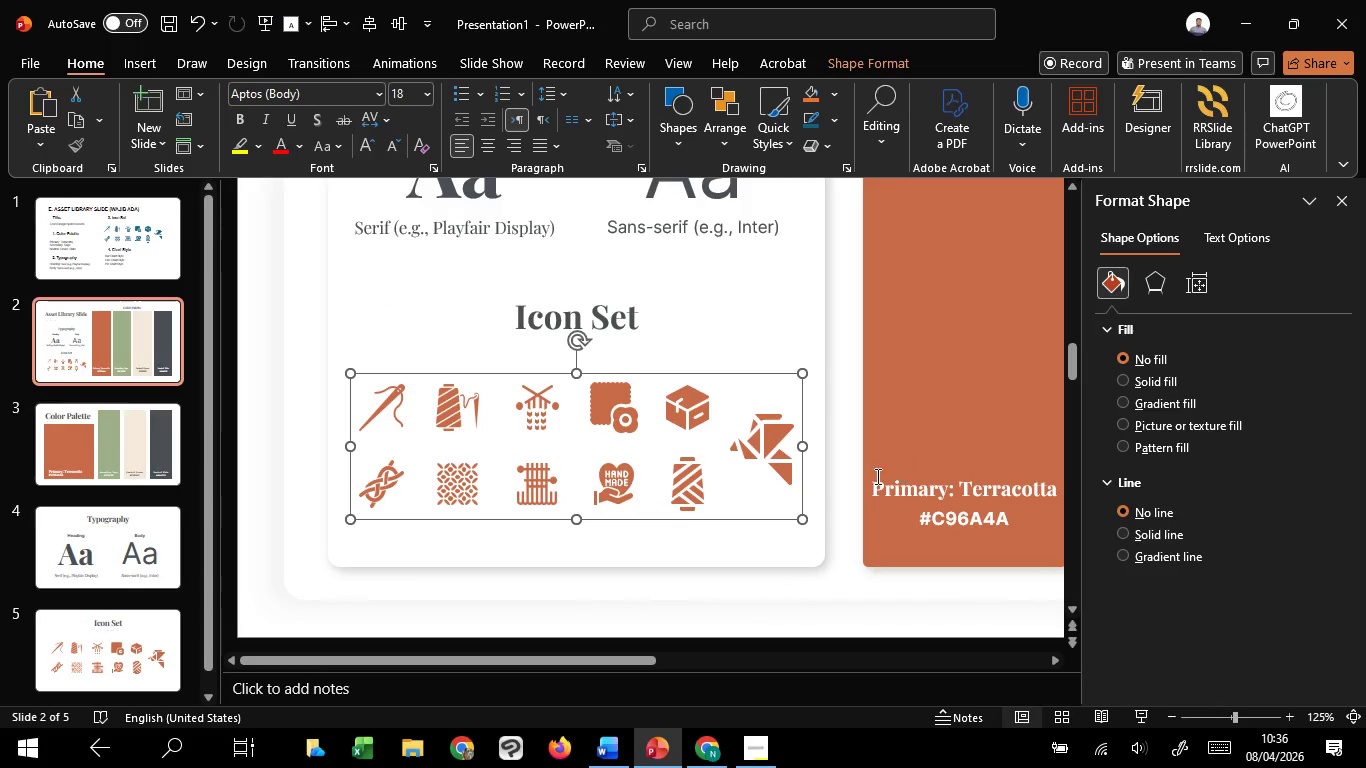 
key(Control+ControlLeft)
 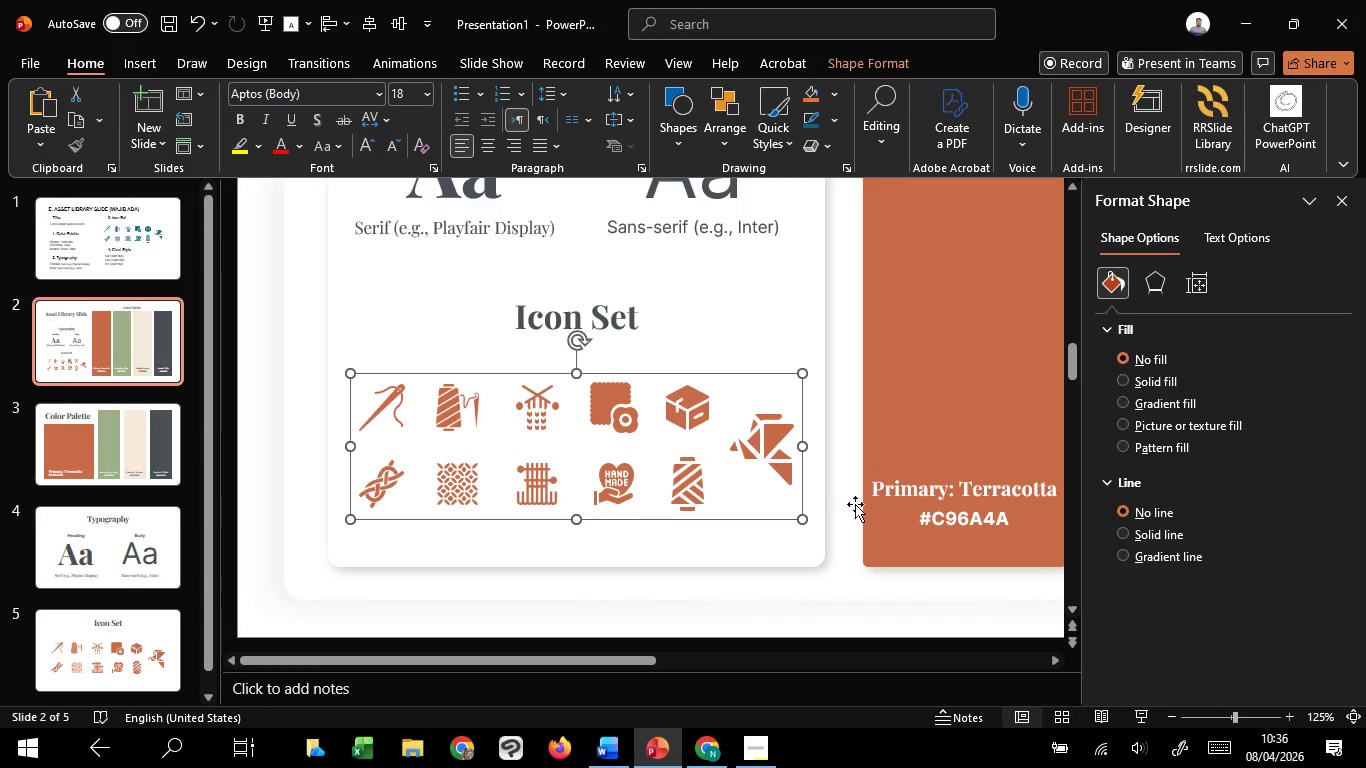 
key(Control+ControlLeft)
 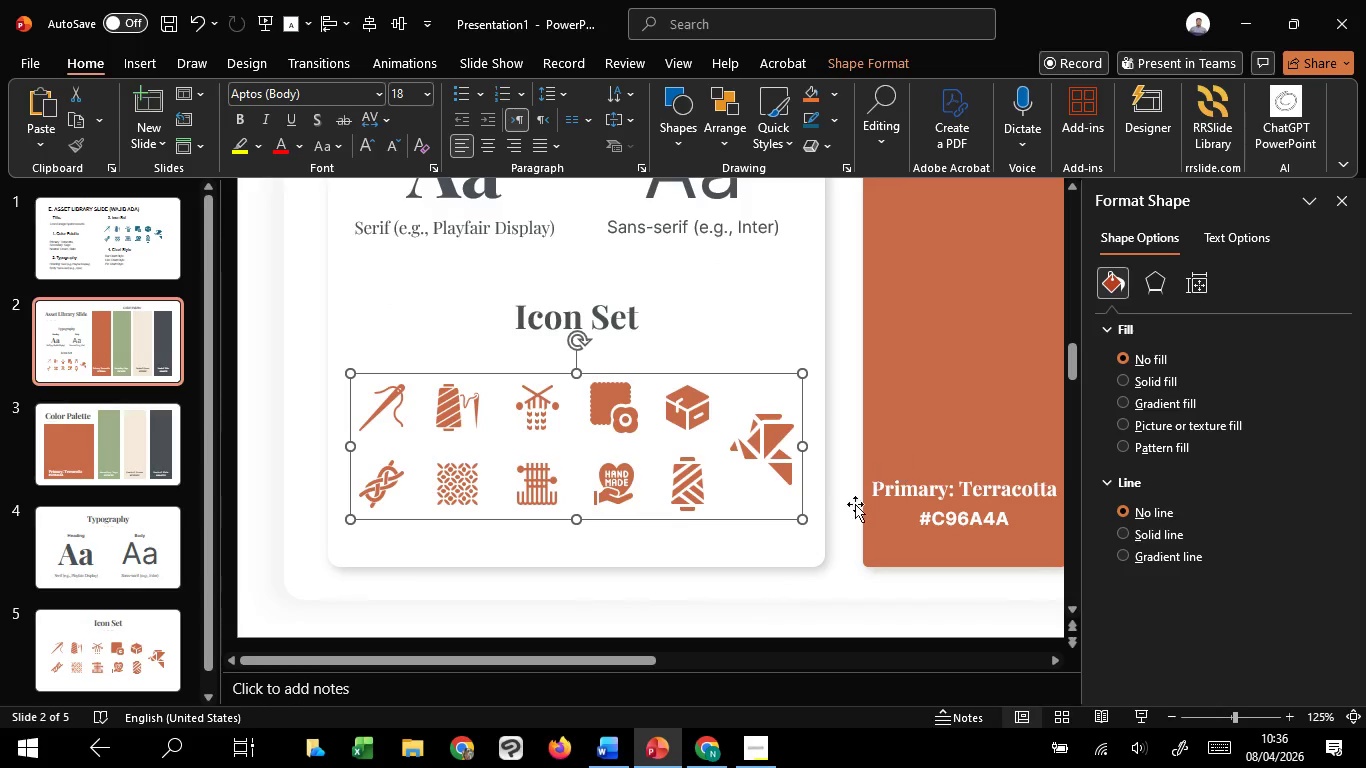 
key(Control+ControlLeft)
 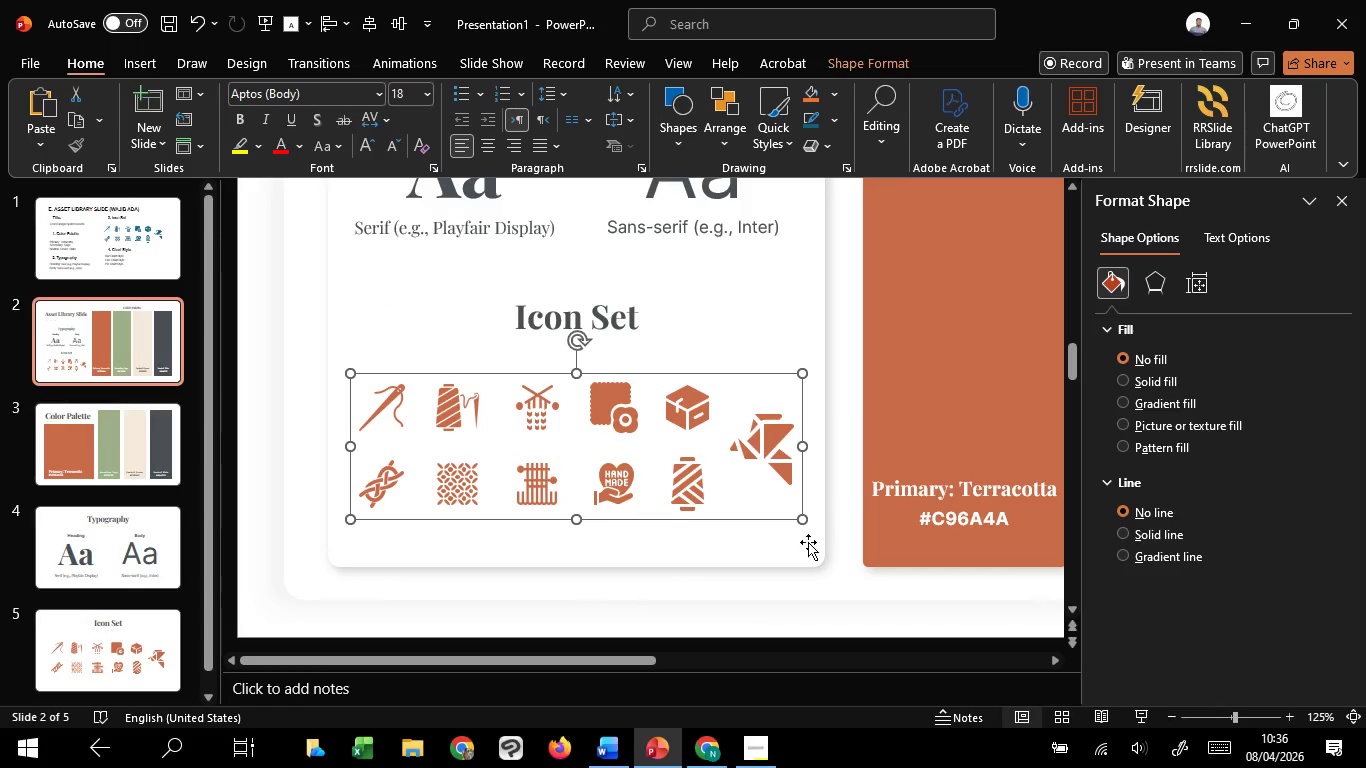 
hold_key(key=ShiftLeft, duration=1.48)
left_click([807, 543])
 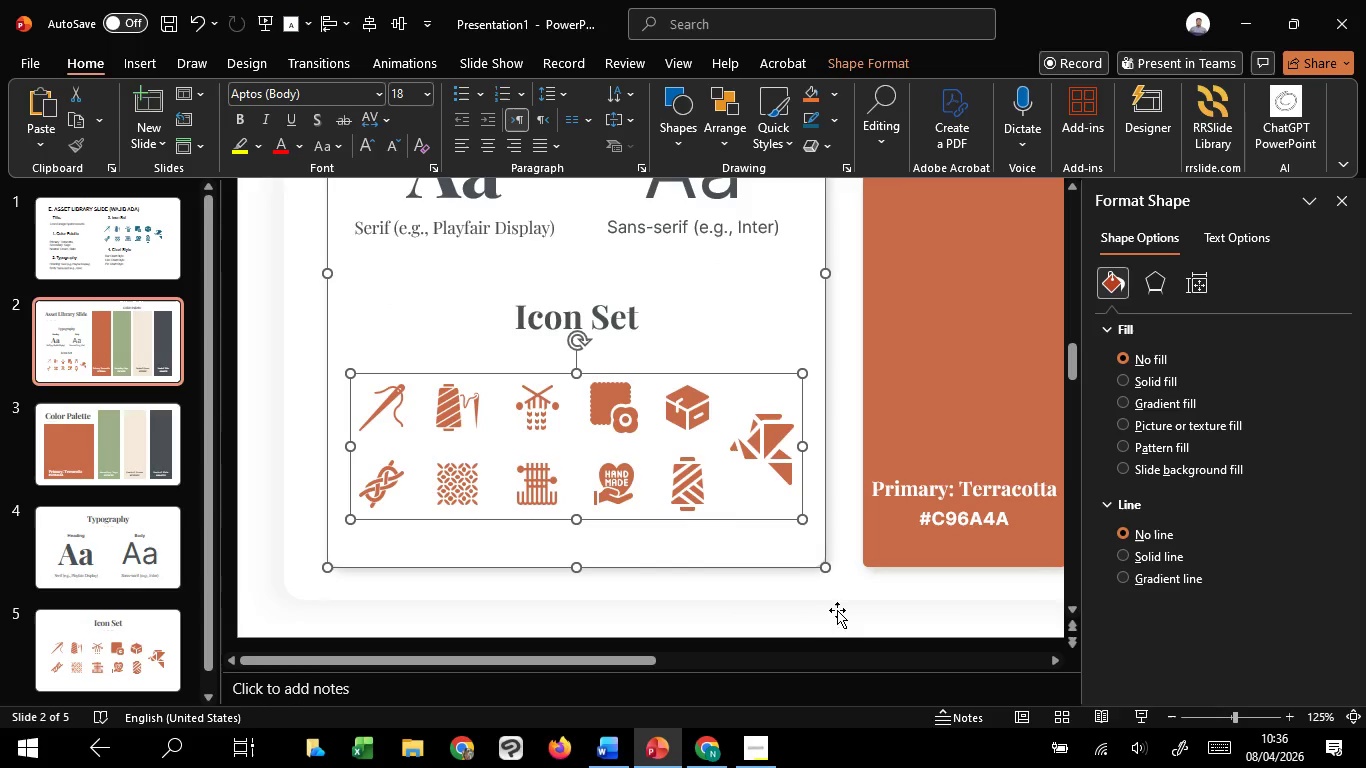 
left_click([842, 618])
 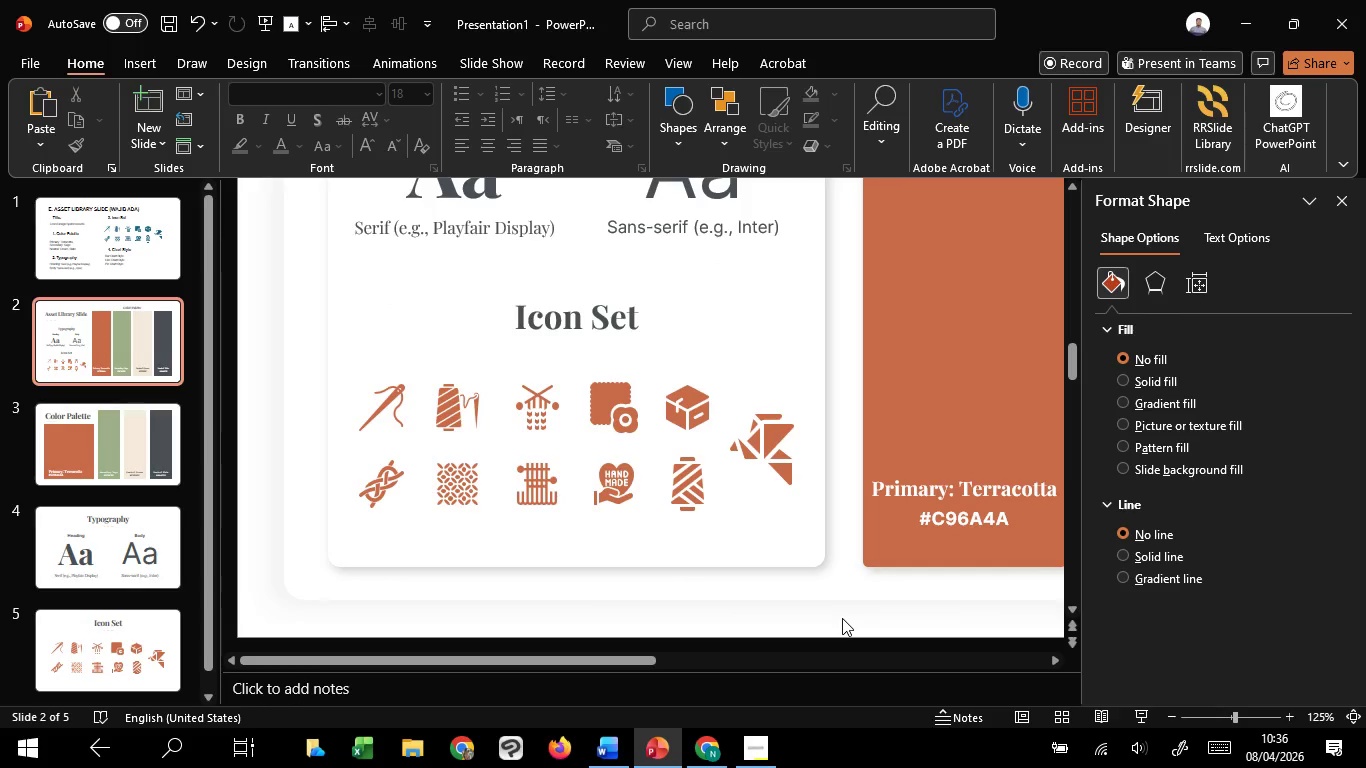 
hold_key(key=ControlLeft, duration=1.06)
scroll: coordinate [842, 618], scroll_direction: down, amount: 2.0
 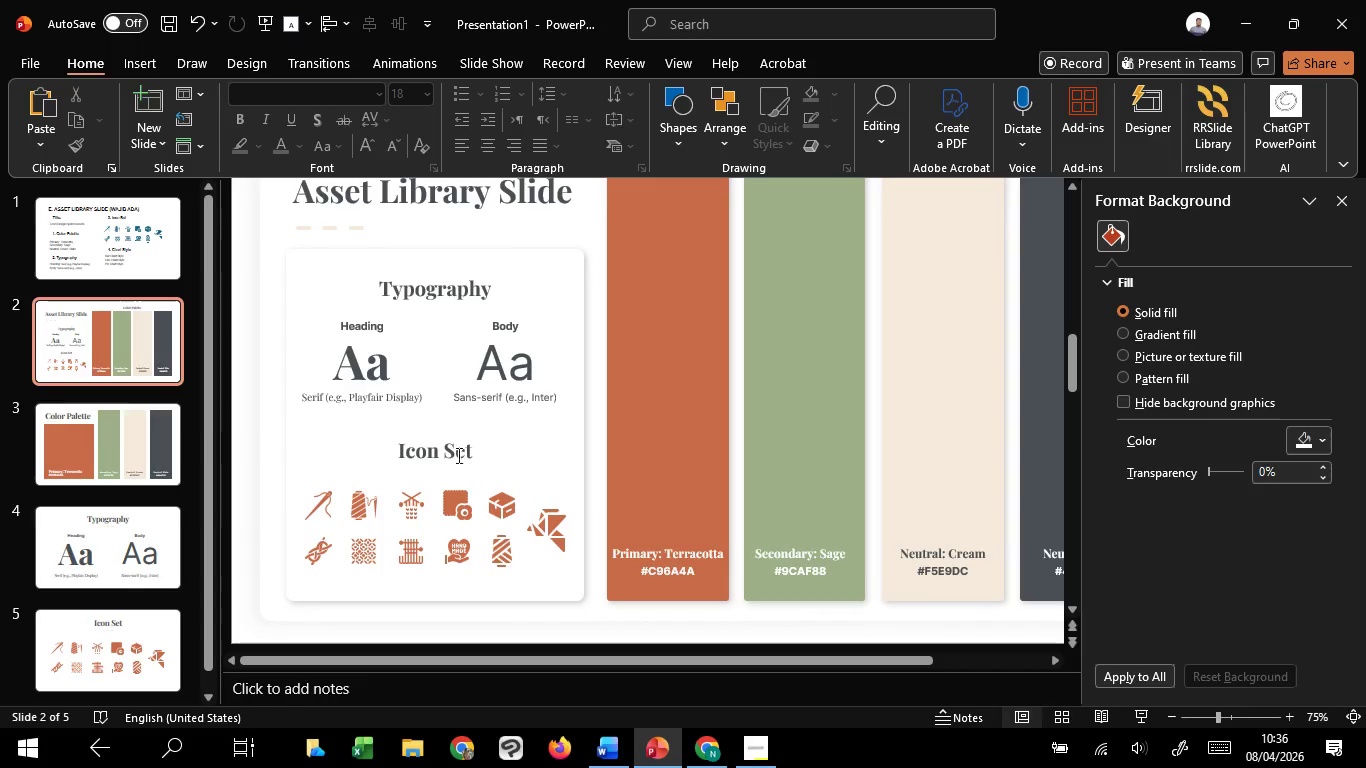 
left_click([449, 451])
 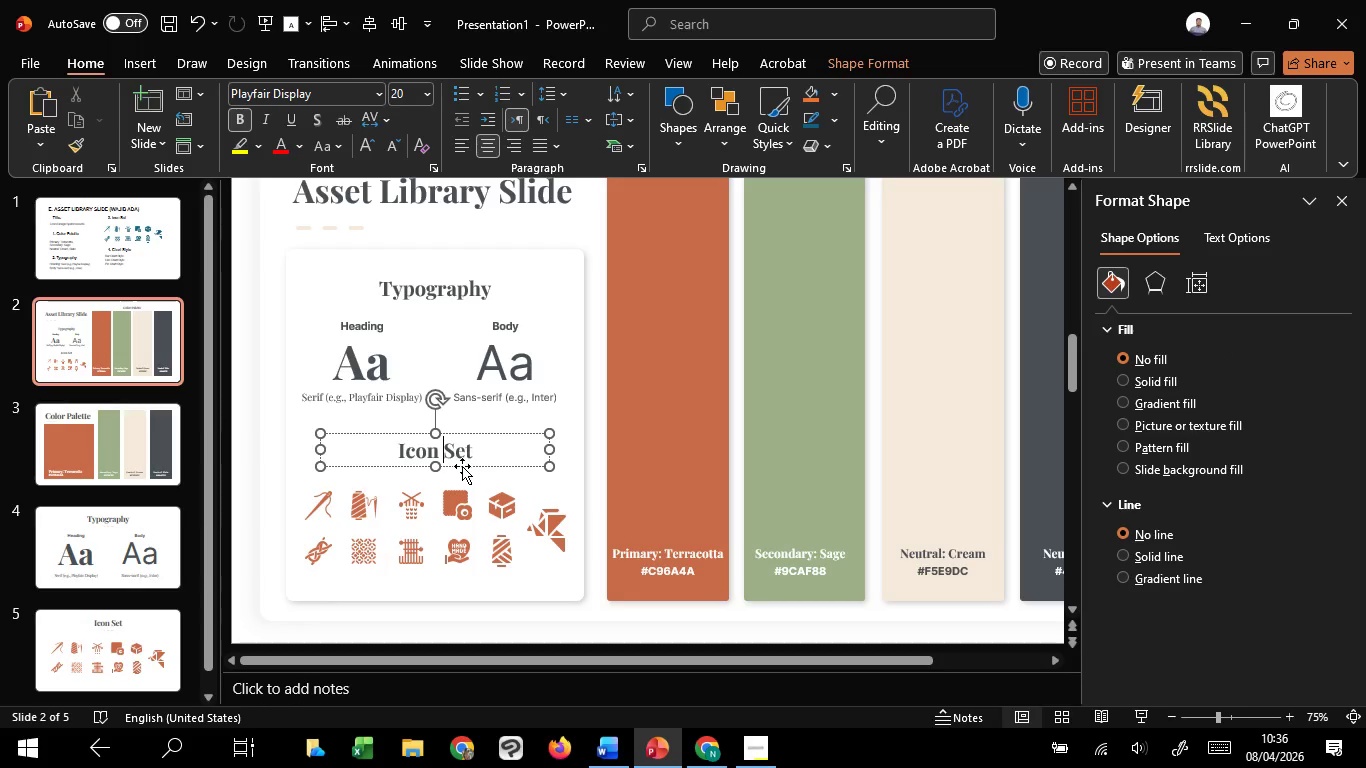 
left_click_drag(start_coordinate=[462, 466], to_coordinate=[460, 474])
 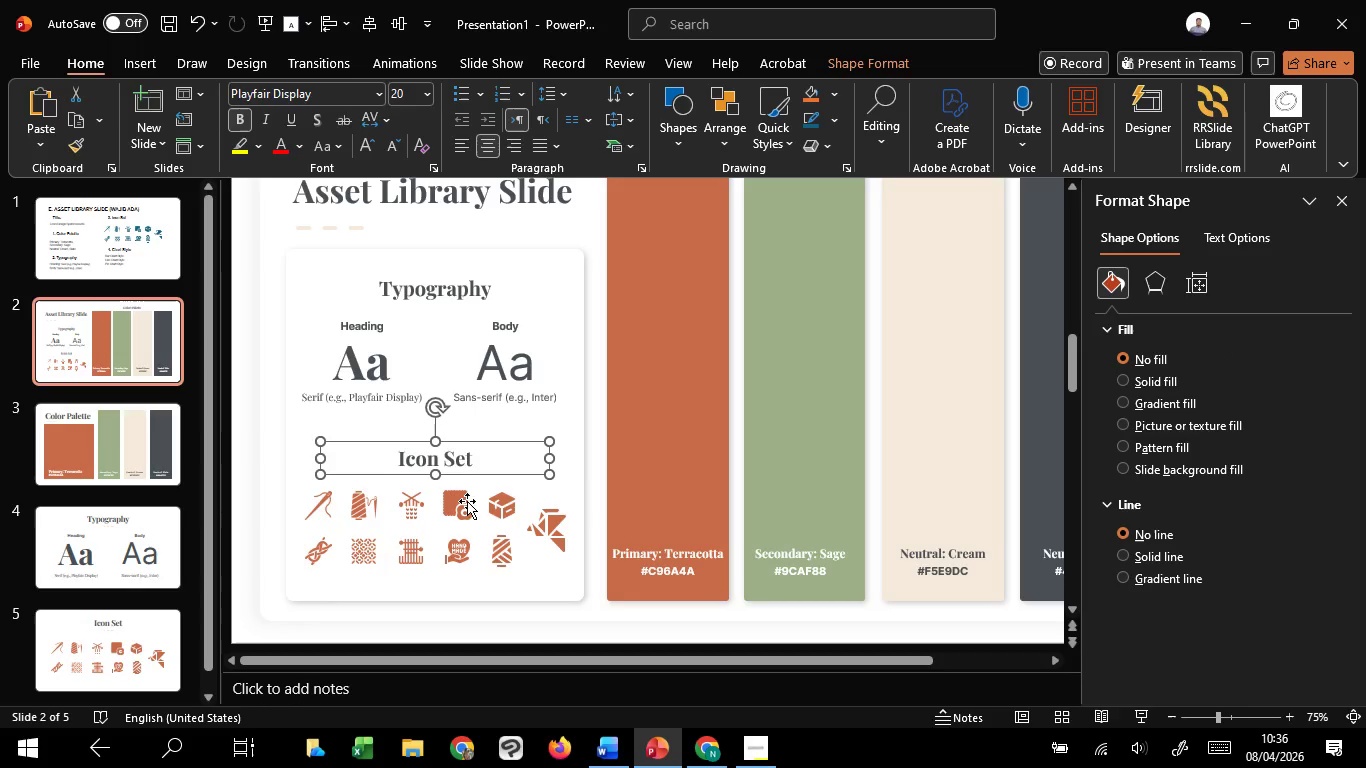 
hold_key(key=ShiftLeft, duration=1.5)
 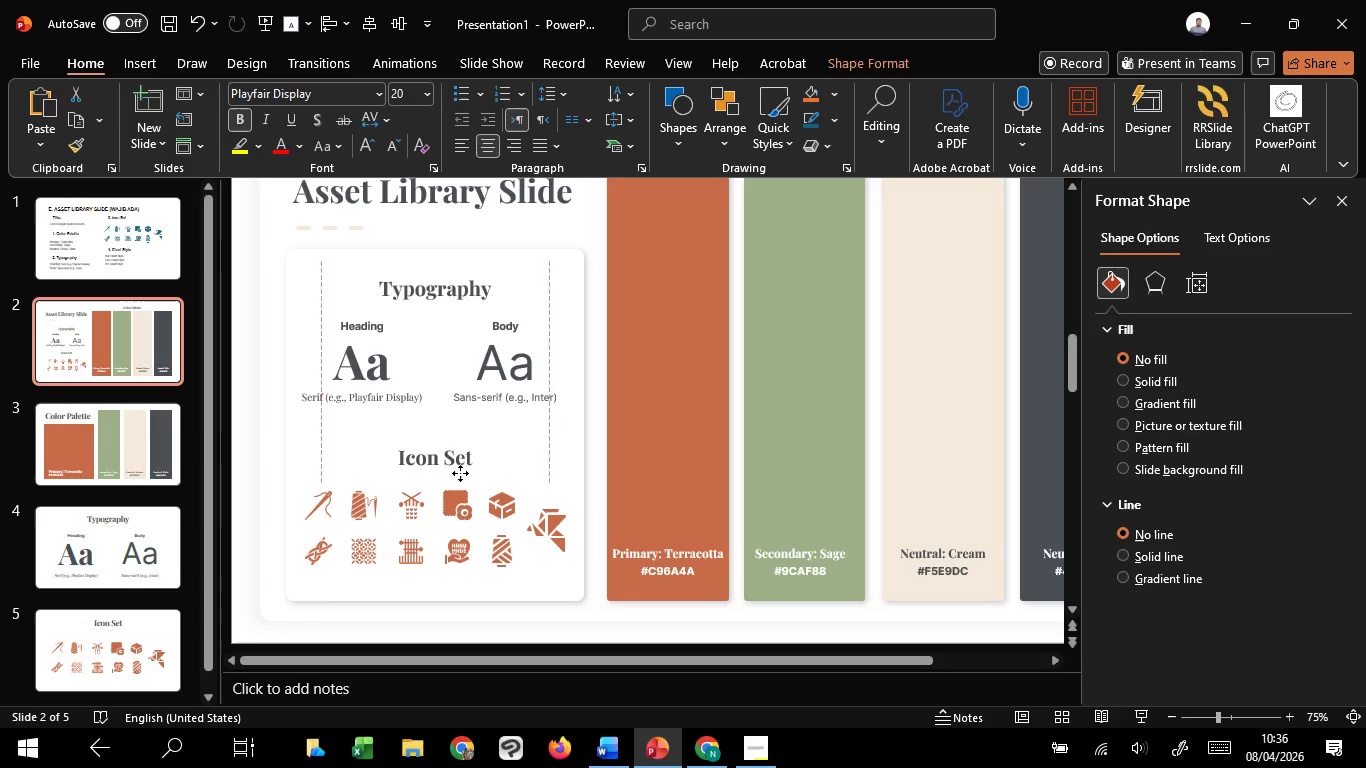 
hold_key(key=ShiftLeft, duration=1.5)
 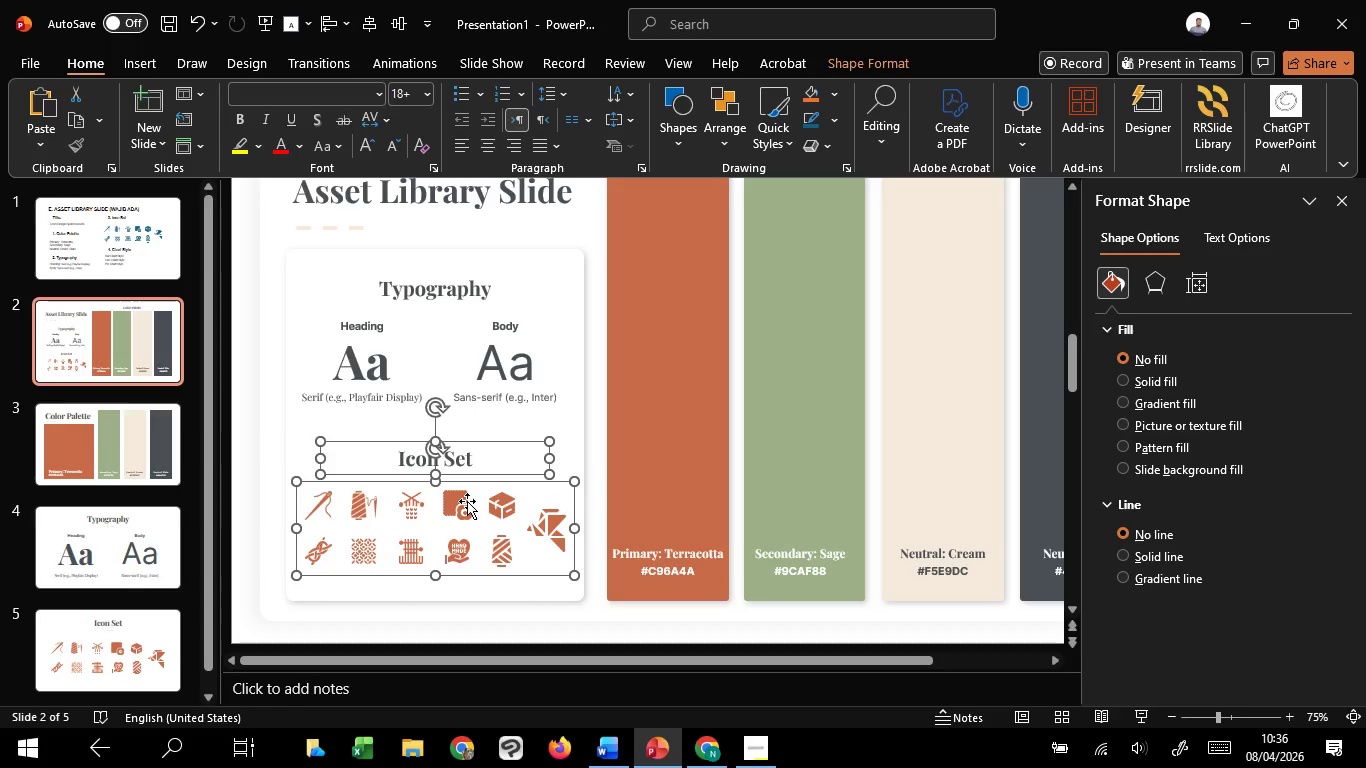 
hold_key(key=ShiftLeft, duration=1.52)
left_click([467, 501])
 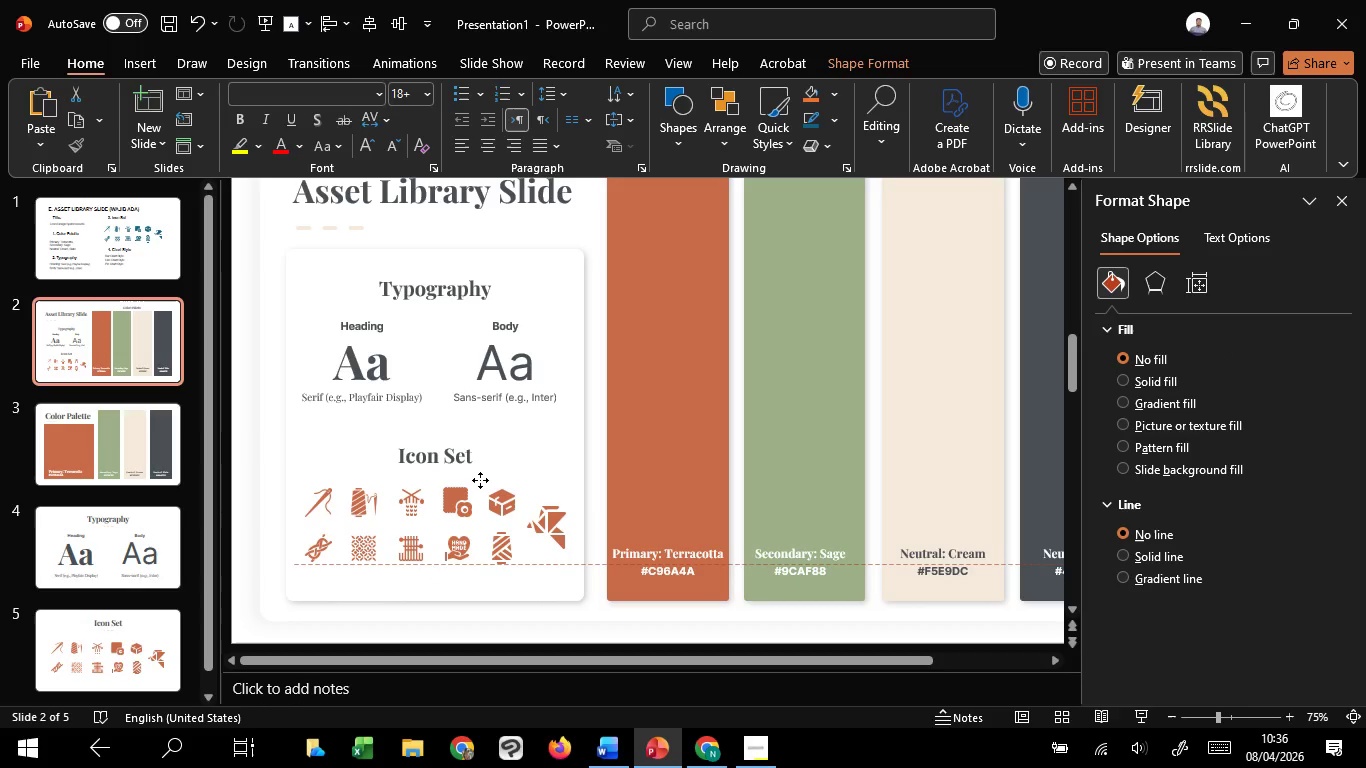 
hold_key(key=ShiftLeft, duration=0.66)
 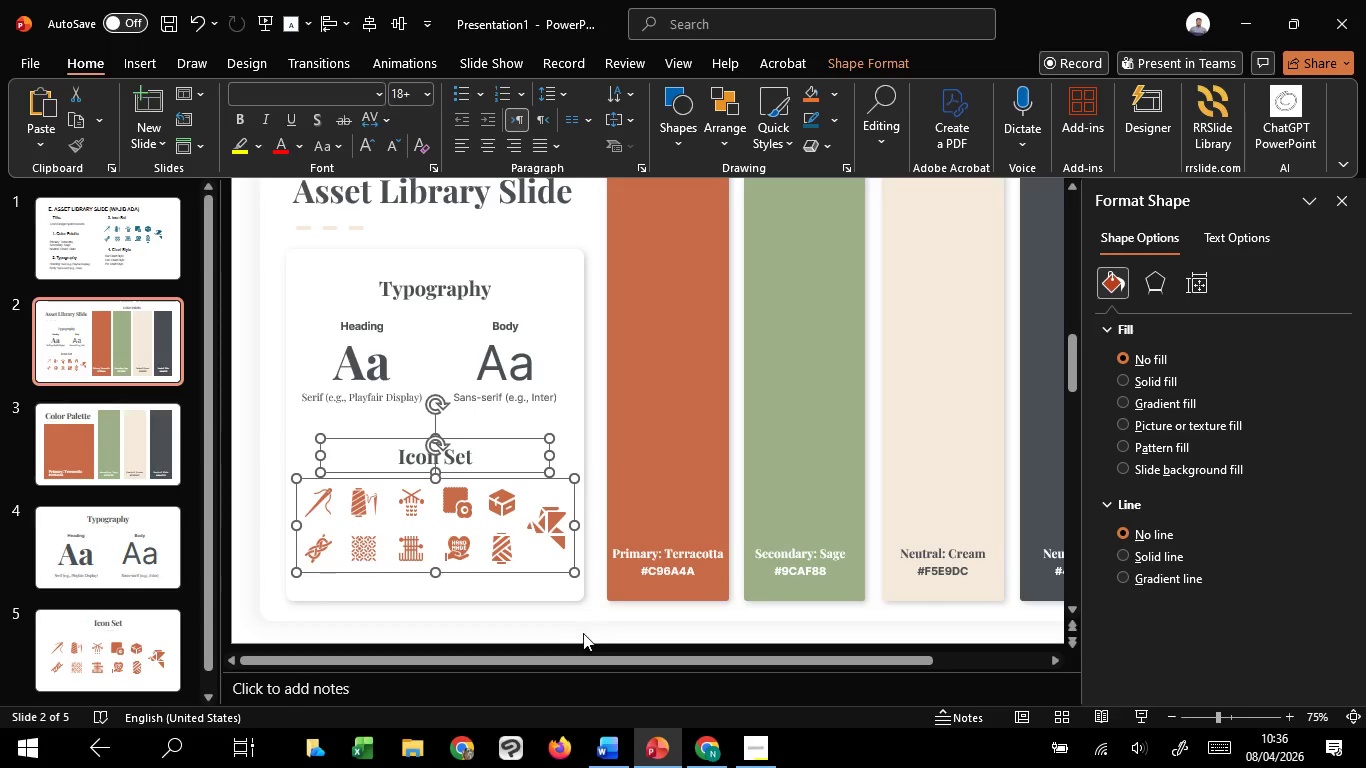 
left_click([577, 635])
 